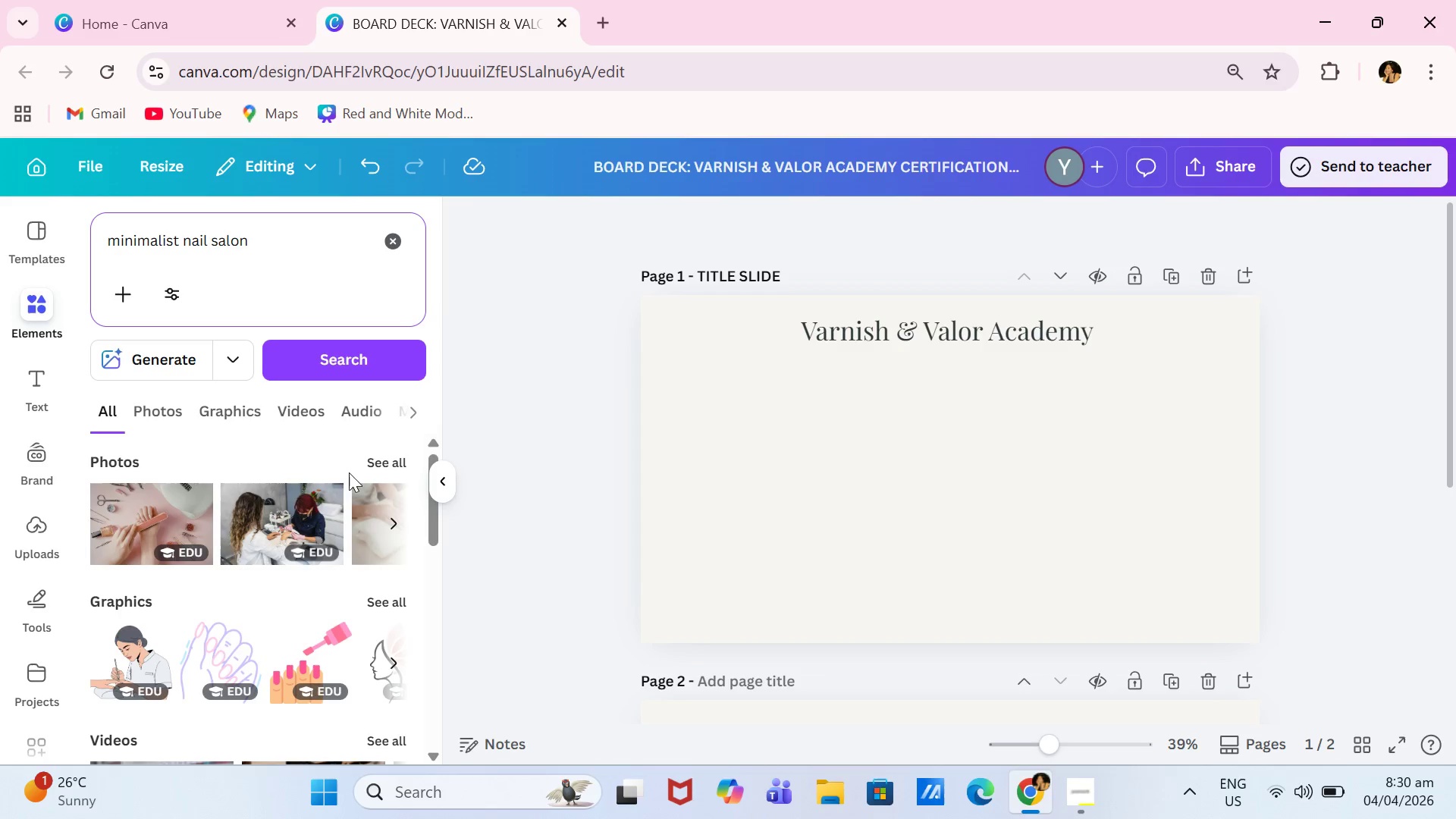 
left_click([260, 412])
 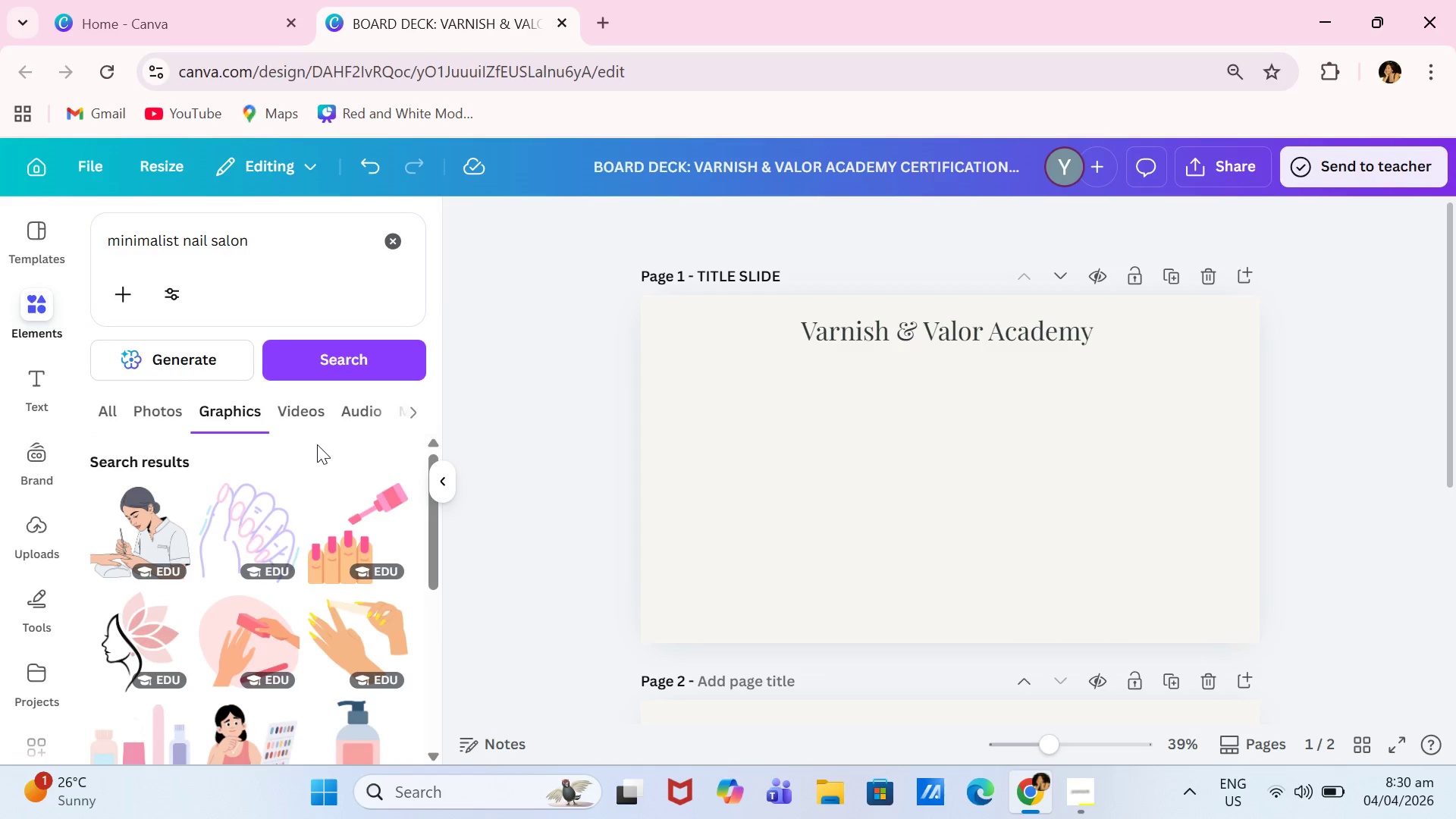 
scroll: coordinate [280, 657], scroll_direction: down, amount: 2.0
 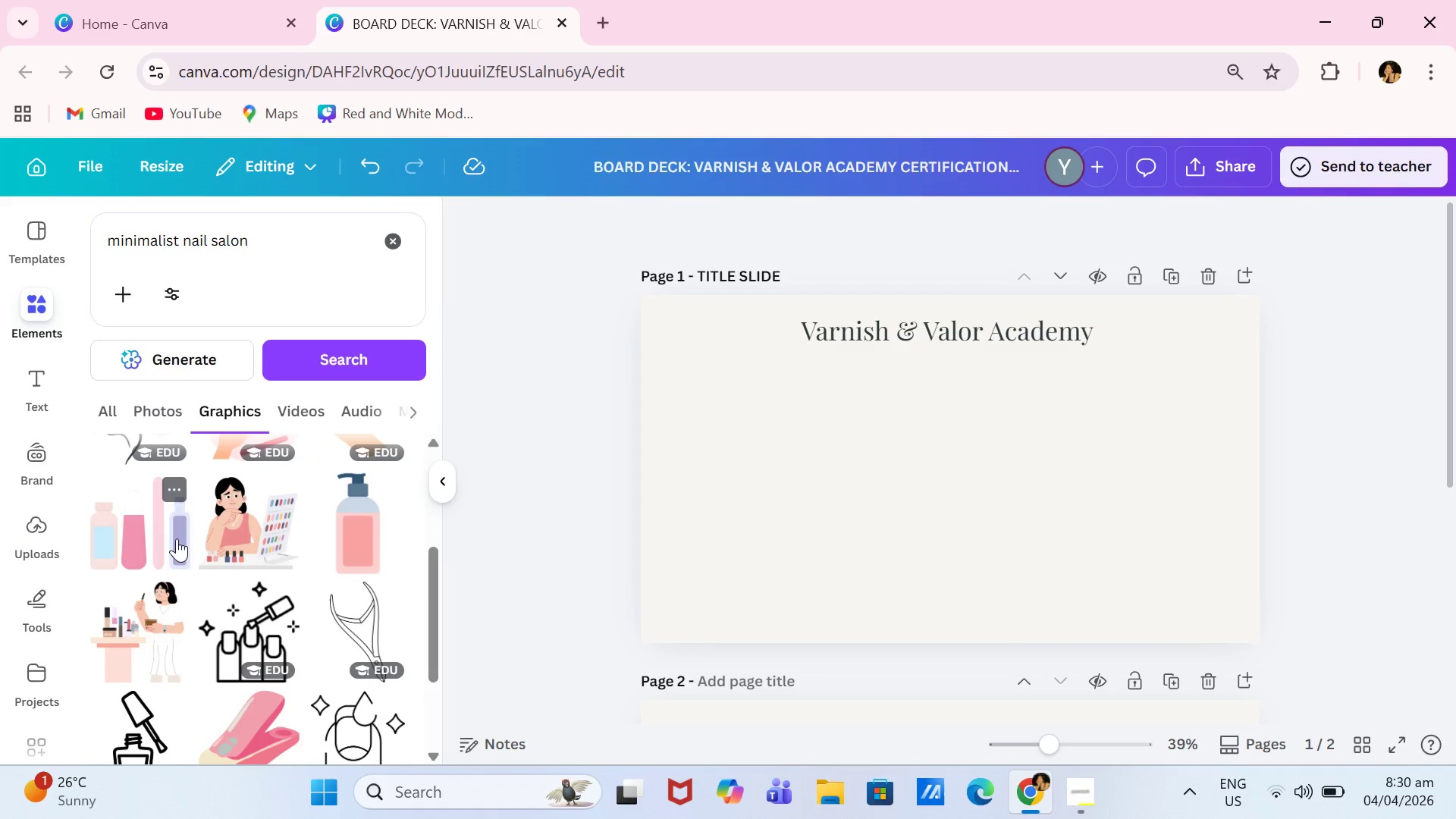 
scroll: coordinate [267, 519], scroll_direction: up, amount: 3.0
 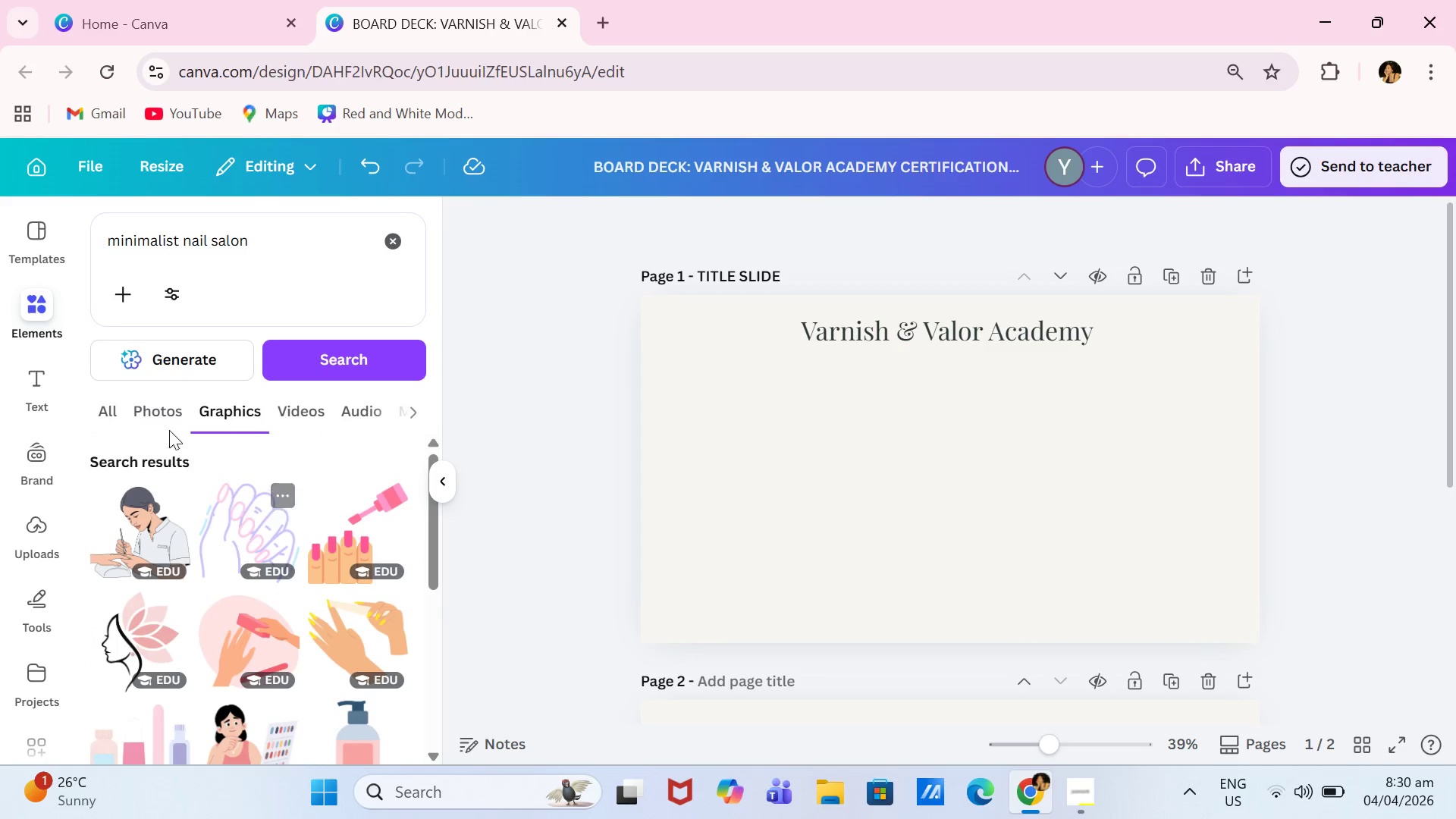 
left_click([145, 407])
 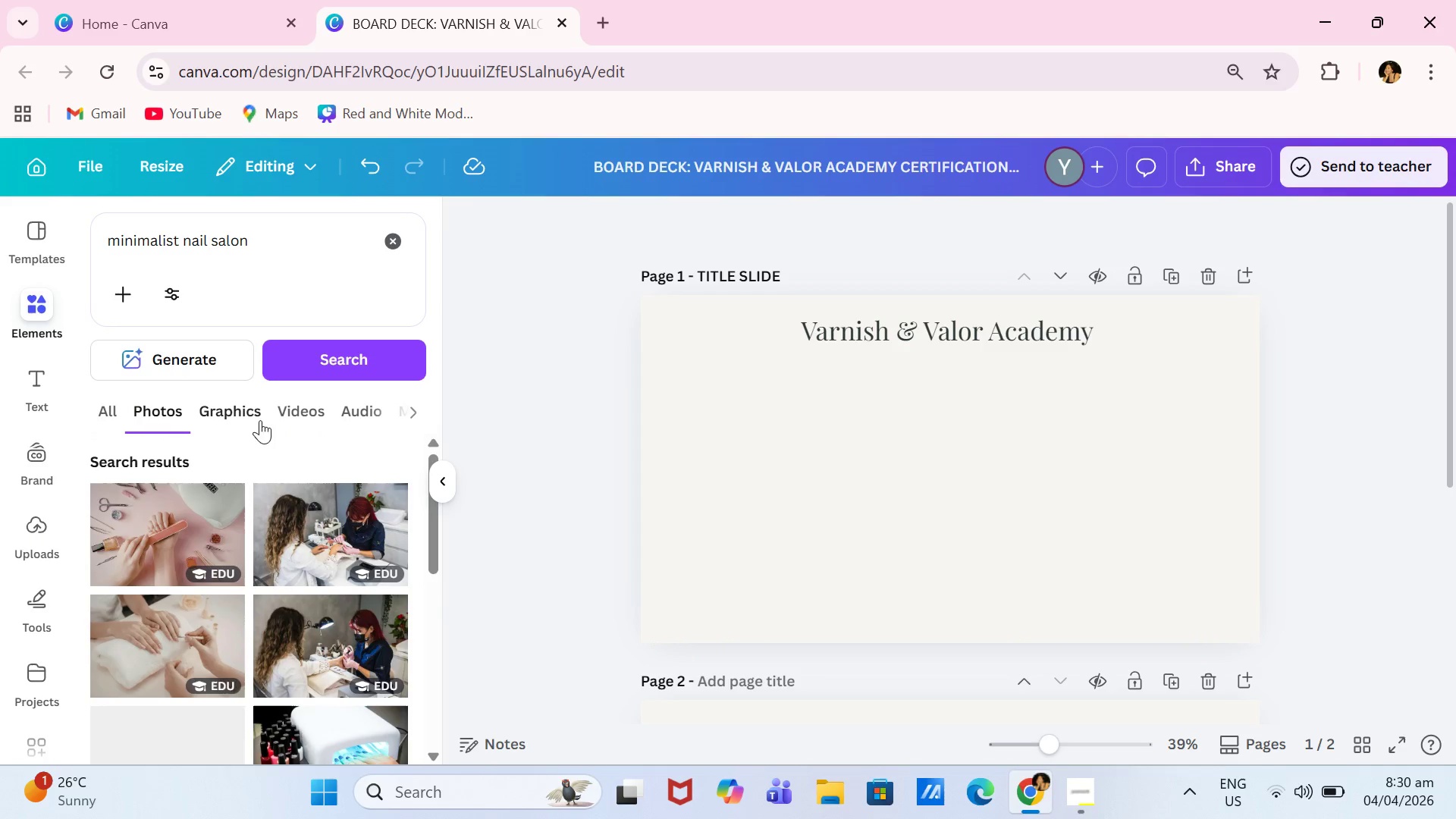 
left_click([268, 418])
 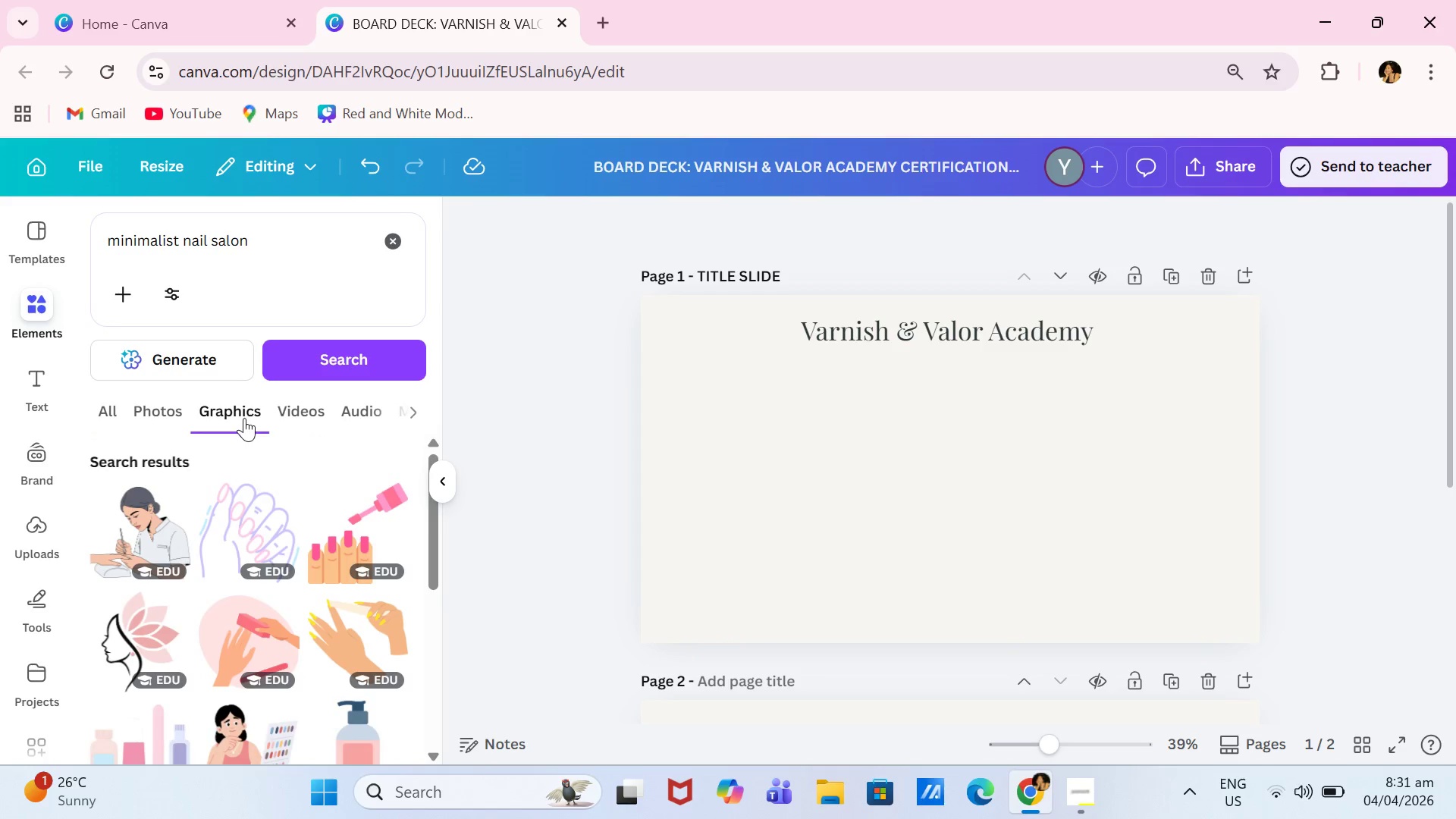 
scroll: coordinate [262, 452], scroll_direction: down, amount: 4.0
 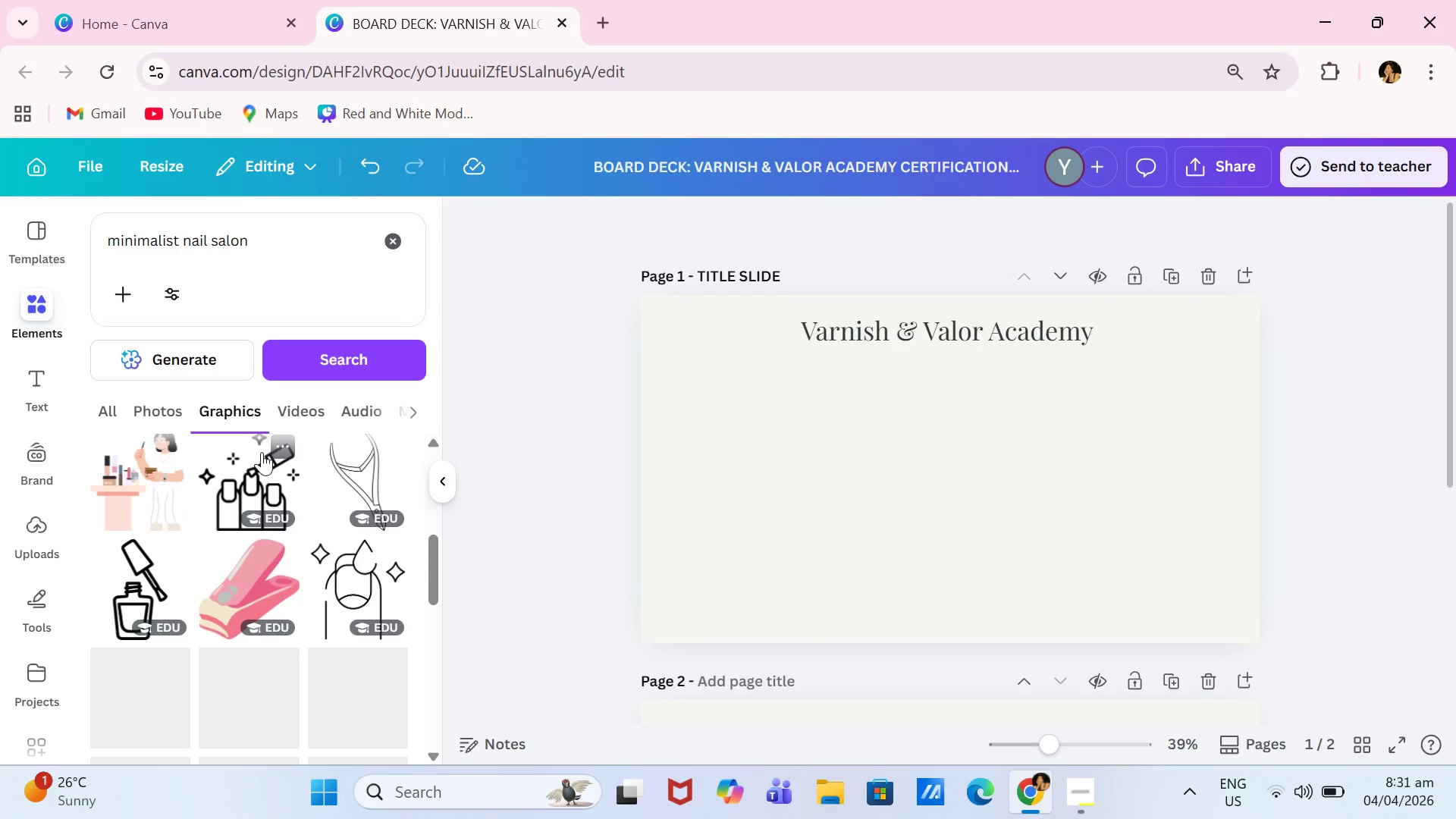 
scroll: coordinate [262, 452], scroll_direction: none, amount: 0.0
 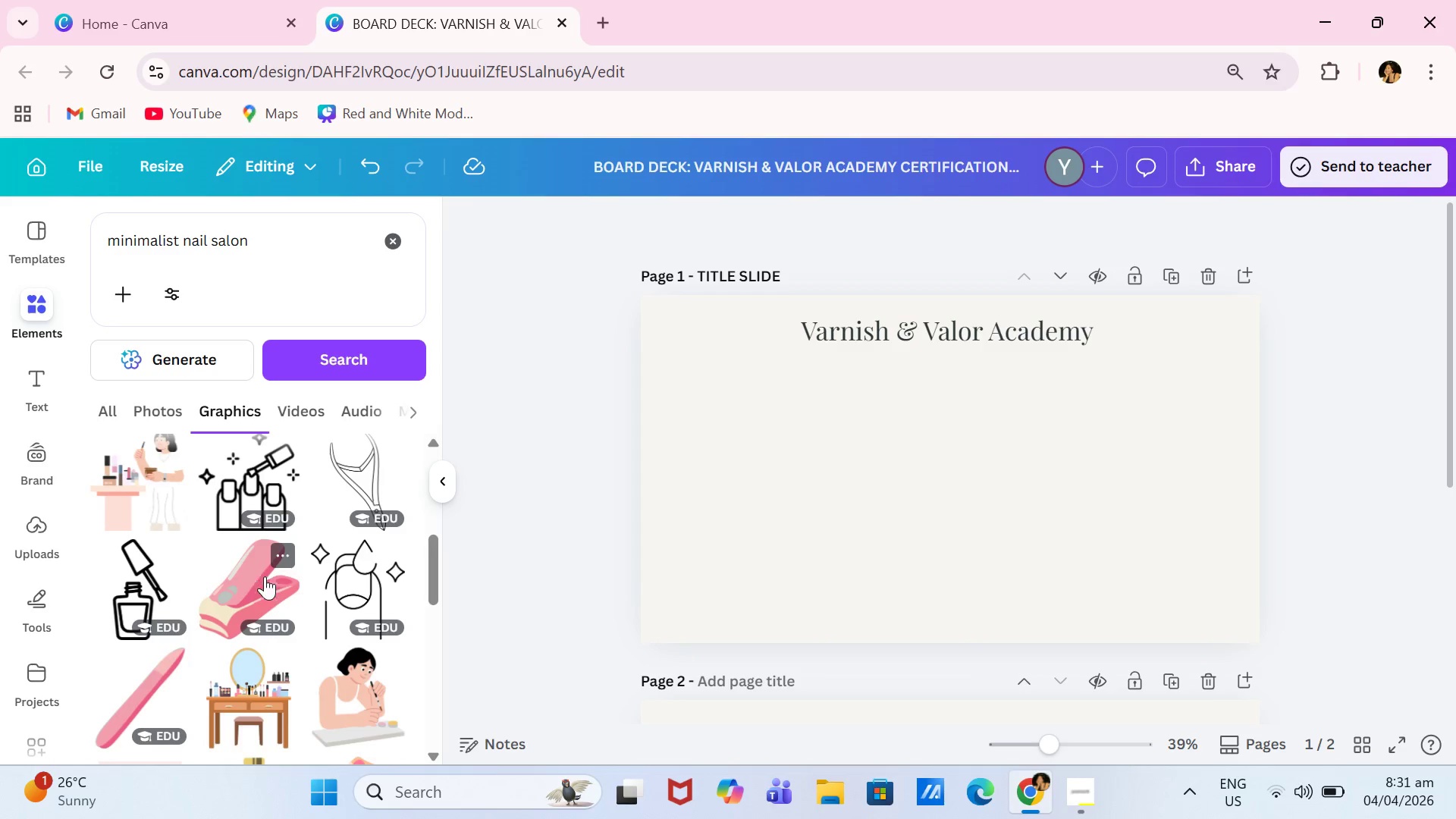 
scroll: coordinate [276, 579], scroll_direction: down, amount: 1.0
 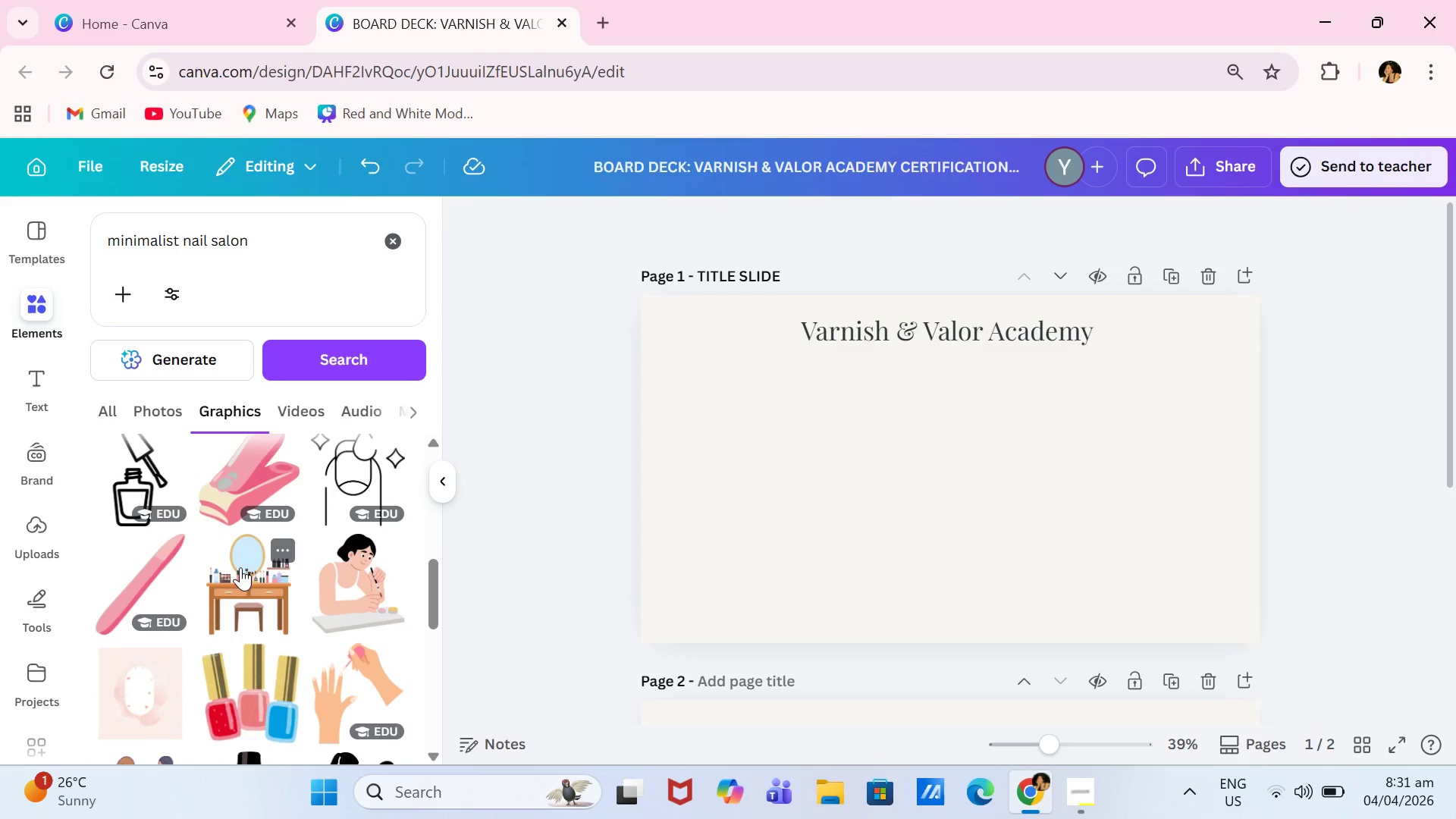 
left_click([241, 559])
 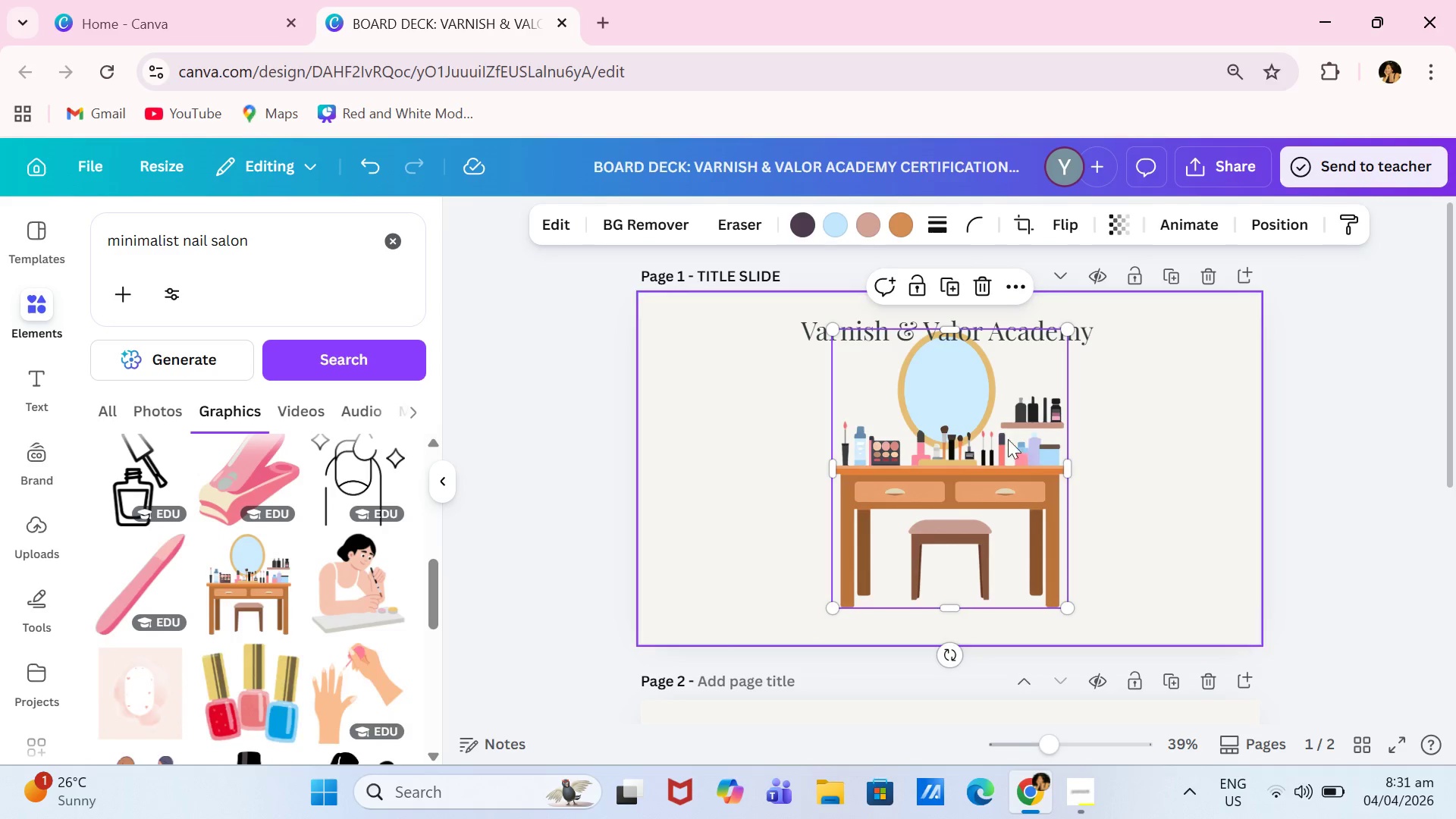 
left_click_drag(start_coordinate=[982, 442], to_coordinate=[793, 459])
 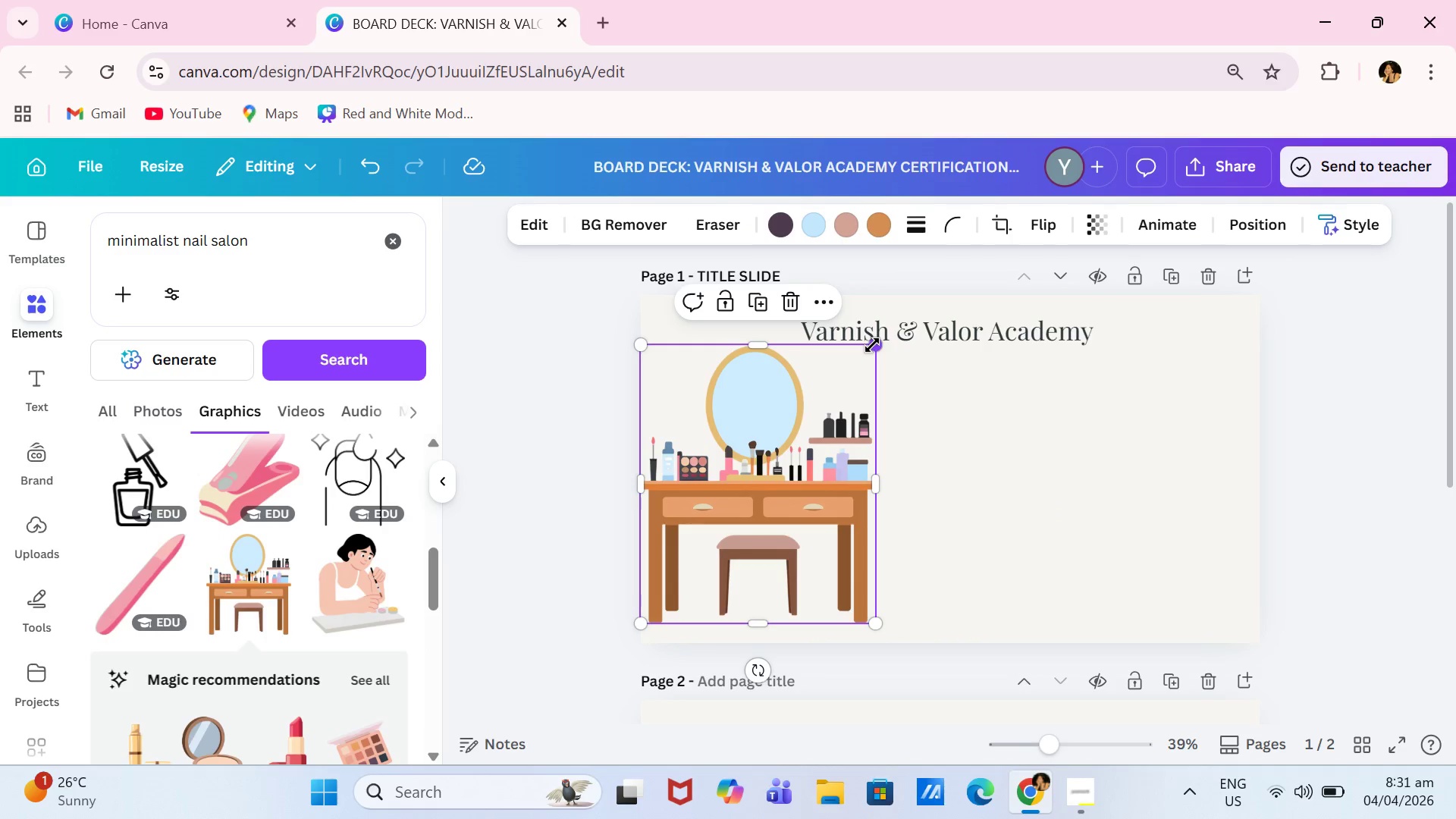 
left_click_drag(start_coordinate=[874, 345], to_coordinate=[849, 420])
 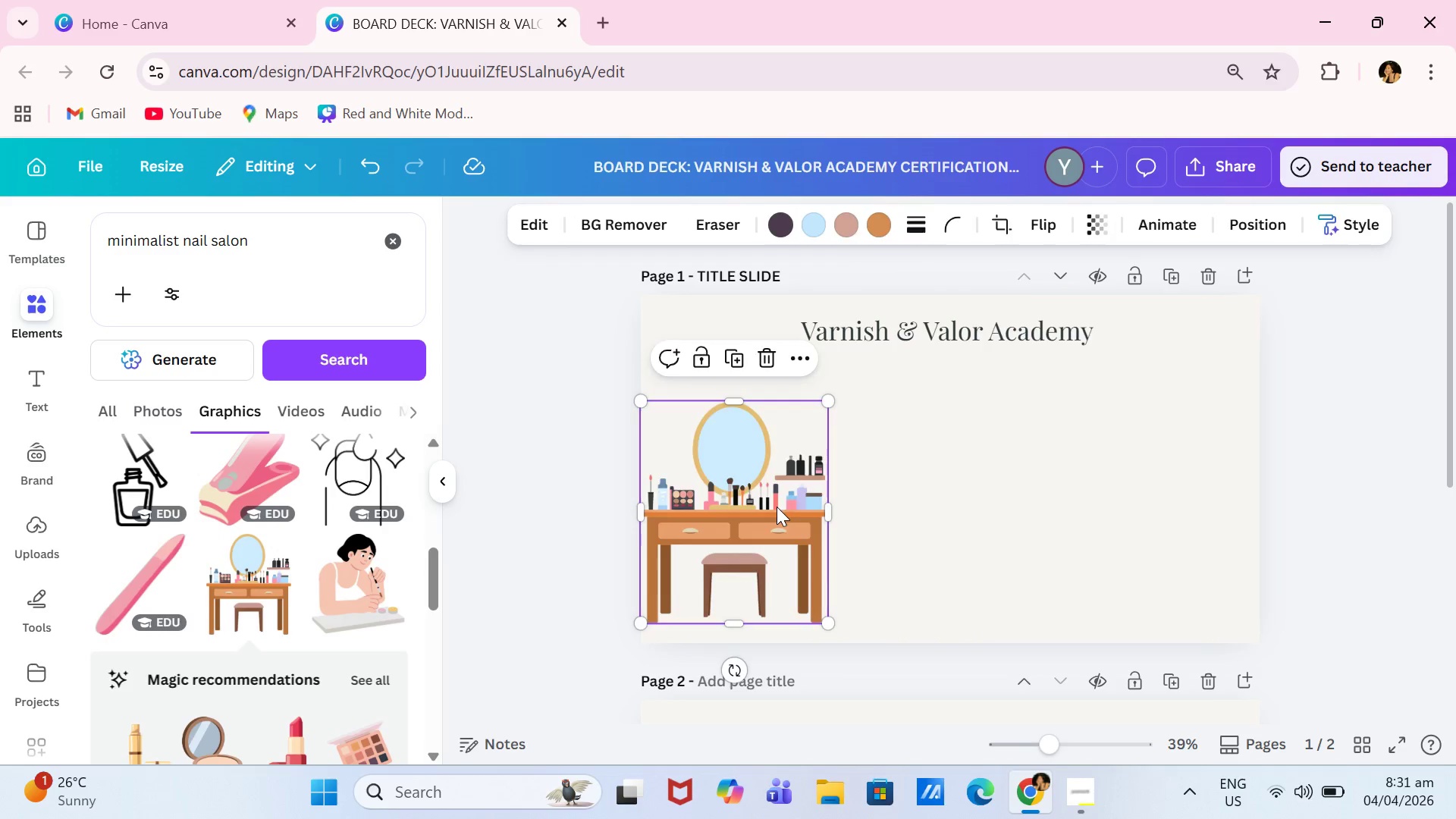 
key(Backspace)
 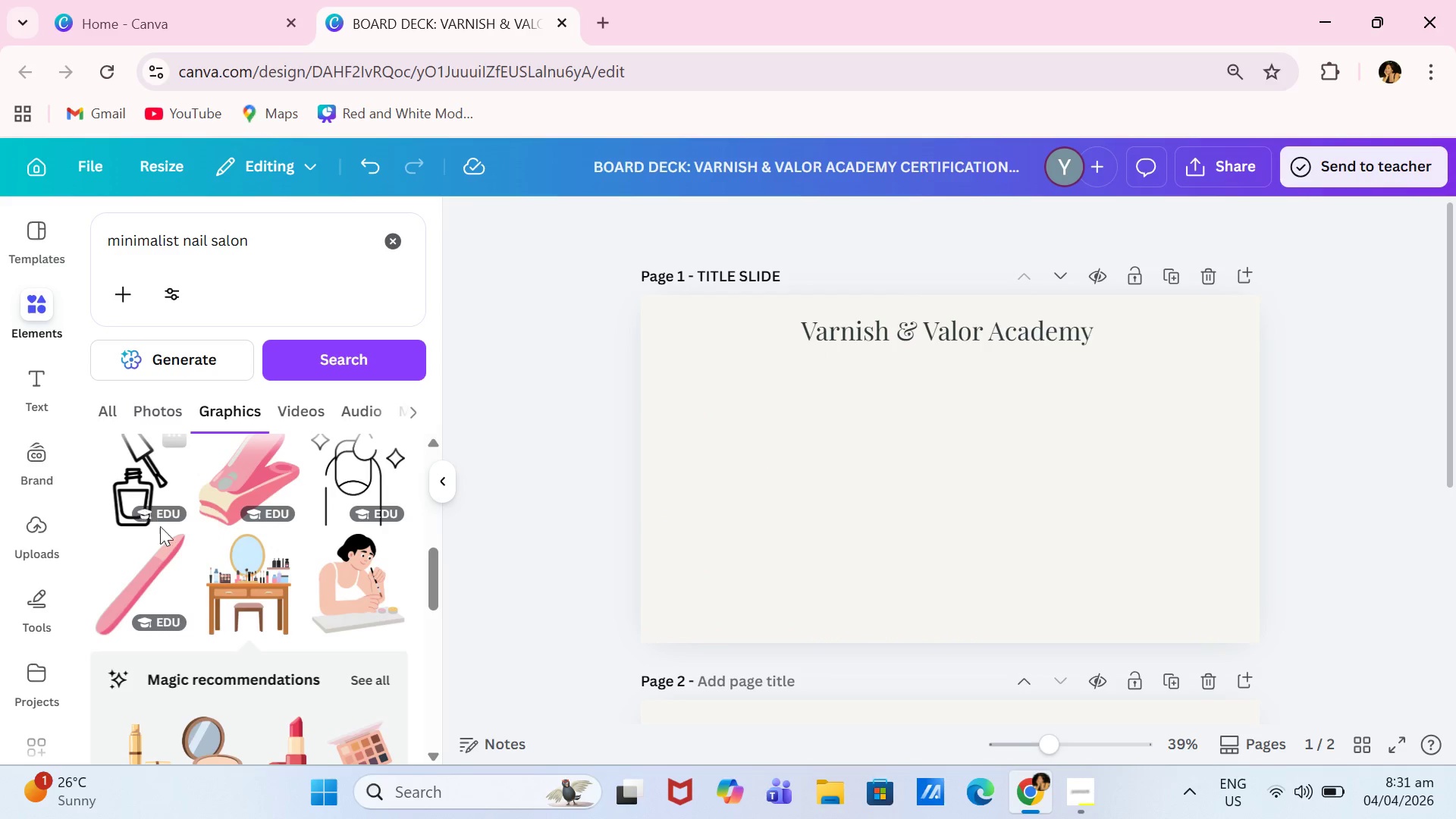 
scroll: coordinate [294, 551], scroll_direction: down, amount: 9.0
 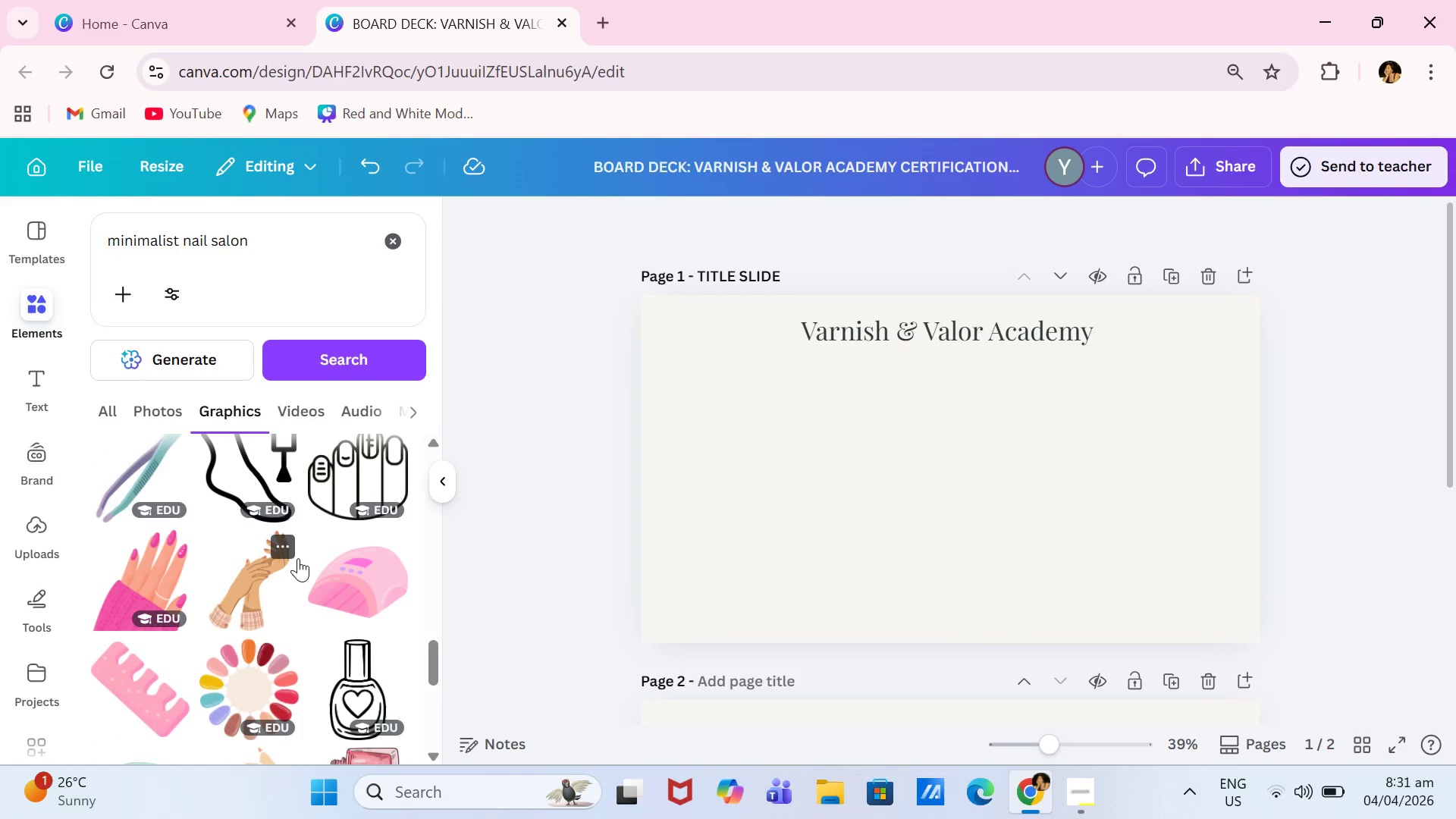 
scroll: coordinate [162, 514], scroll_direction: up, amount: 13.0
 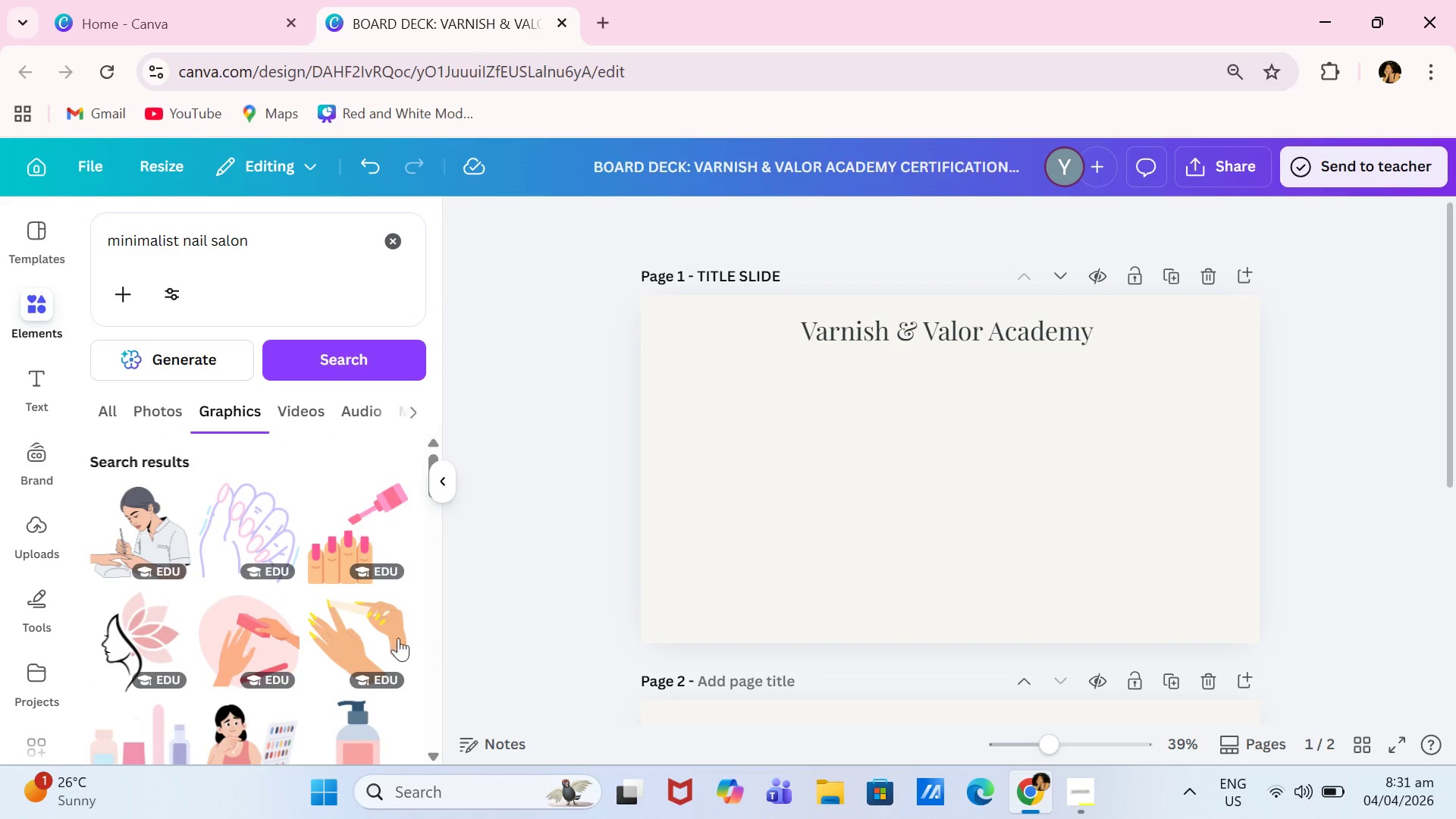 
scroll: coordinate [266, 641], scroll_direction: down, amount: 14.0
 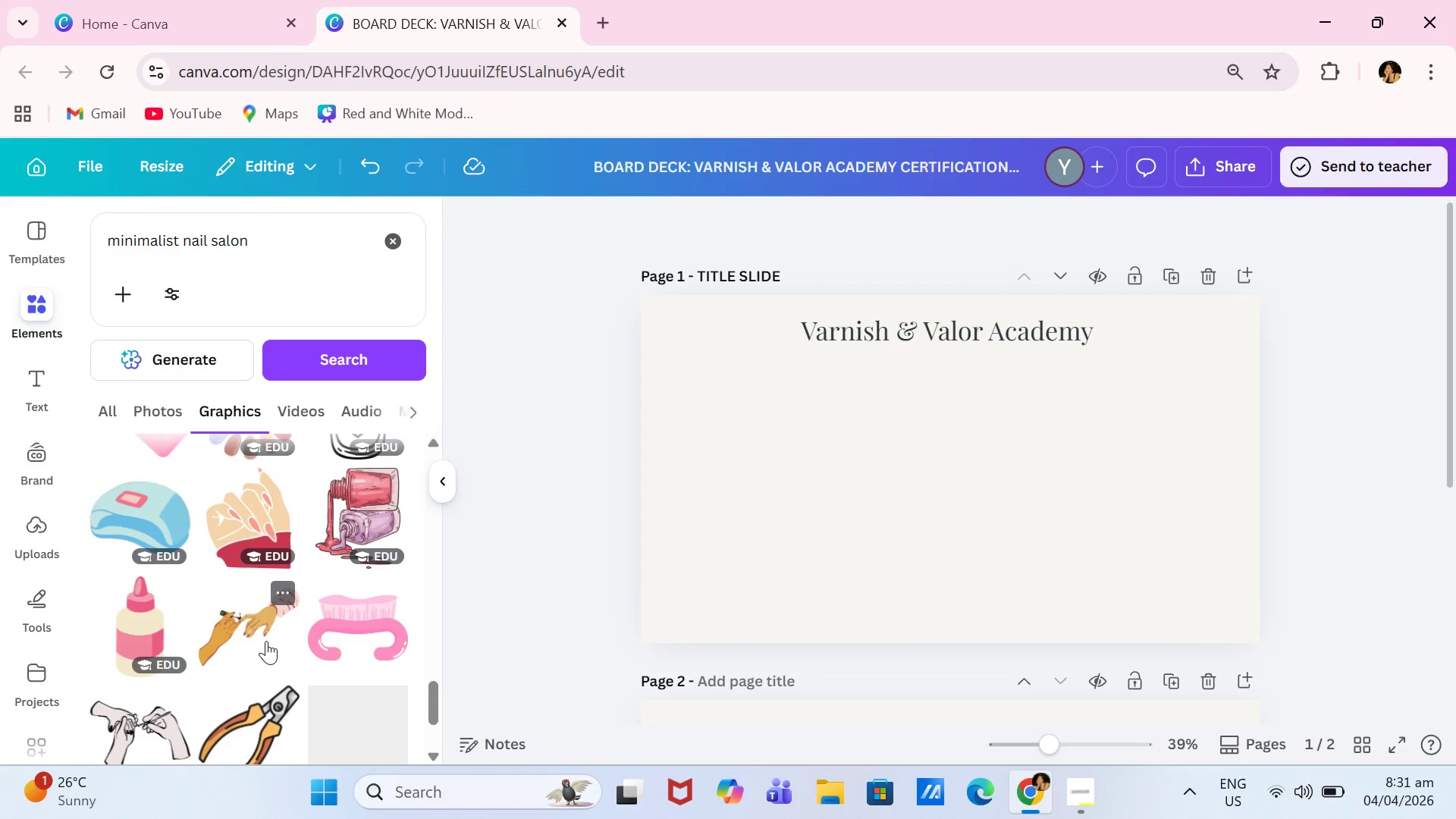 
scroll: coordinate [266, 641], scroll_direction: none, amount: 0.0
 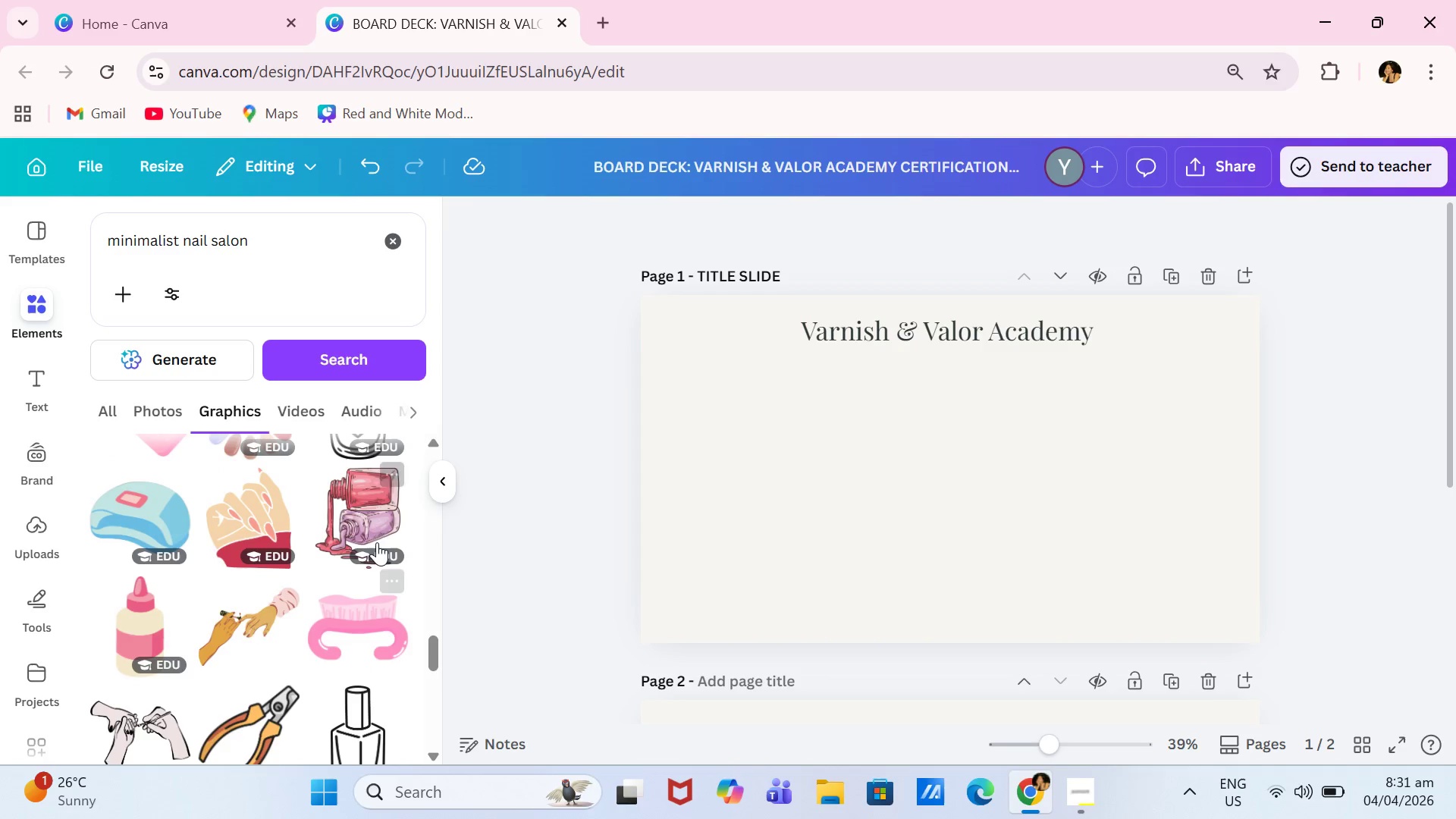 
left_click([380, 527])
 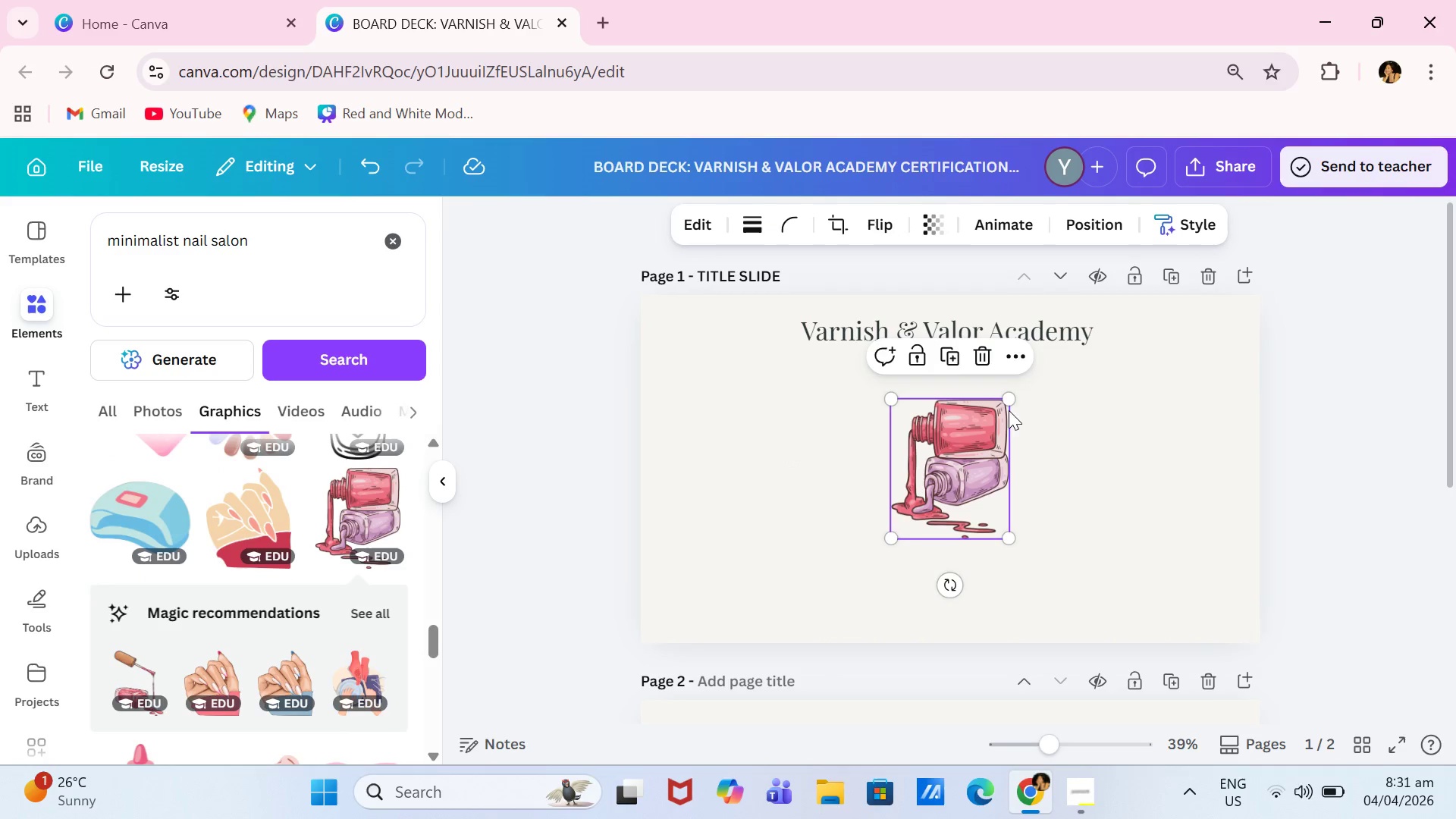 
left_click_drag(start_coordinate=[1009, 405], to_coordinate=[977, 434])
 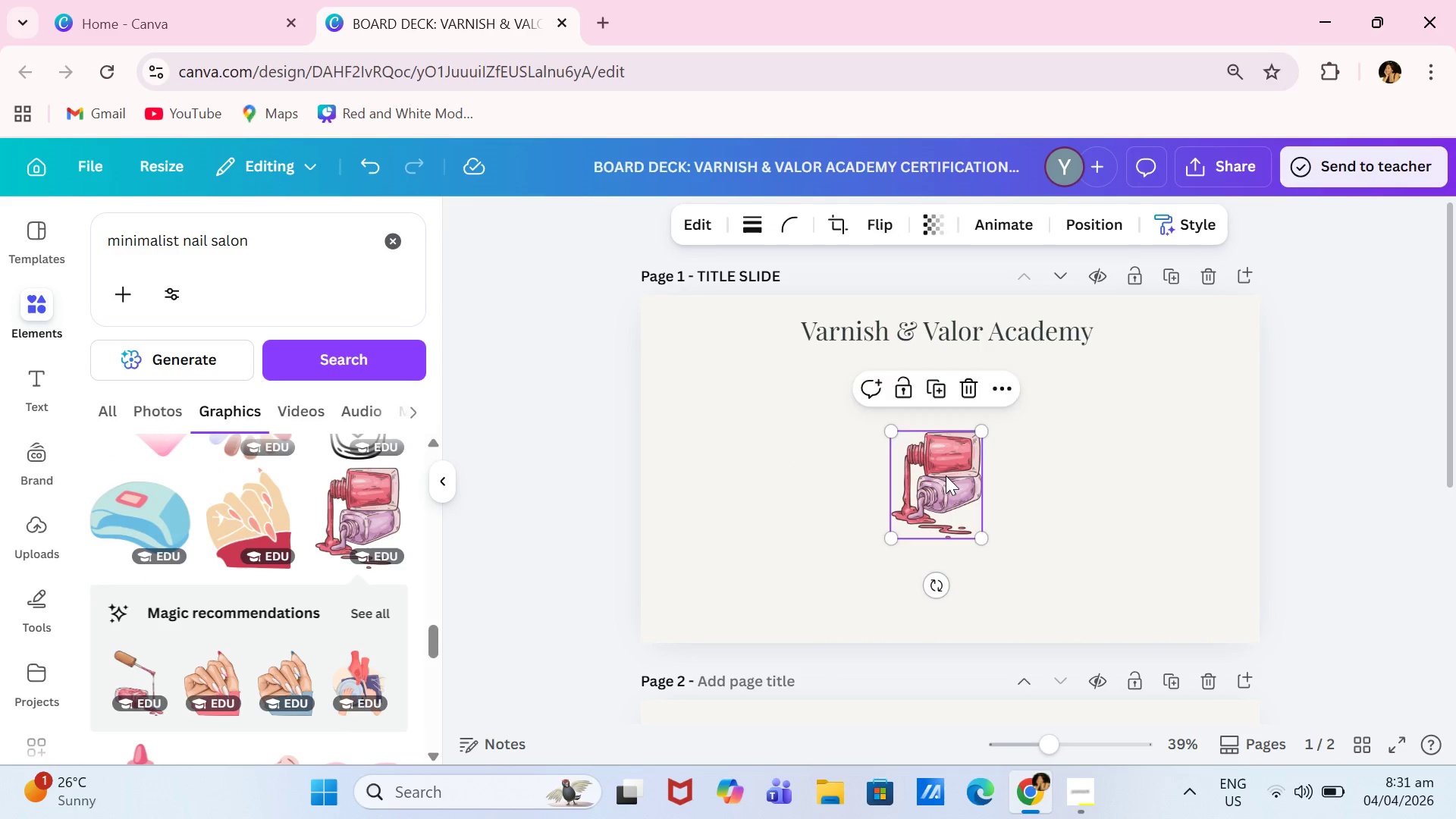 
left_click_drag(start_coordinate=[943, 481], to_coordinate=[704, 573])
 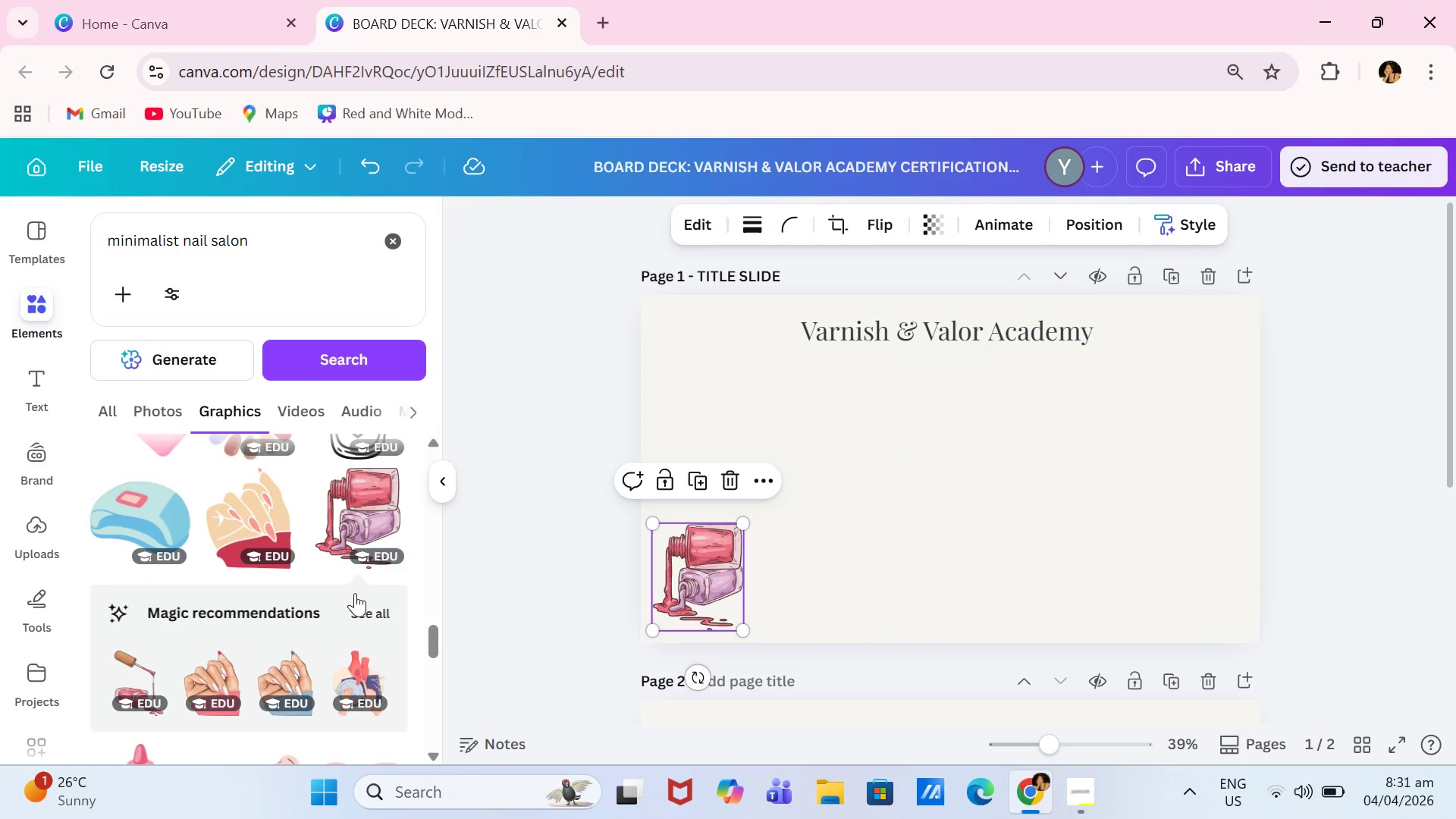 
left_click([371, 611])
 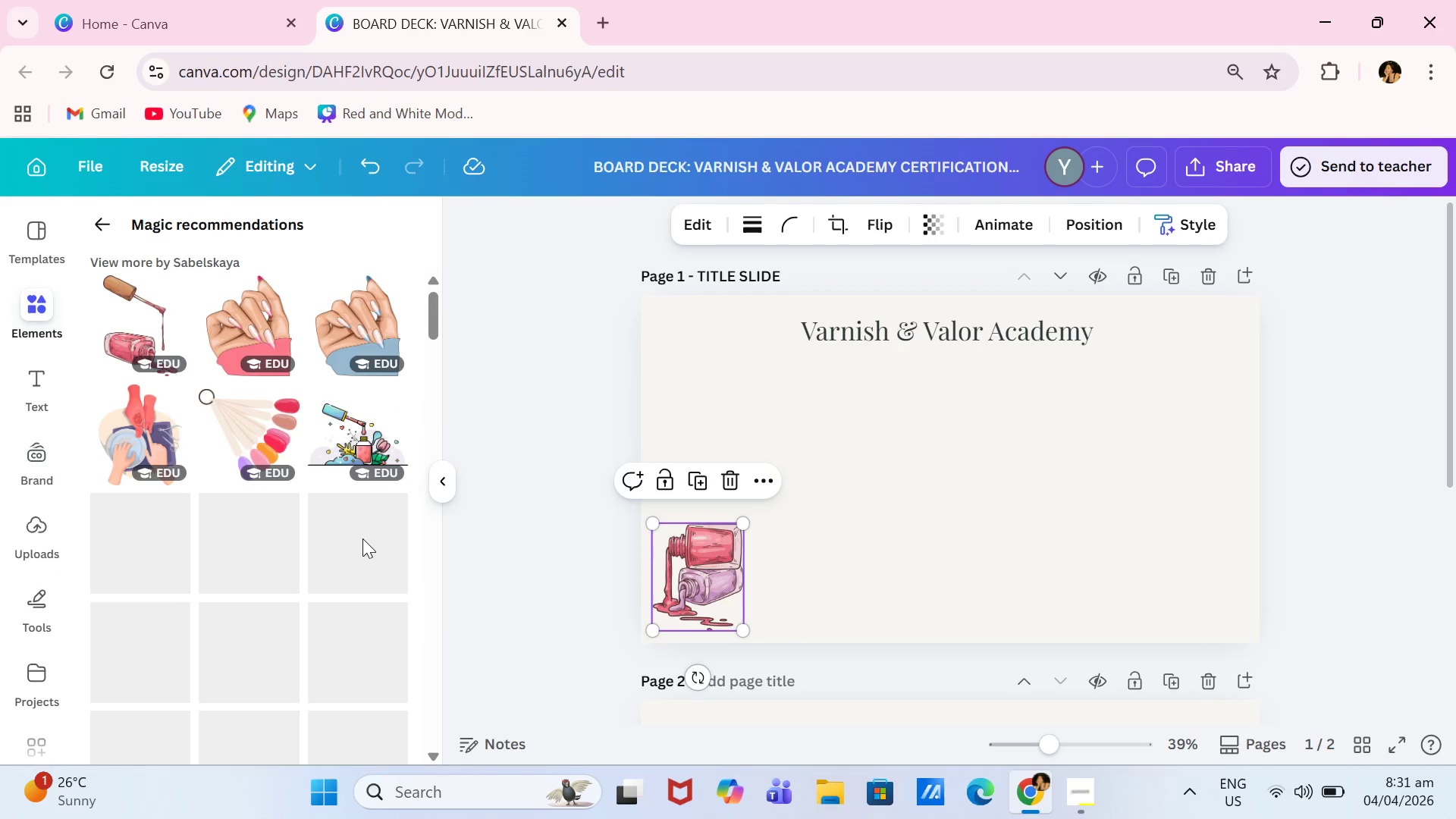 
mouse_move([344, 513])
 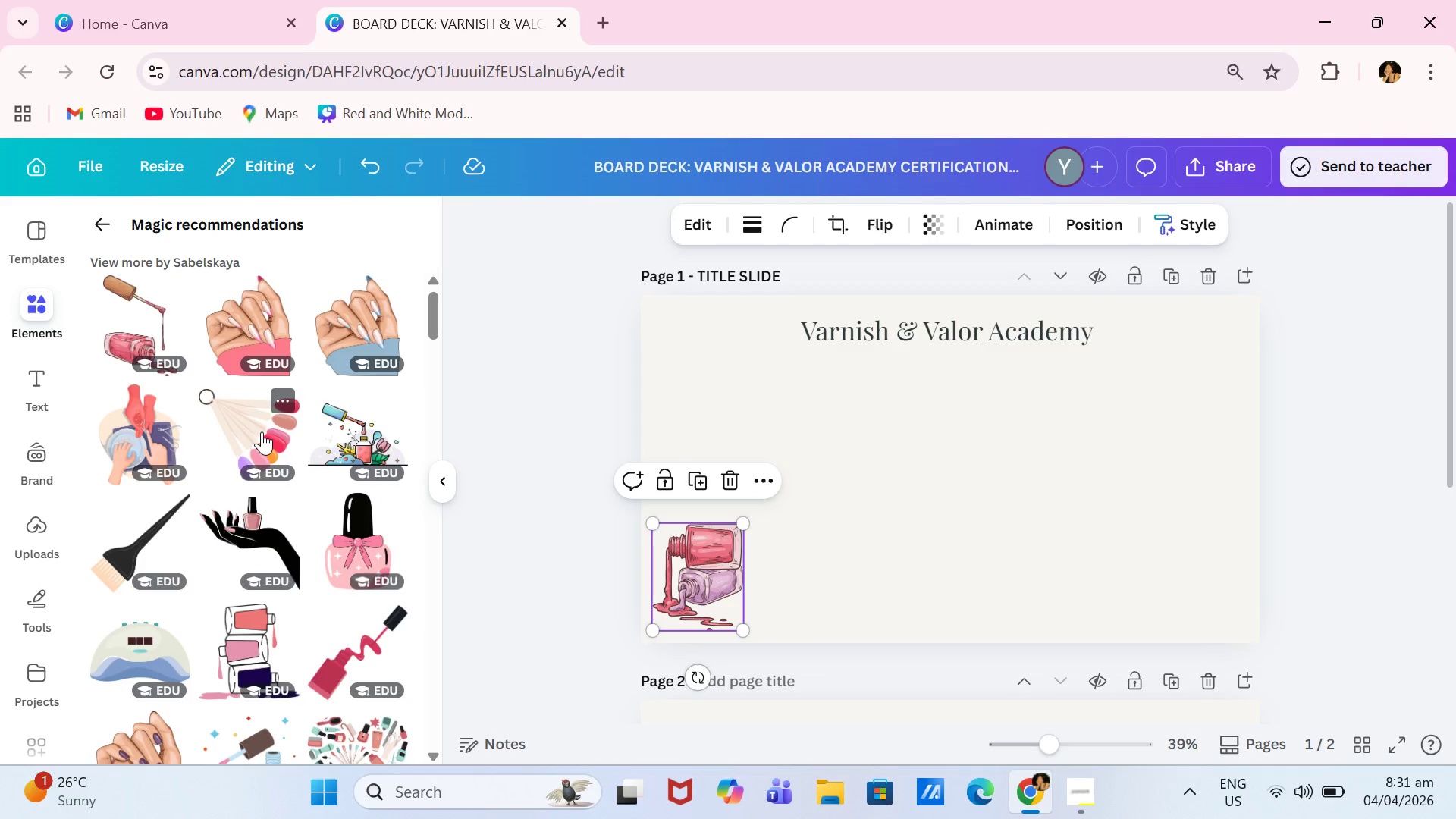 
left_click([262, 431])
 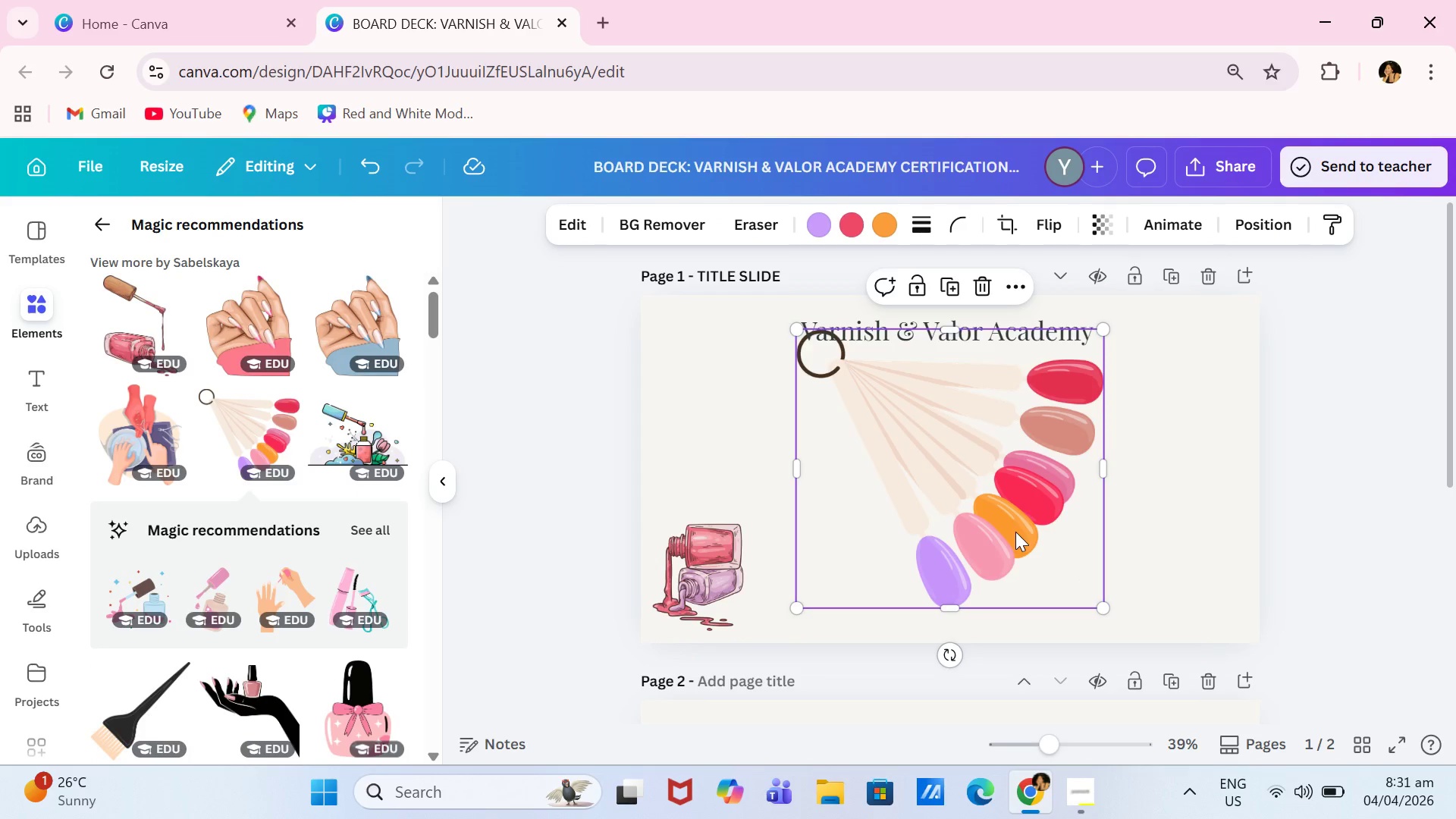 
key(Backspace)
 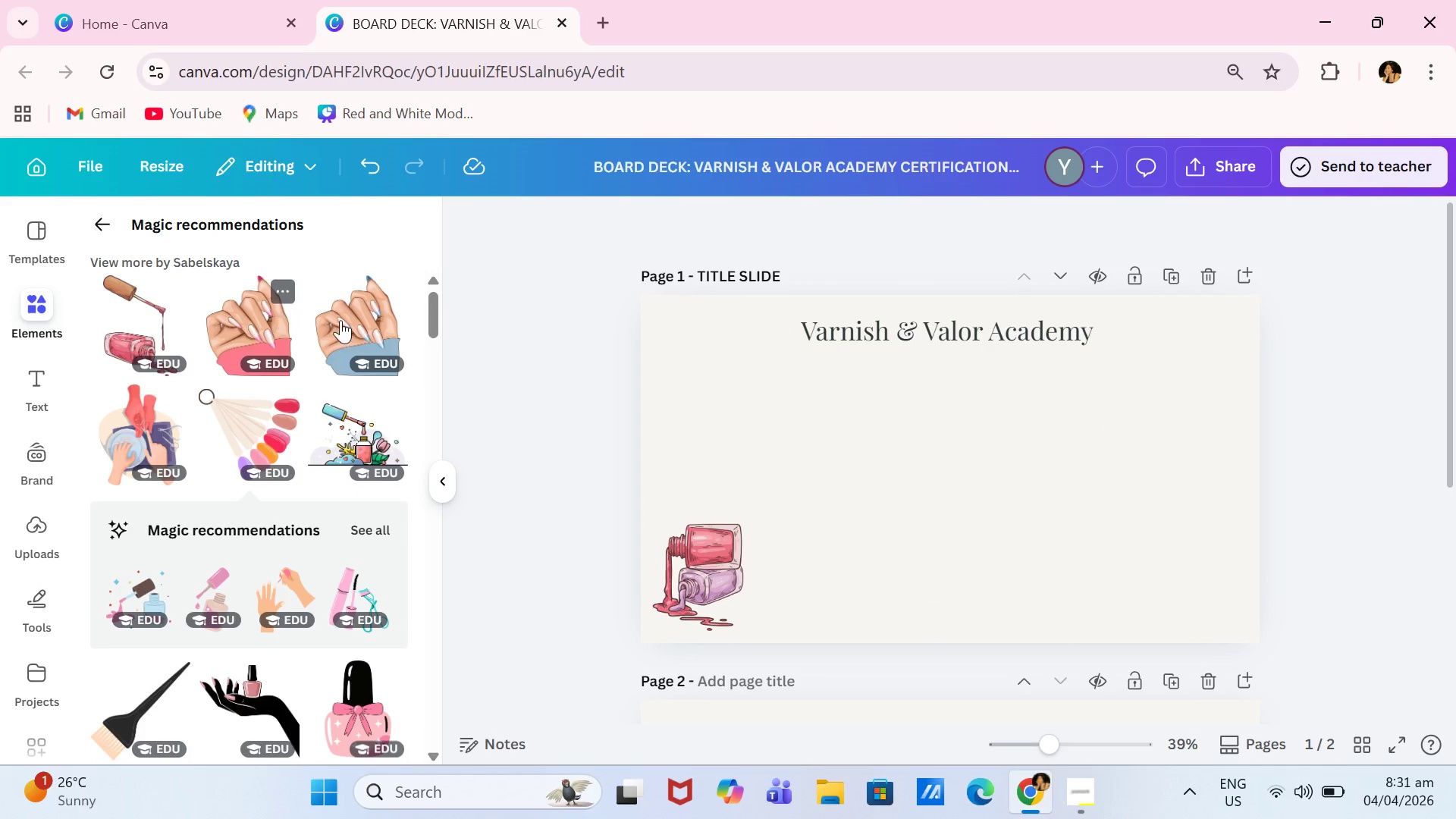 
left_click([262, 325])
 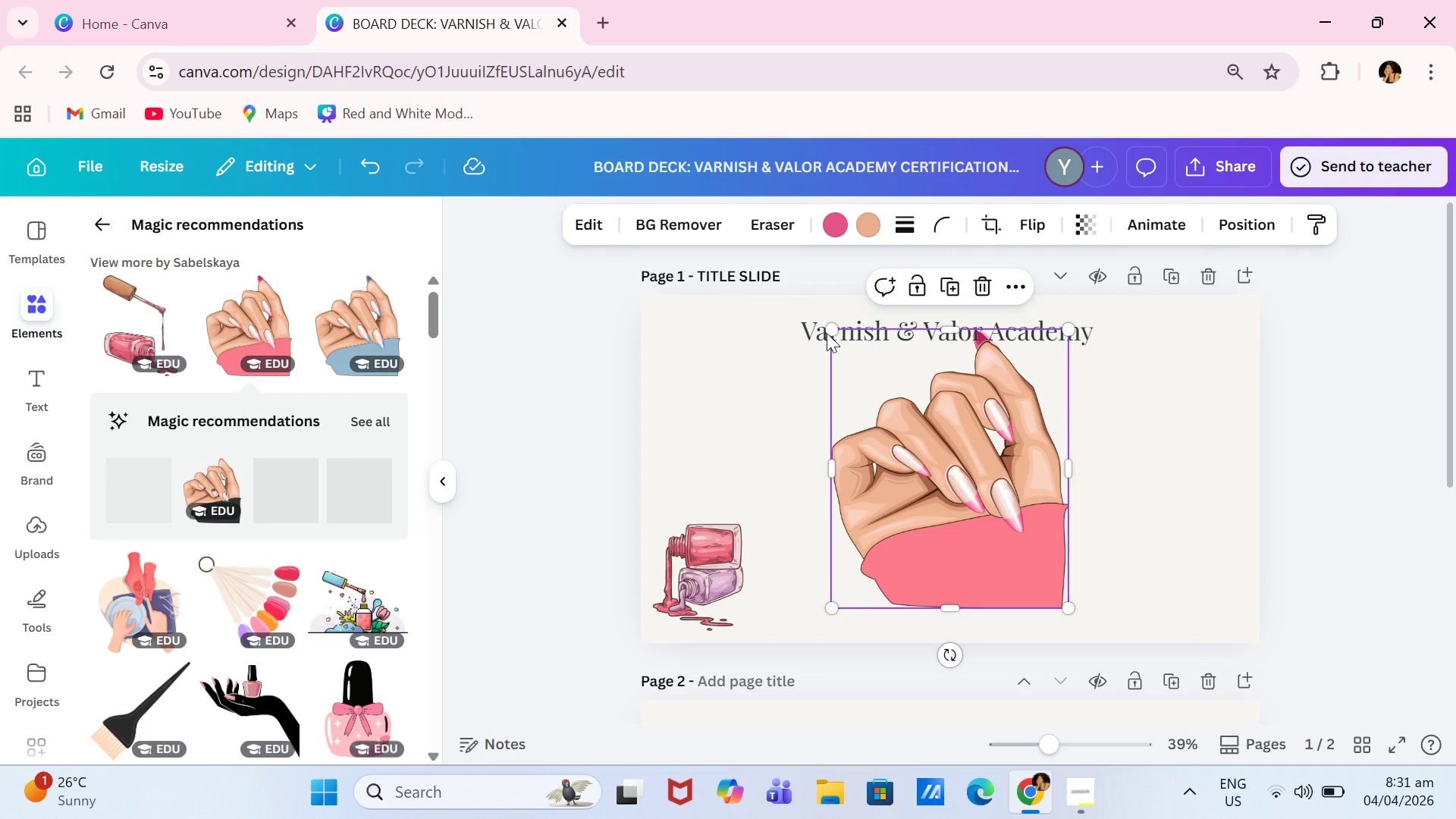 
left_click_drag(start_coordinate=[827, 328], to_coordinate=[887, 410])
 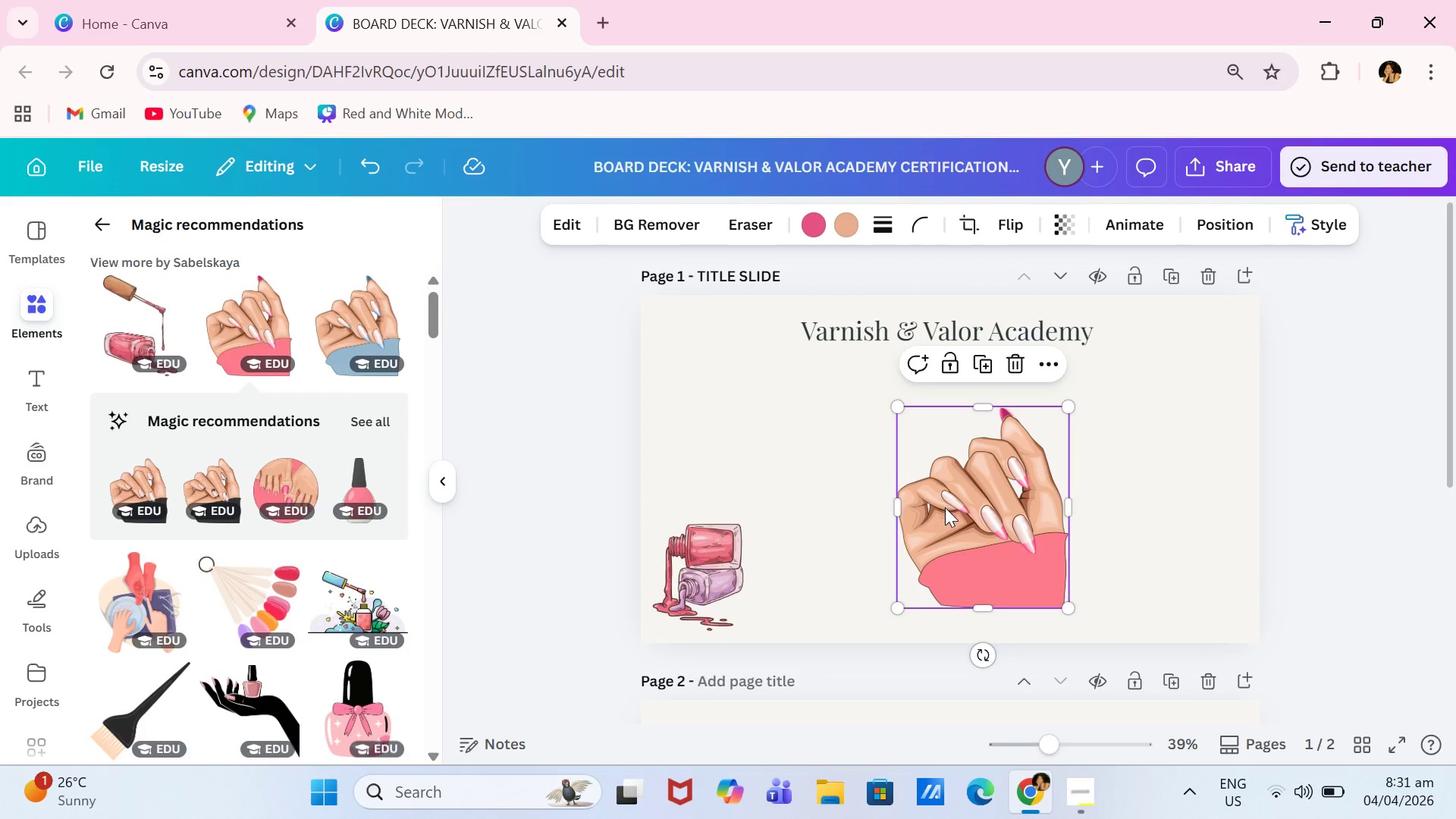 
left_click_drag(start_coordinate=[945, 513], to_coordinate=[1149, 553])
 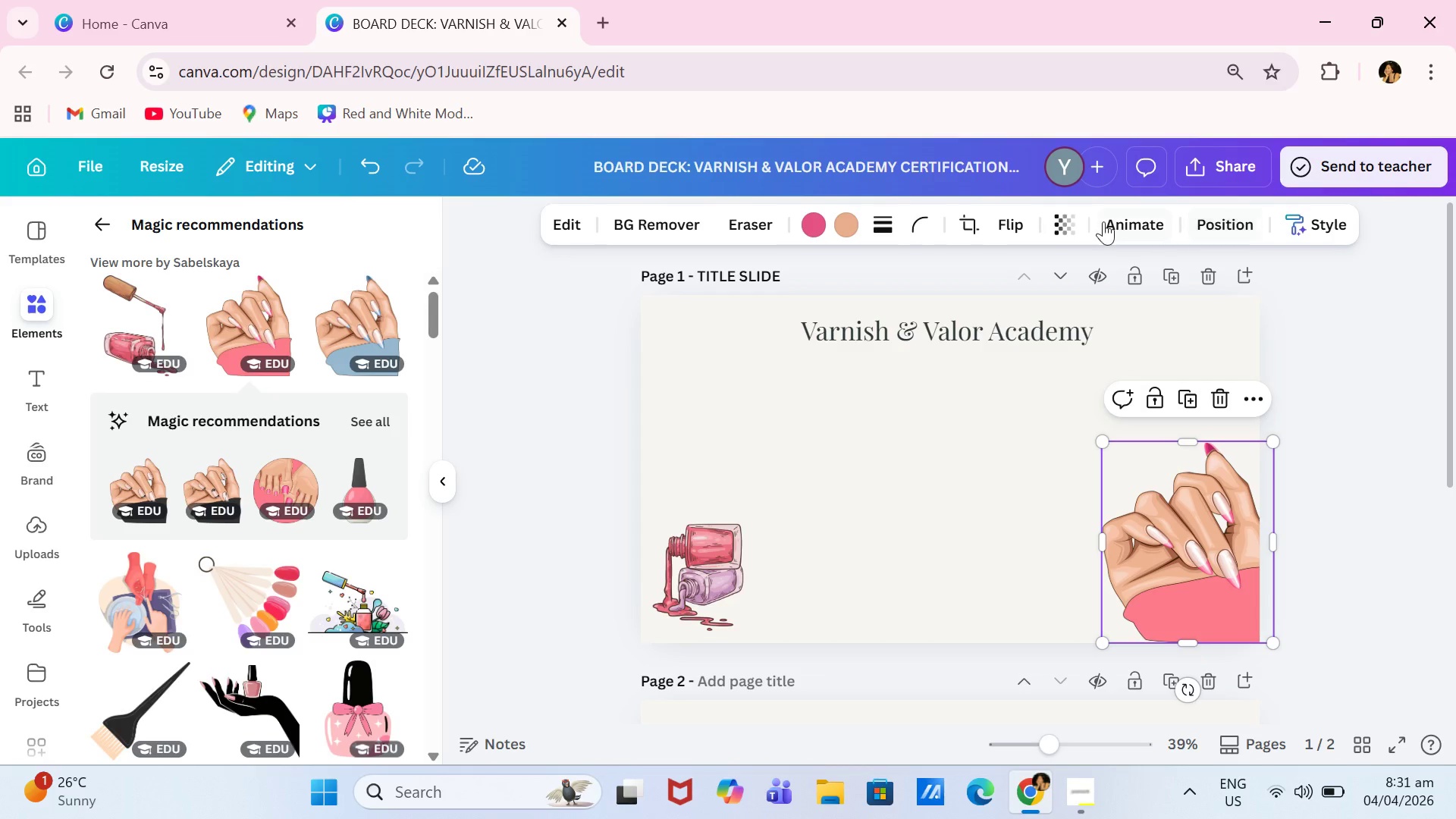 
left_click([1056, 221])
 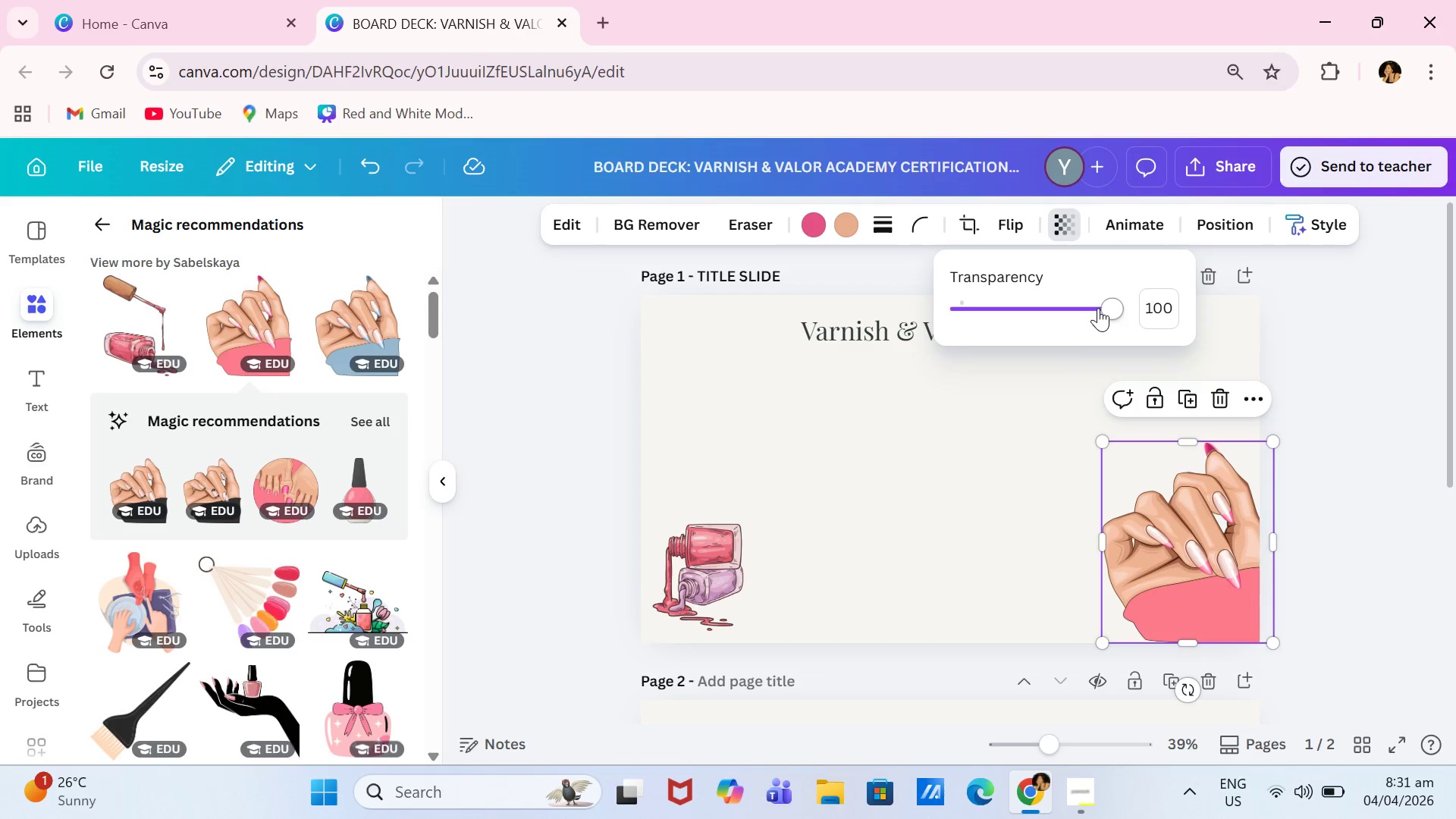 
left_click_drag(start_coordinate=[1098, 308], to_coordinate=[1020, 315])
 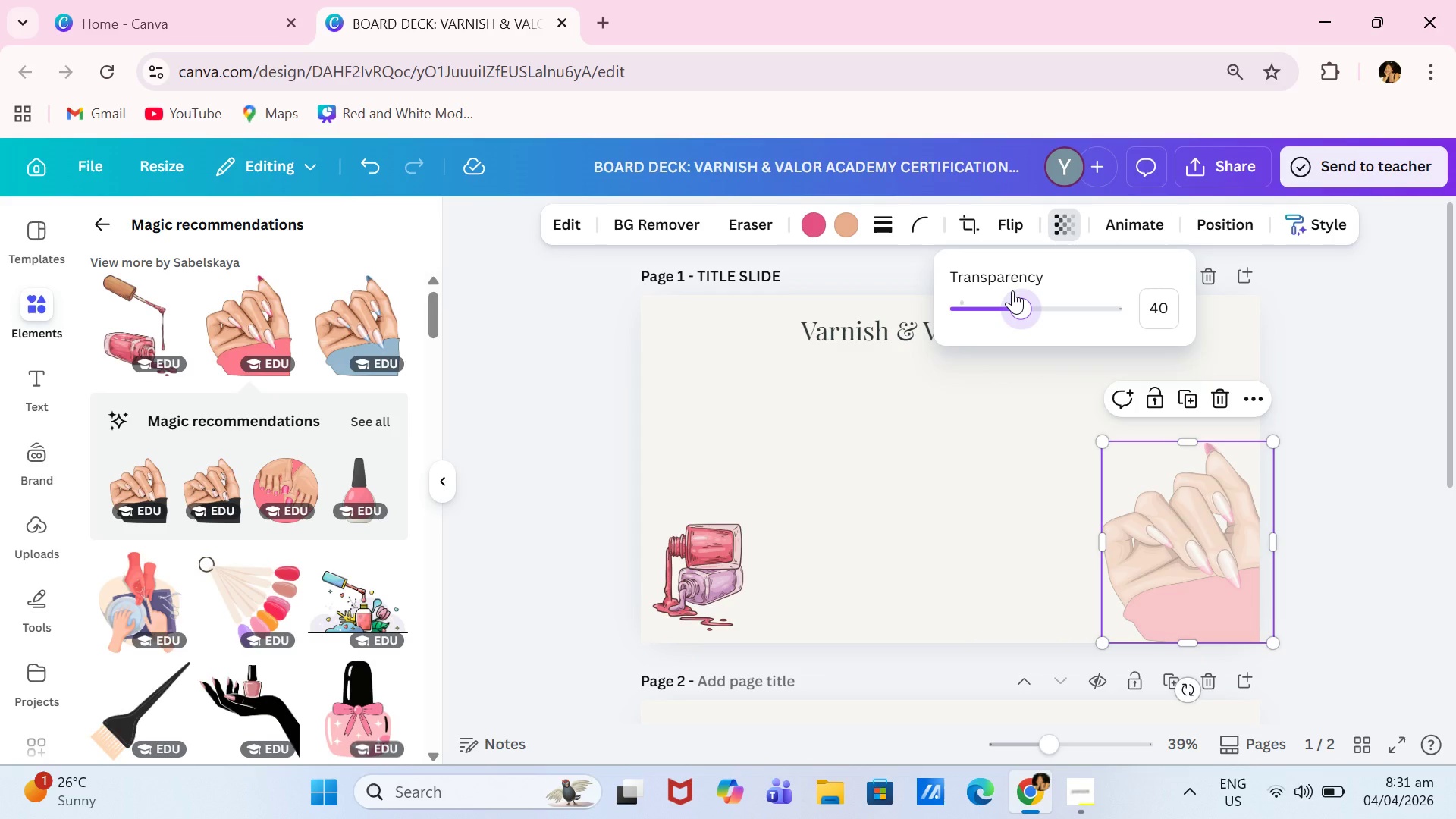 
key(Backspace)
 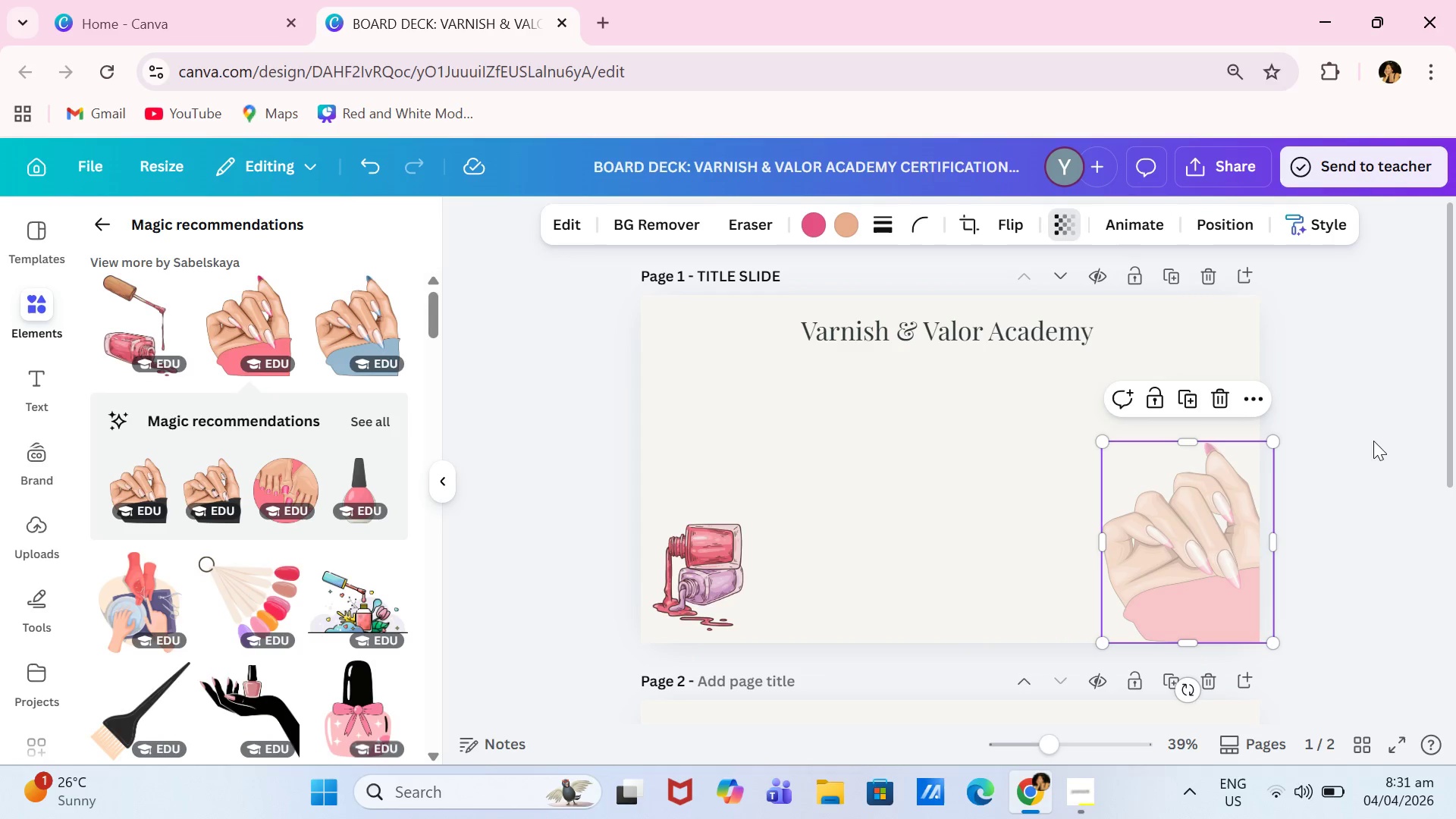 
double_click([1163, 530])
 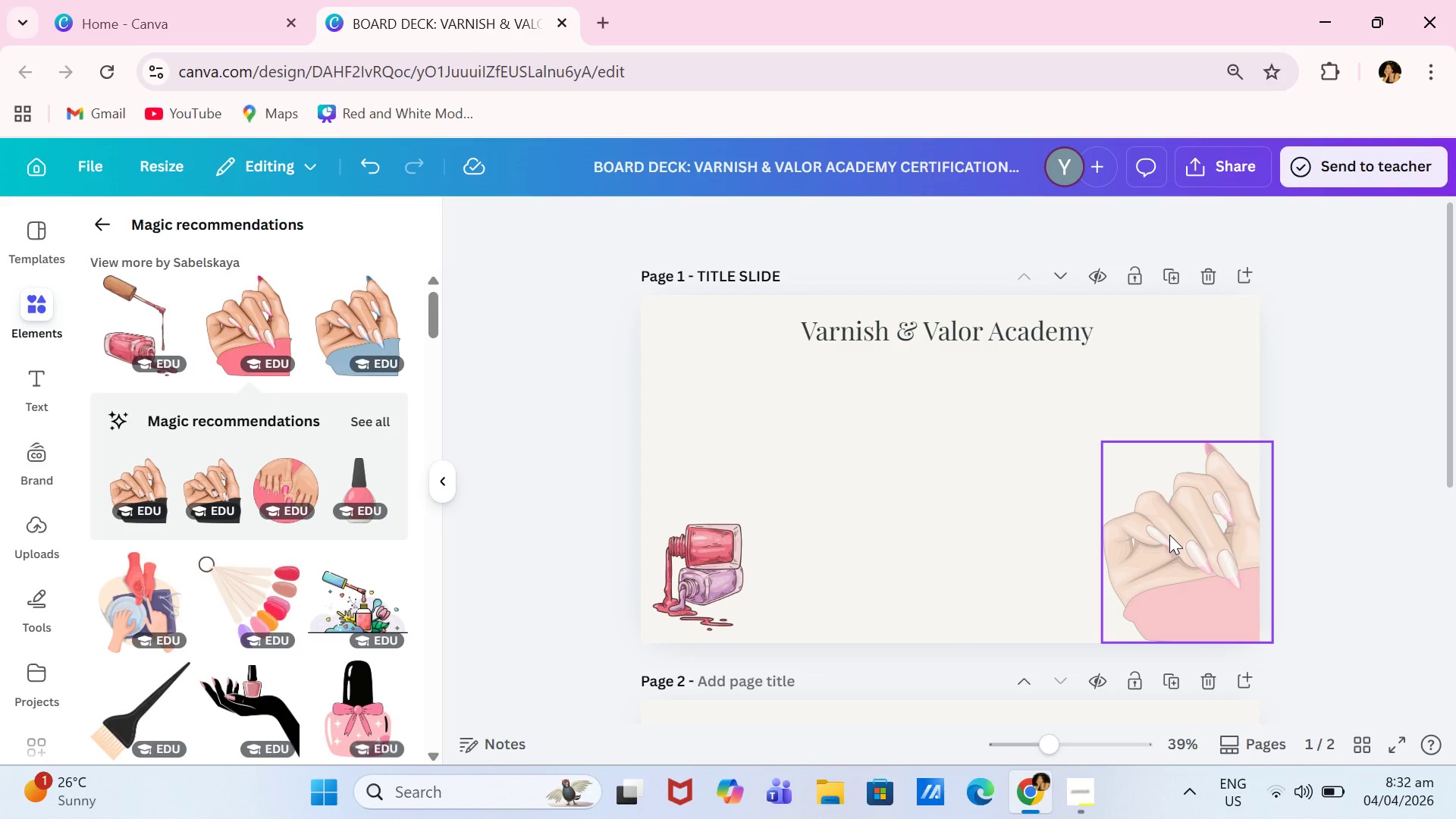 
key(Backspace)
 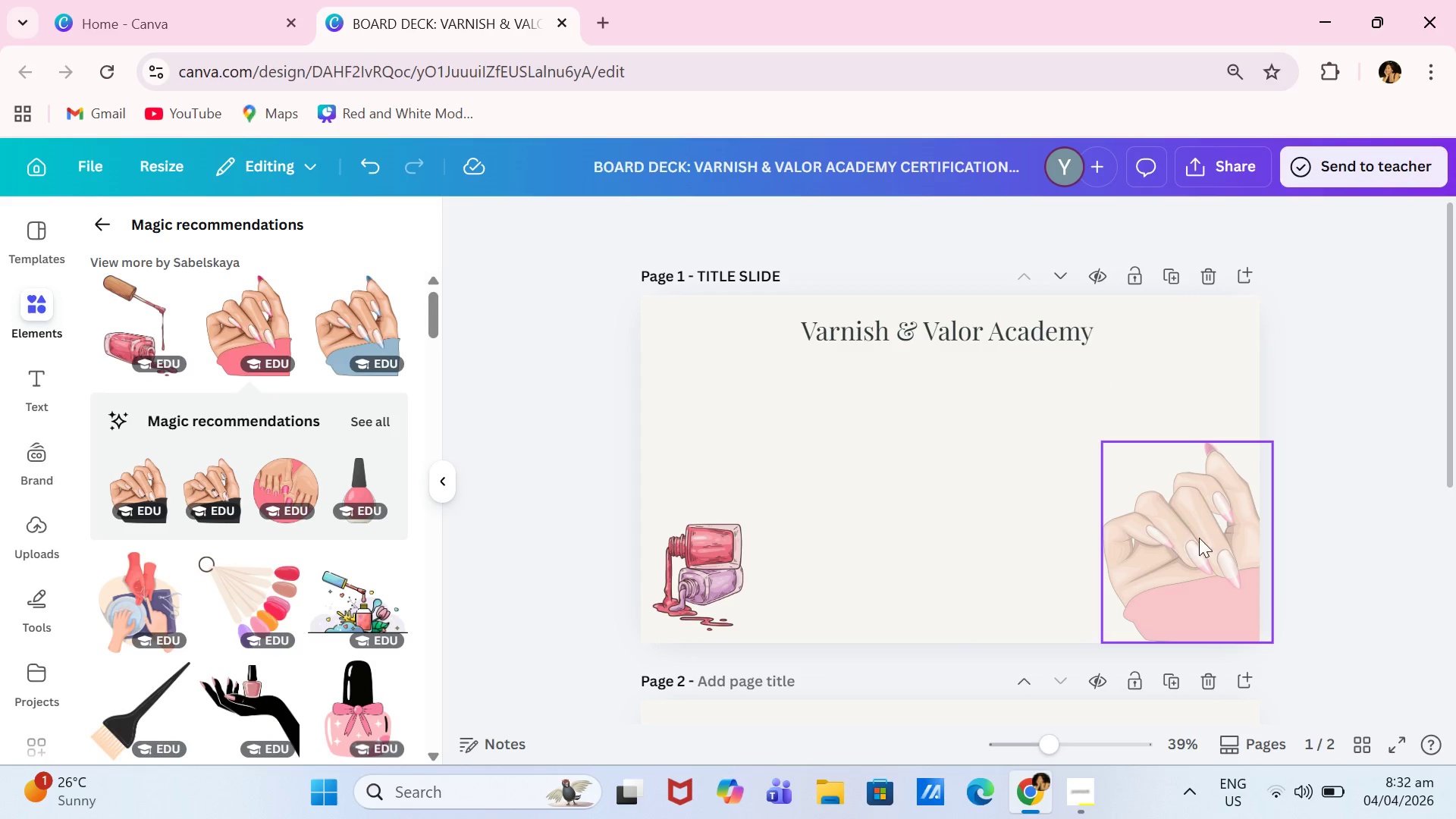 
left_click([1202, 539])
 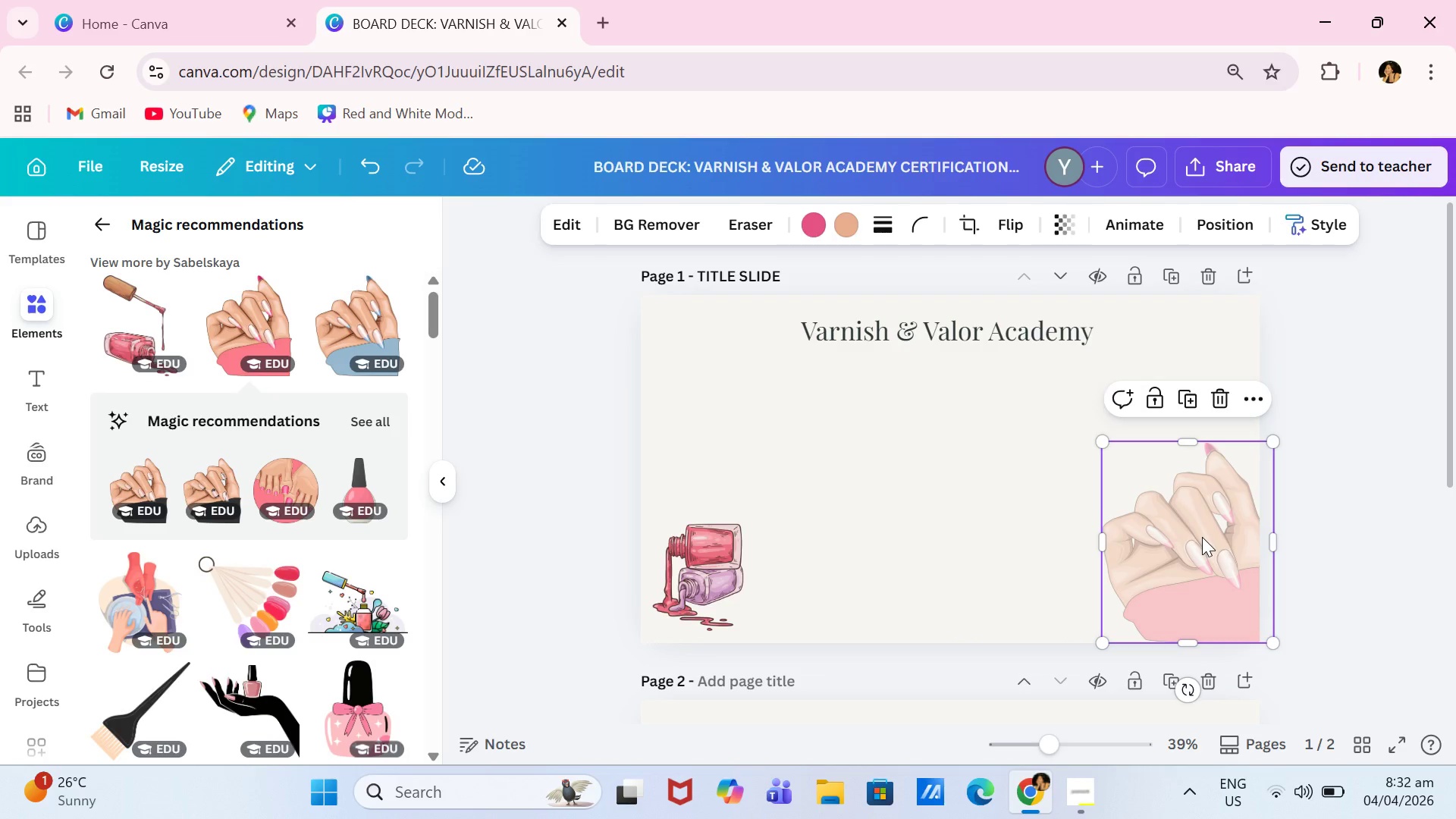 
key(Backspace)
 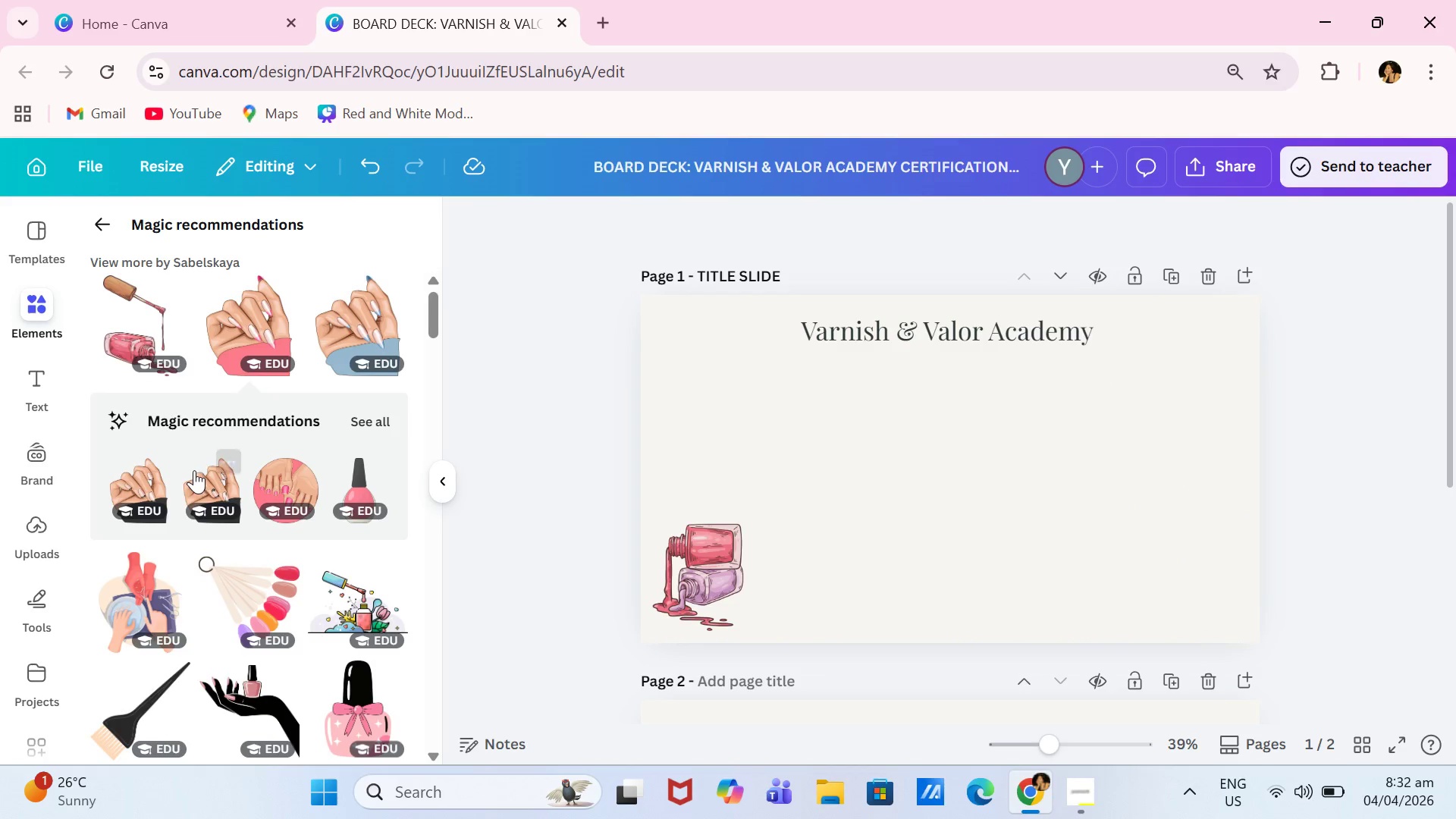 
scroll: coordinate [209, 481], scroll_direction: up, amount: 4.0
 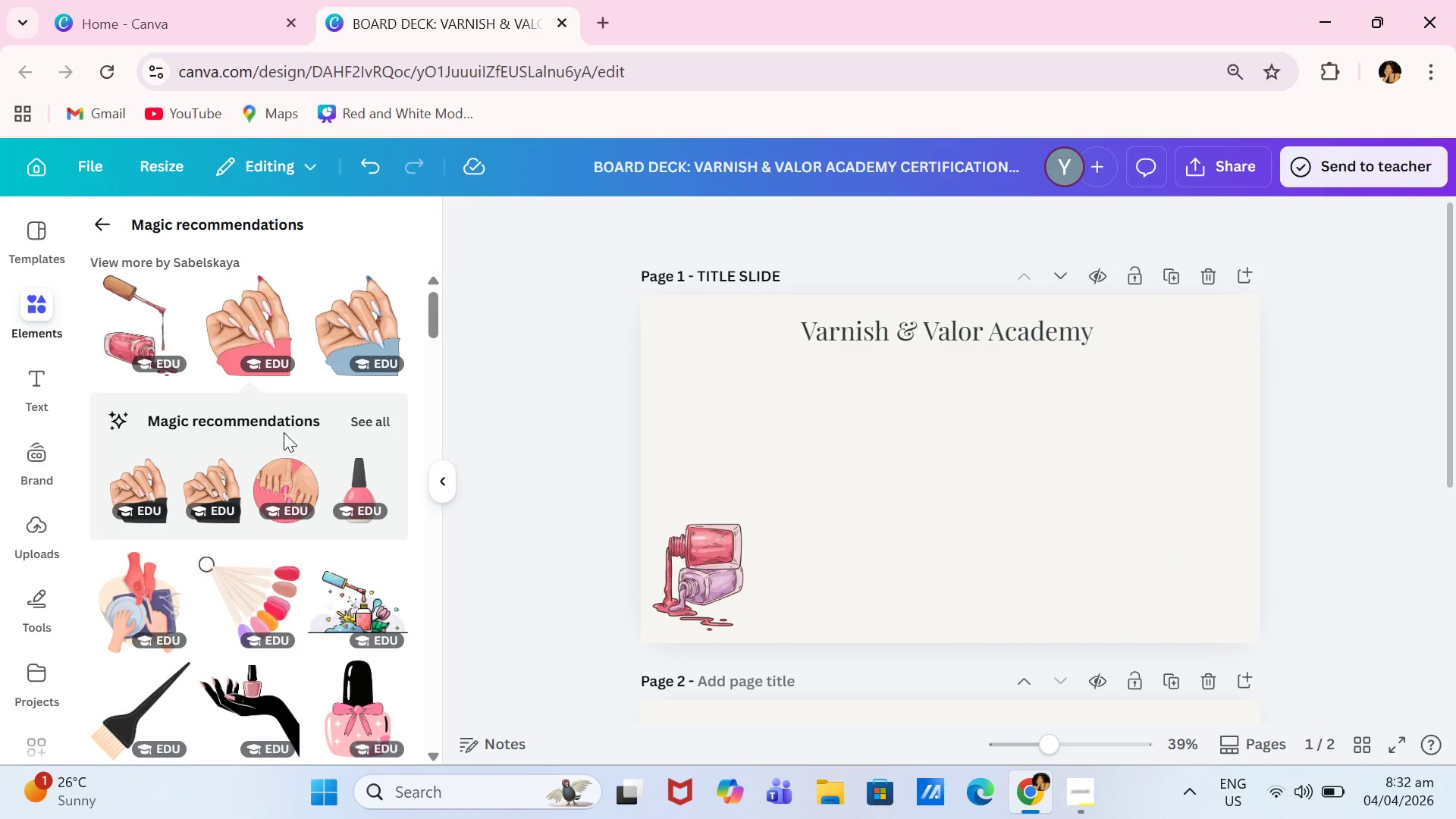 
scroll: coordinate [329, 465], scroll_direction: down, amount: 8.0
 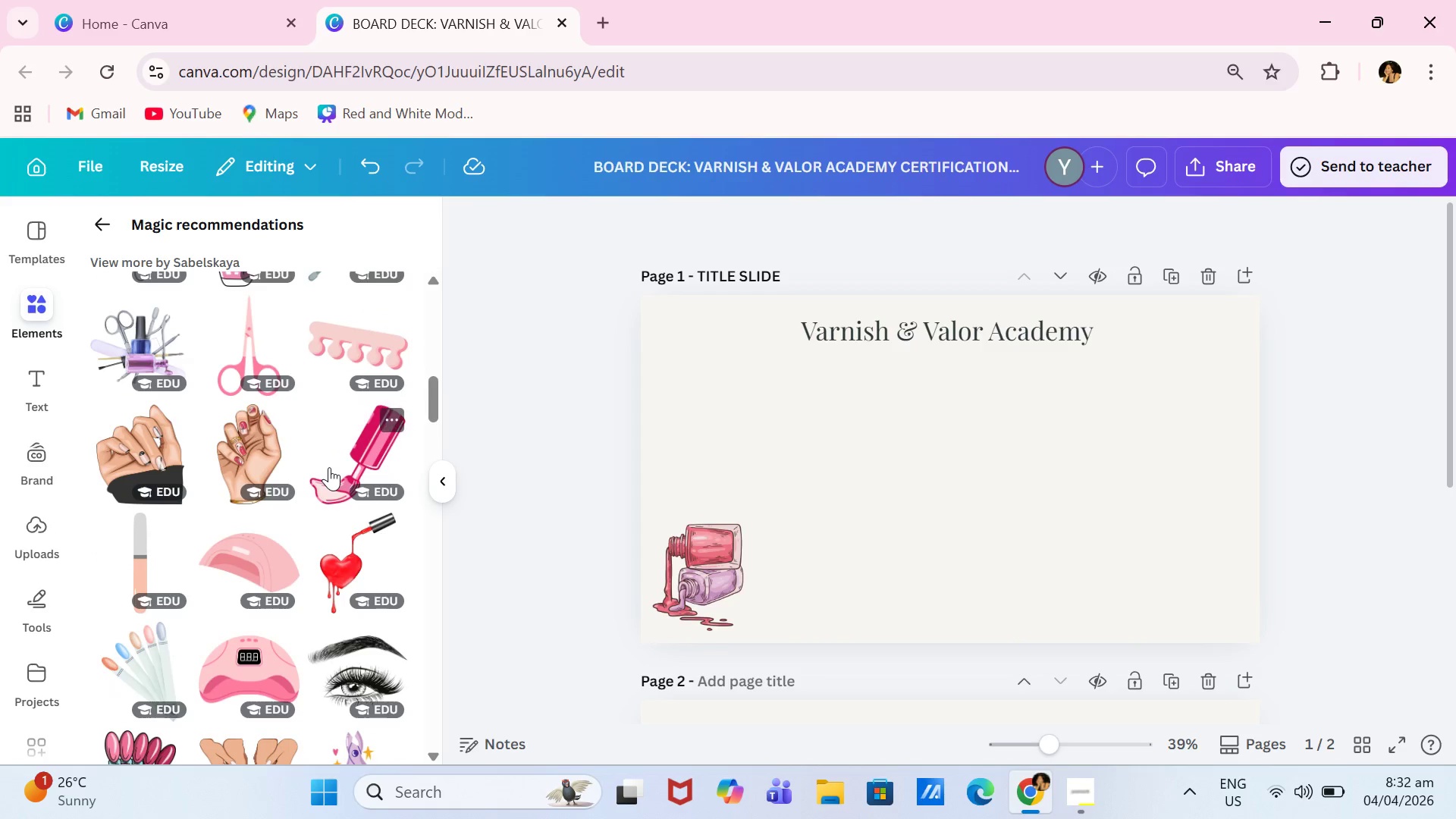 
scroll: coordinate [320, 457], scroll_direction: up, amount: 13.0
 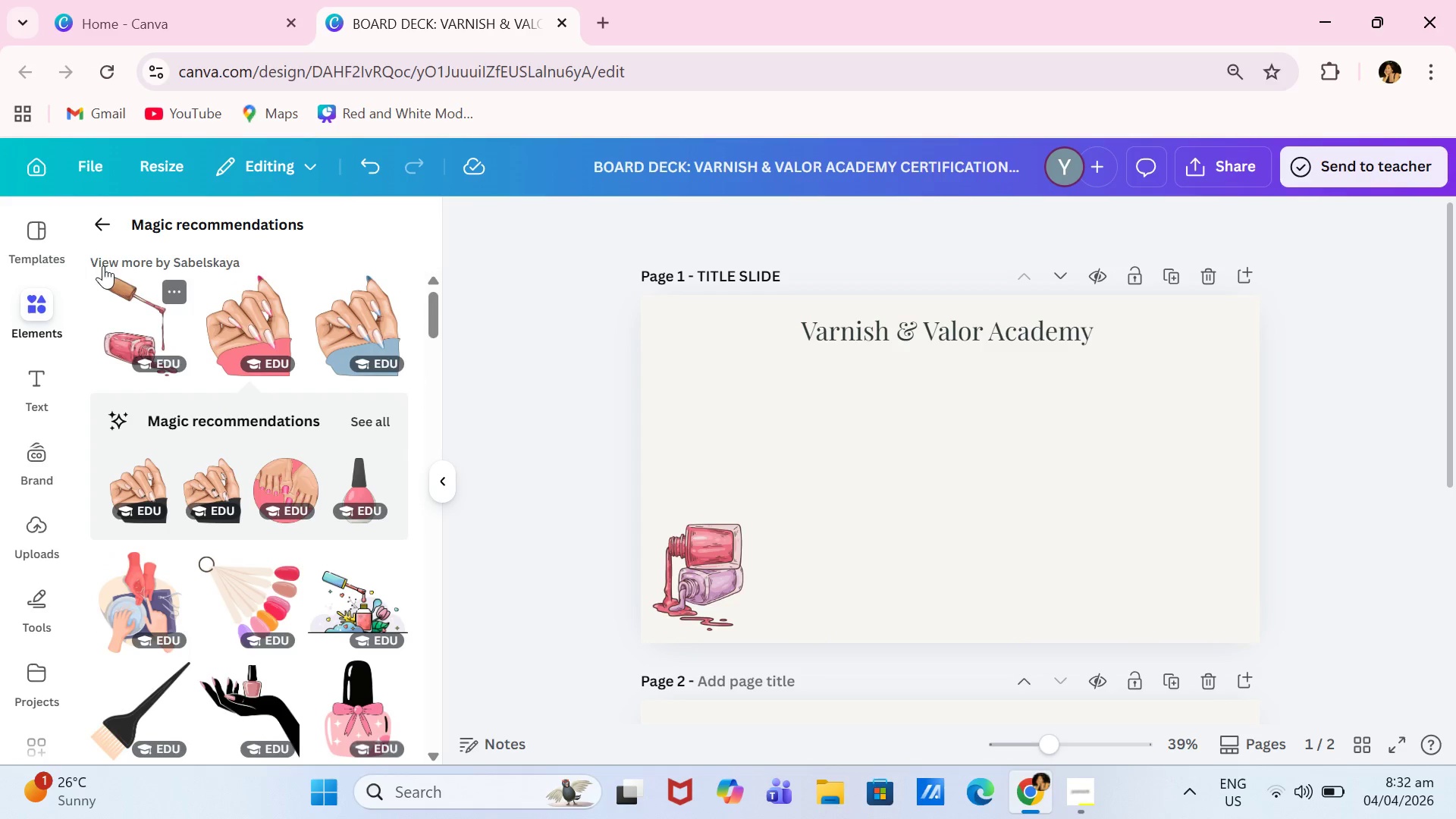 
left_click([99, 231])
 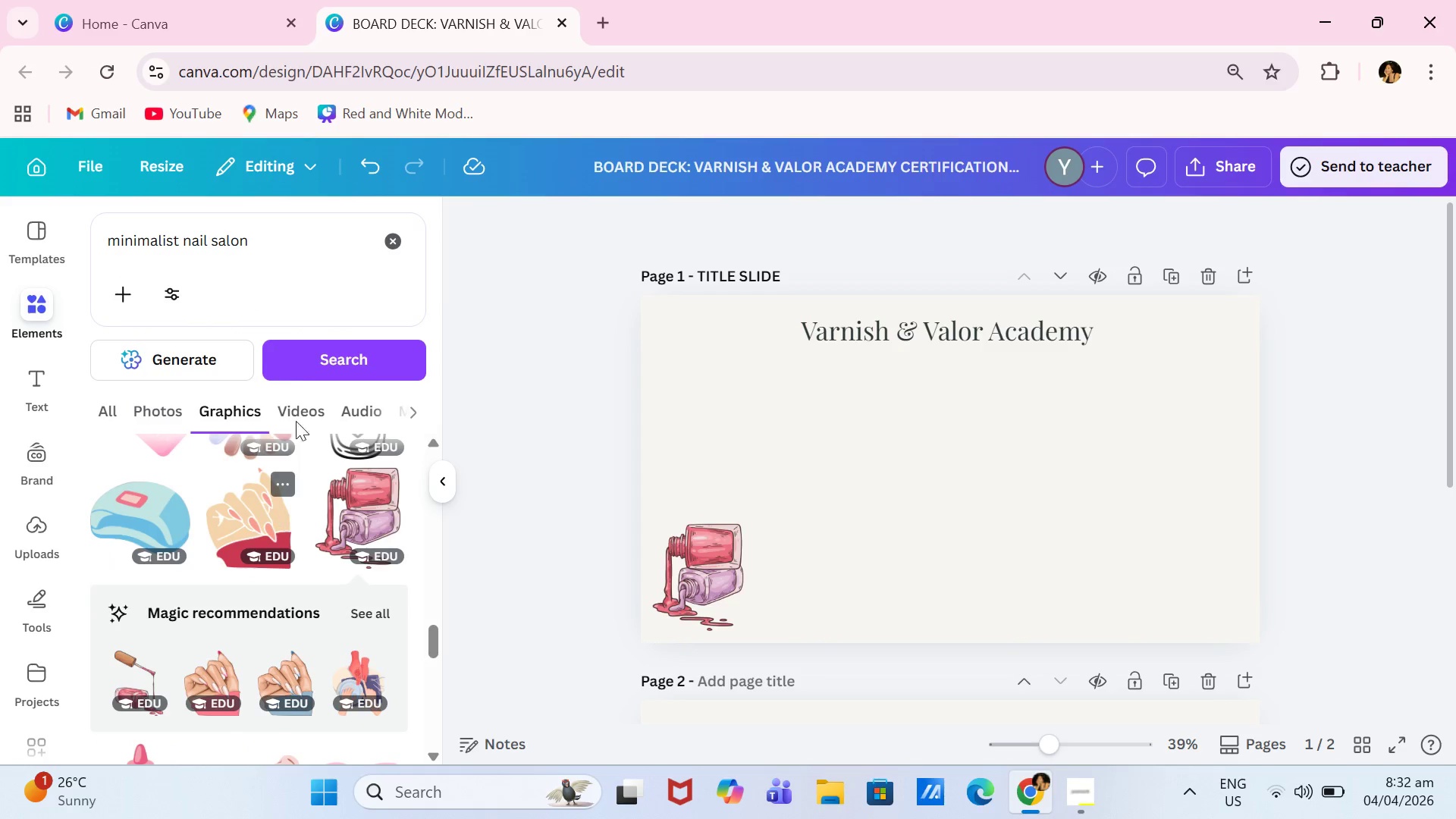 
left_click_drag(start_coordinate=[284, 245], to_coordinate=[58, 241])
 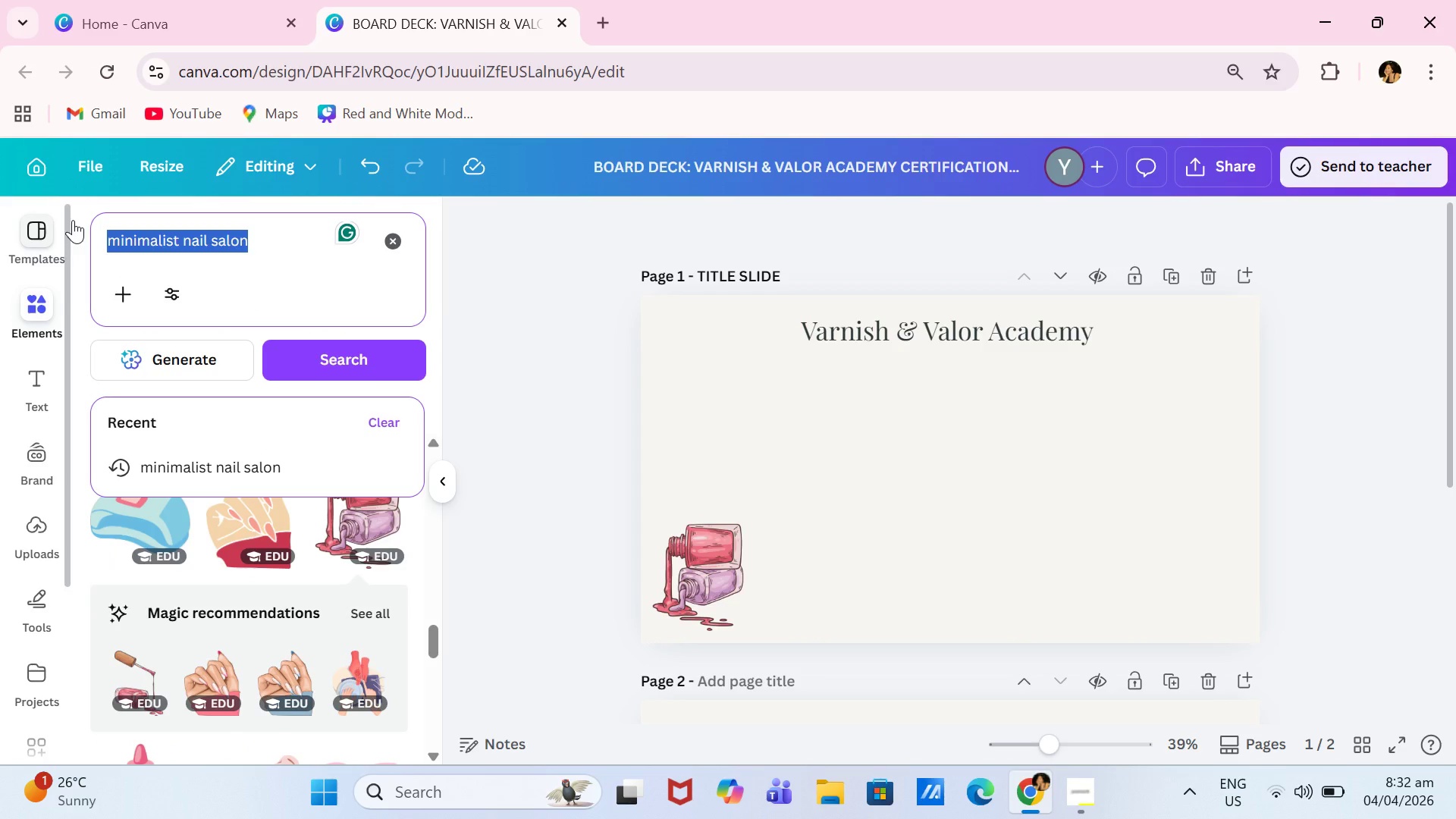 
type(nail technician)
 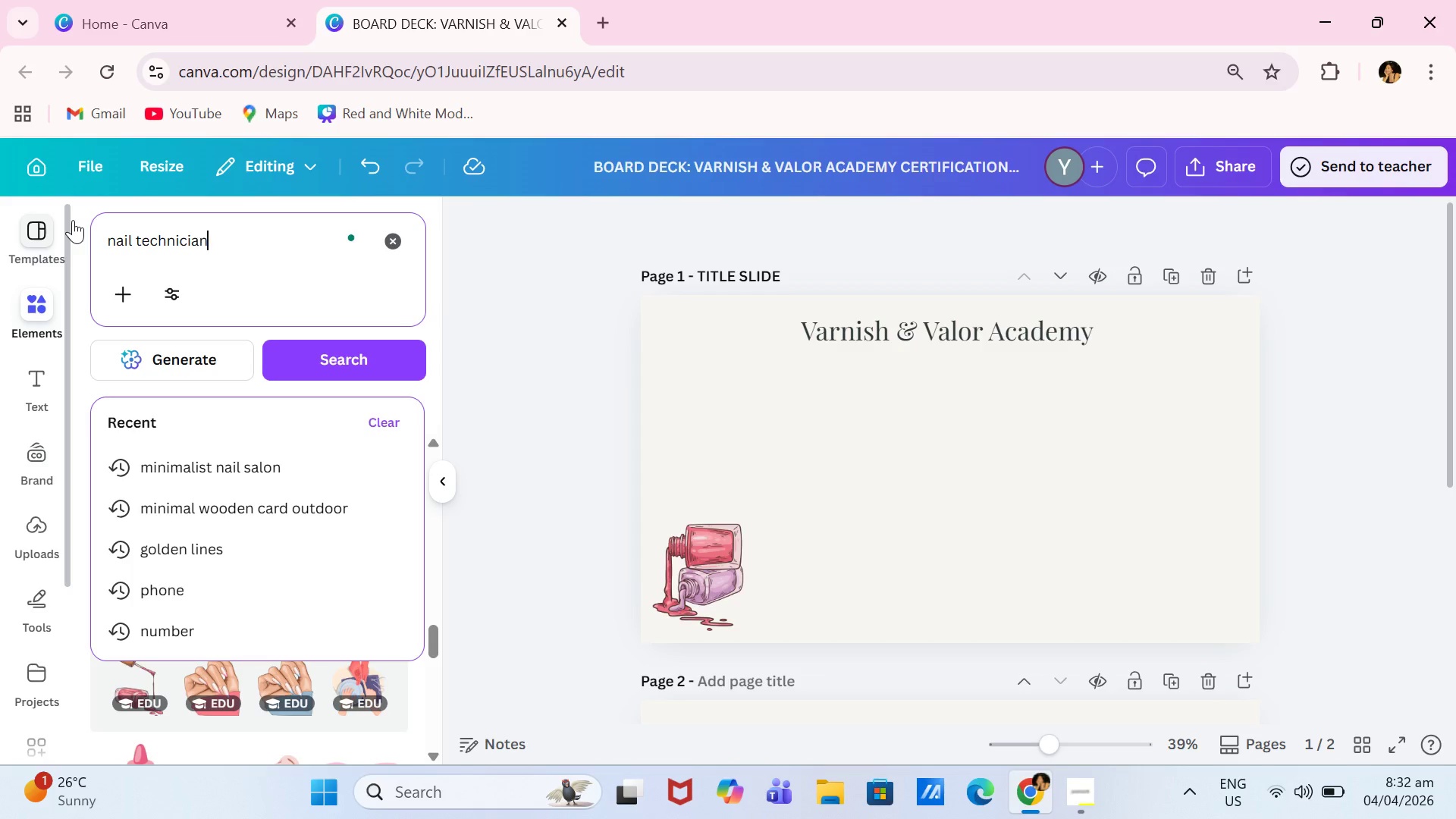 
key(Enter)
 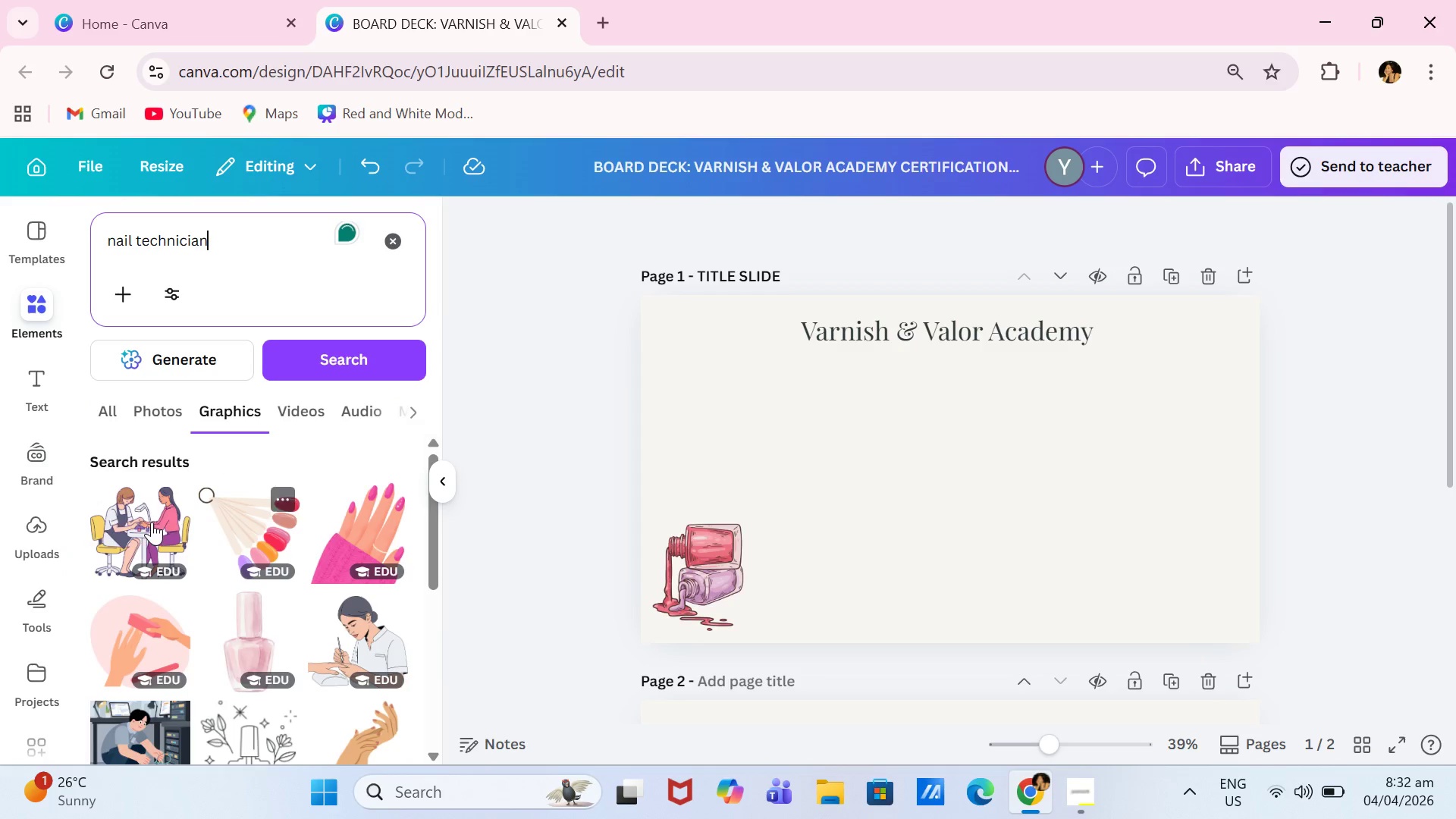 
scroll: coordinate [253, 538], scroll_direction: down, amount: 2.0
 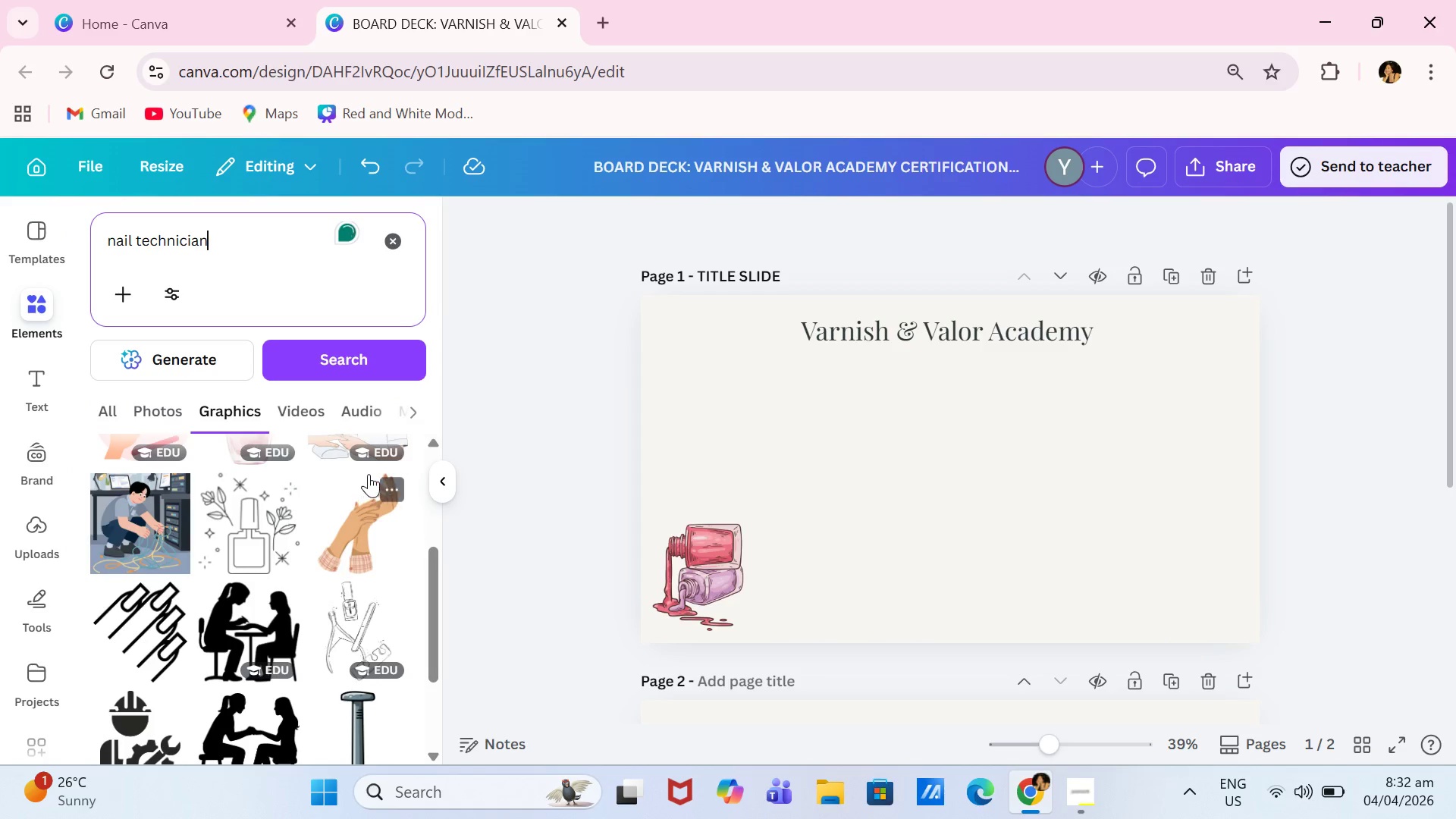 
scroll: coordinate [369, 474], scroll_direction: up, amount: 1.0
 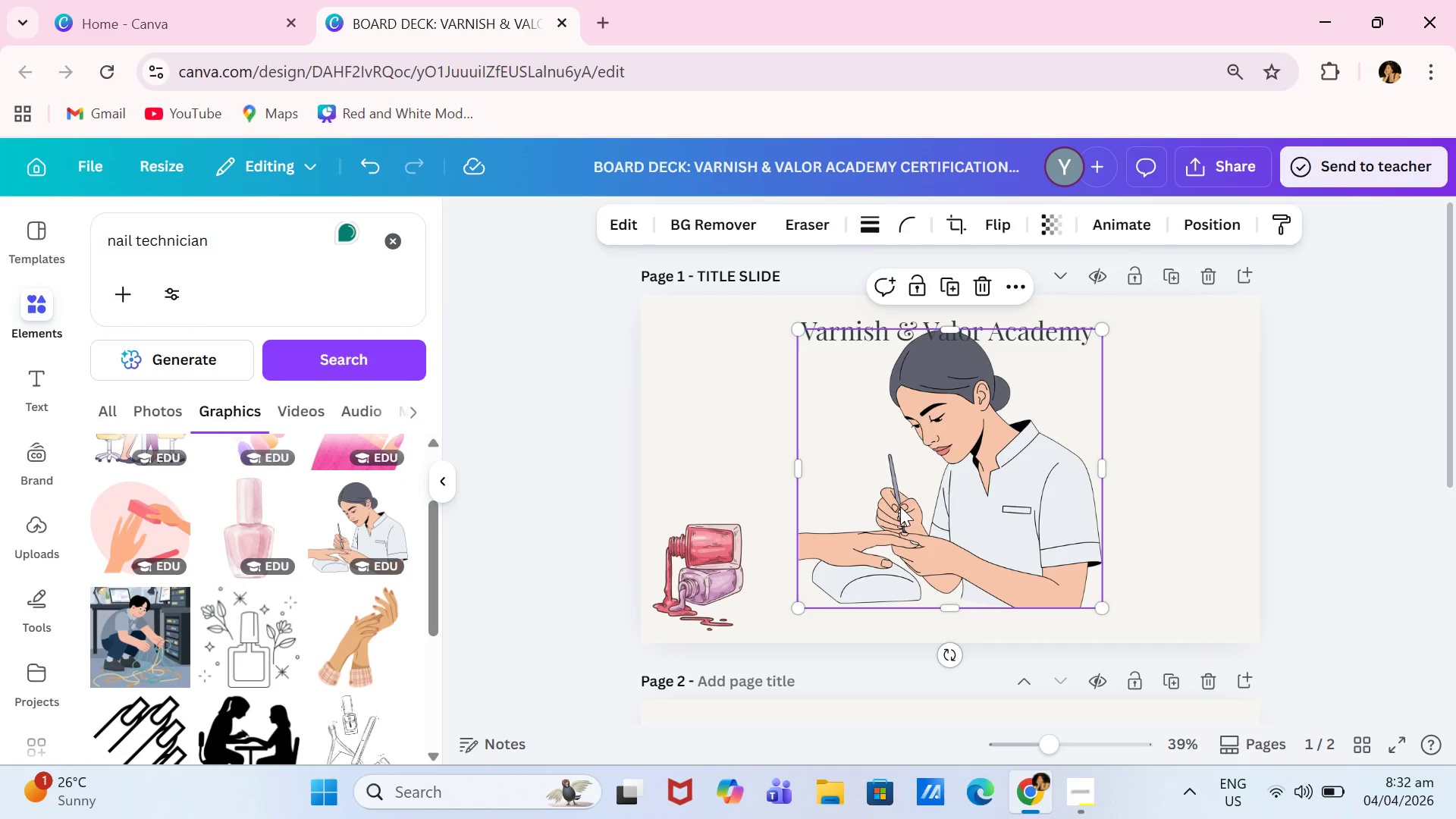 
left_click_drag(start_coordinate=[901, 488], to_coordinate=[1068, 529])
 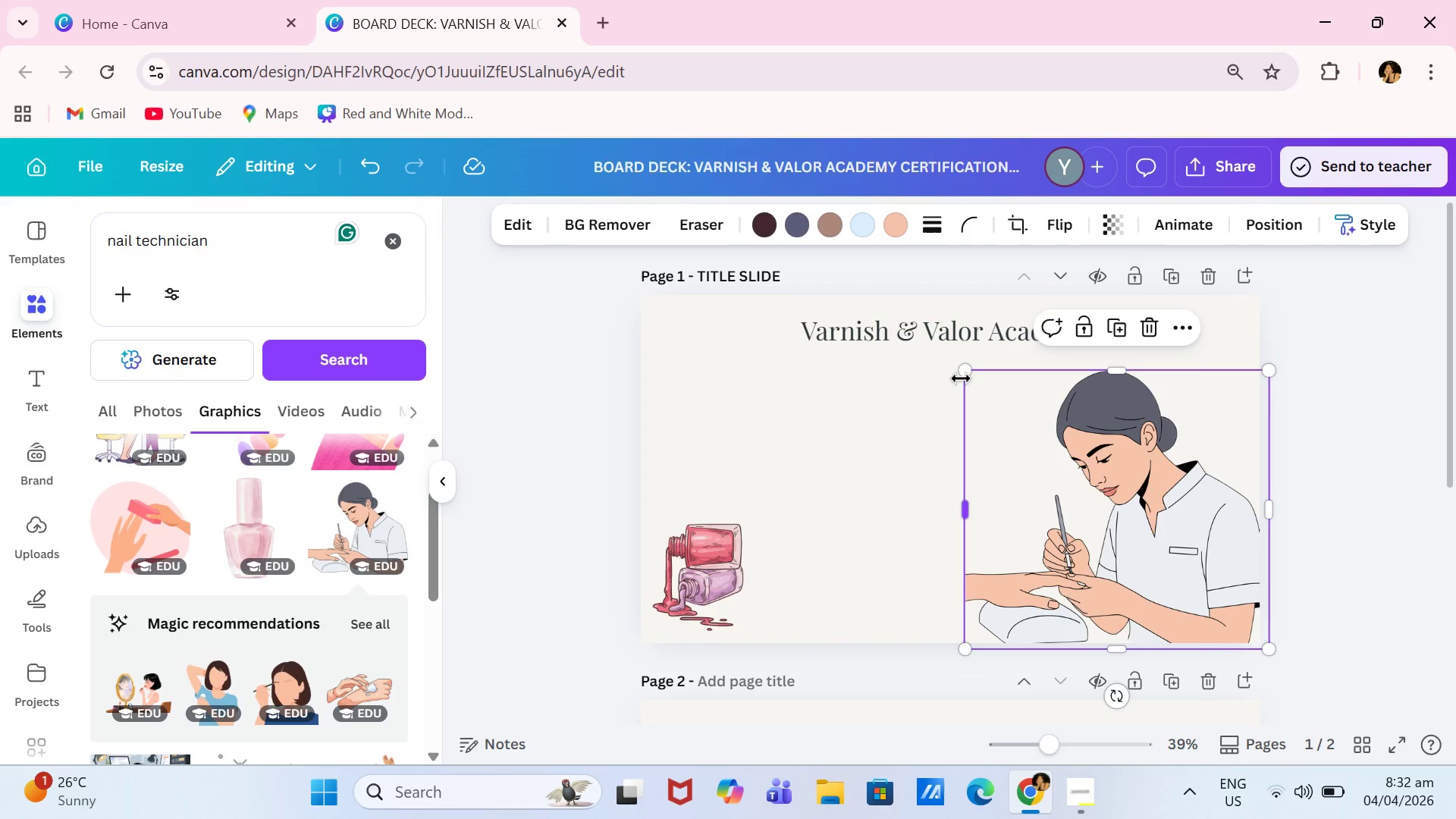 
left_click([962, 378])
 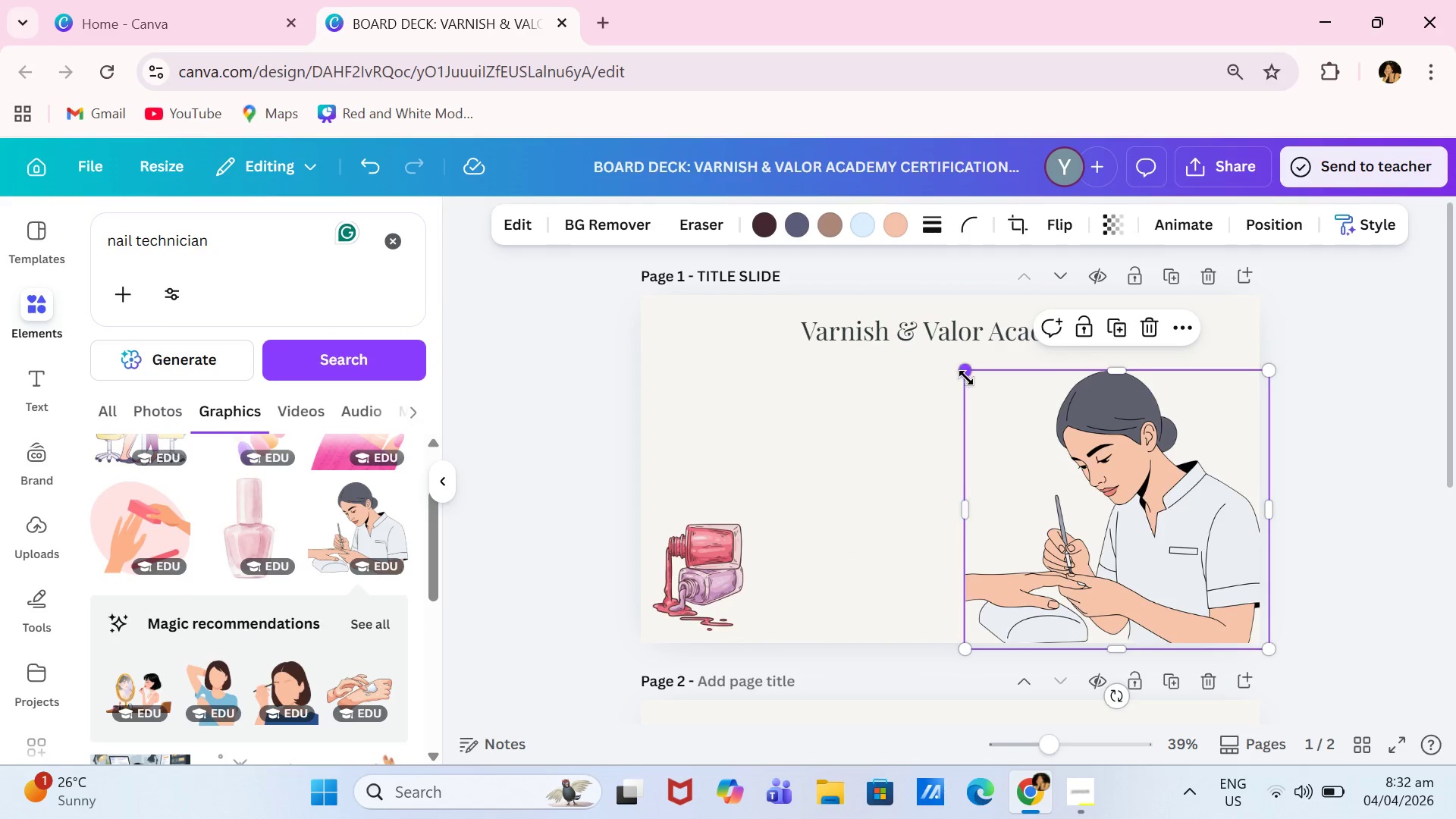 
left_click_drag(start_coordinate=[962, 378], to_coordinate=[974, 381])
 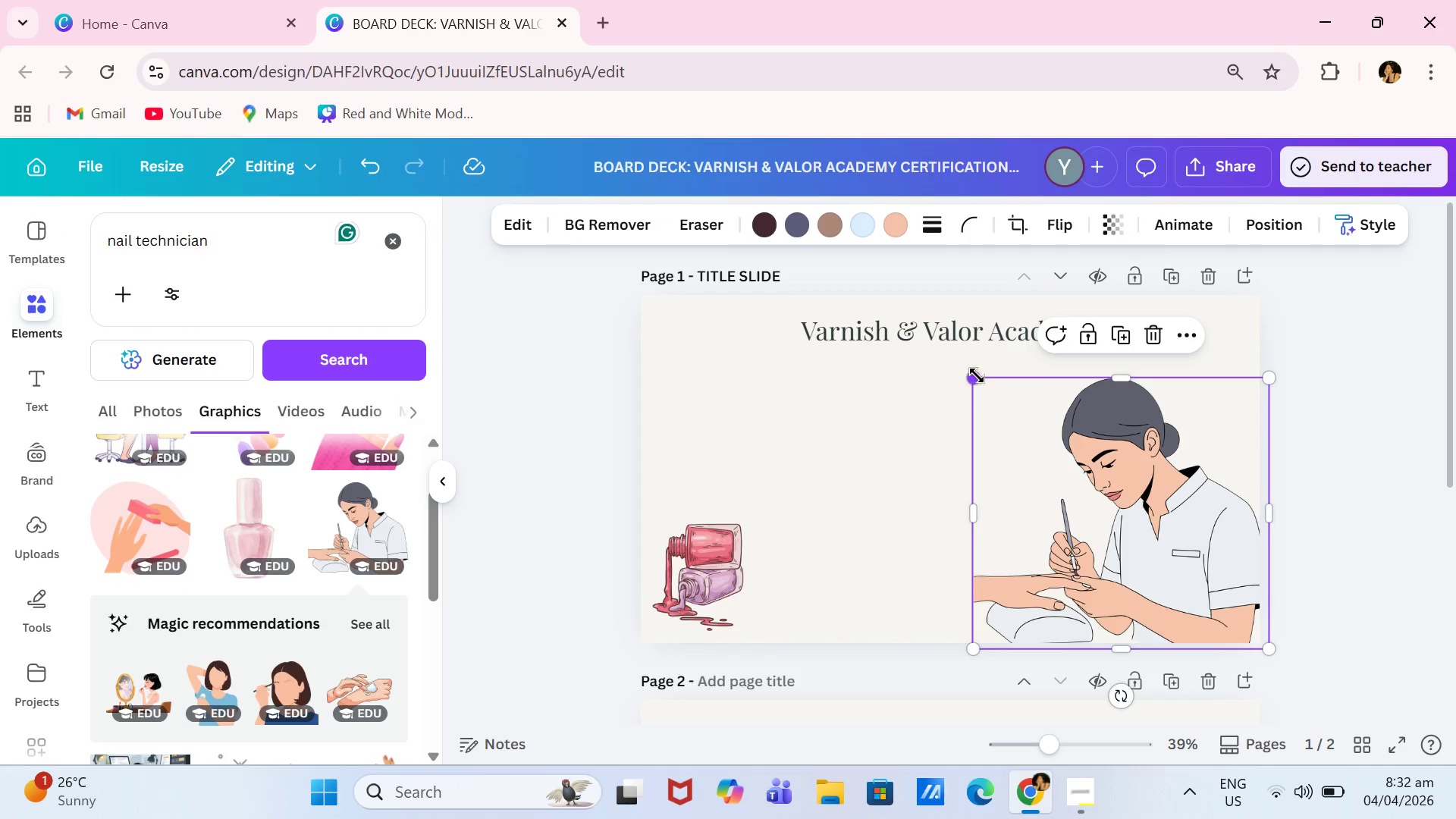 
left_click_drag(start_coordinate=[974, 375], to_coordinate=[1065, 430])
 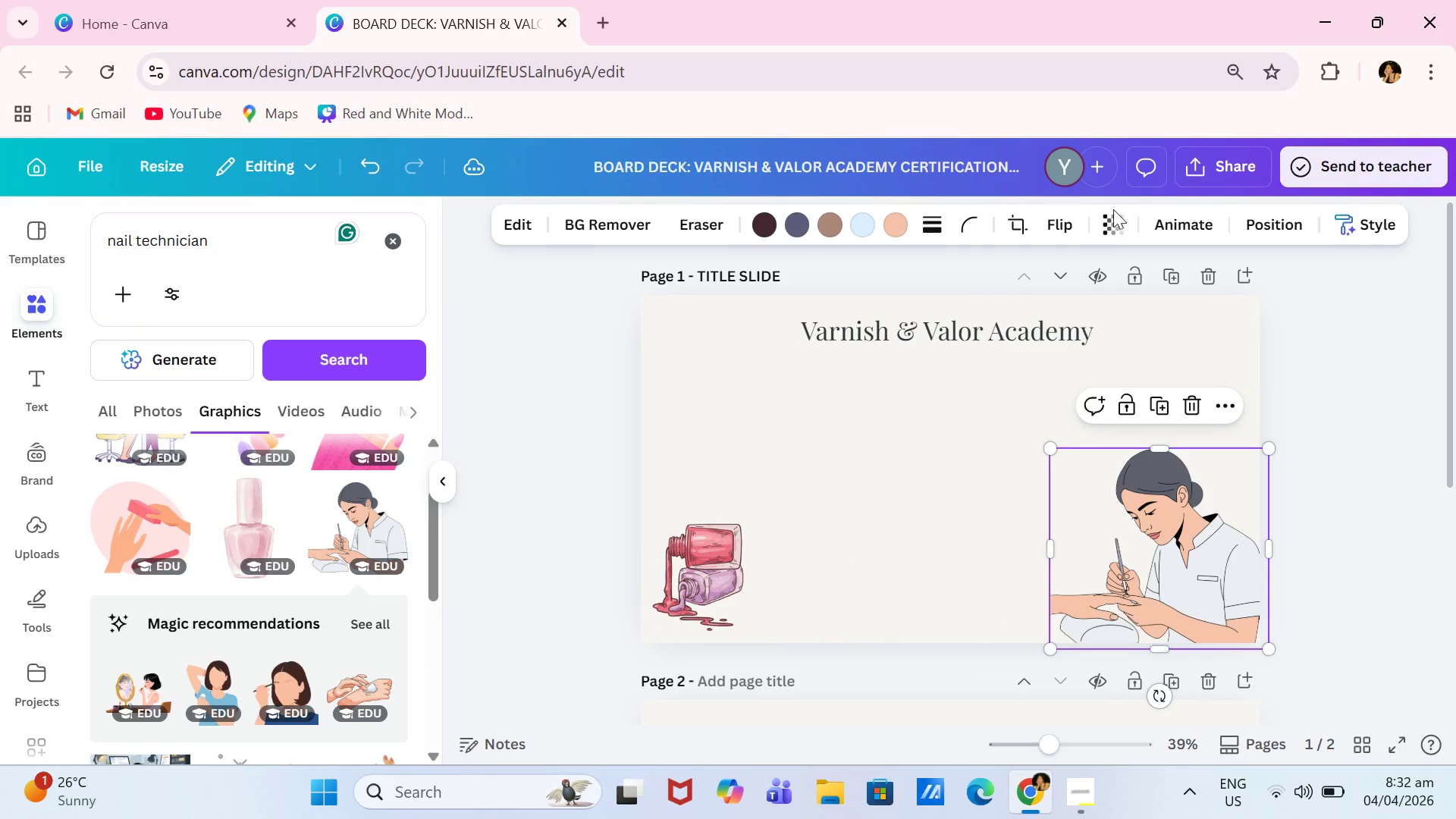 
left_click([1106, 228])
 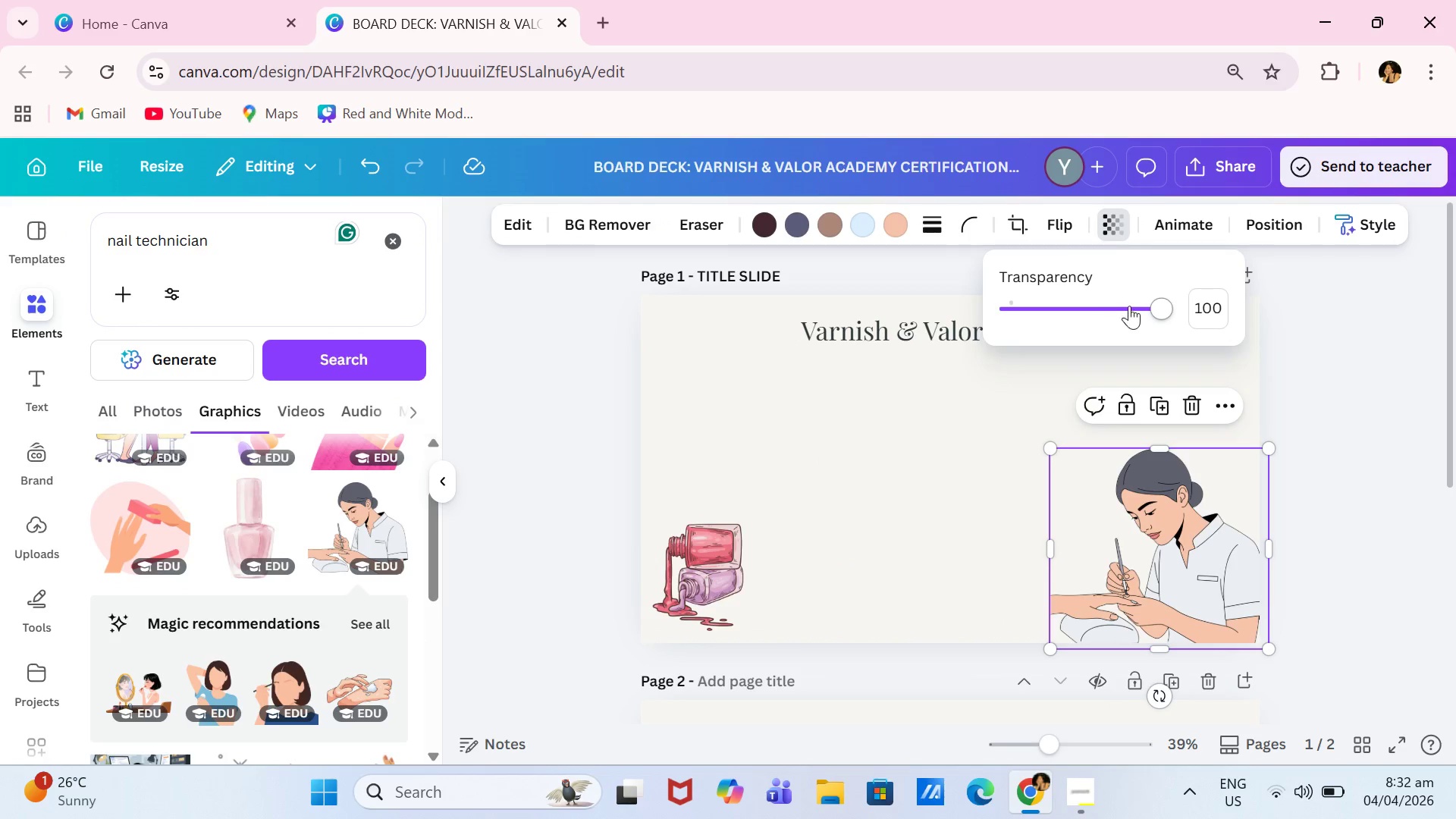 
left_click_drag(start_coordinate=[1132, 306], to_coordinate=[1110, 318])
 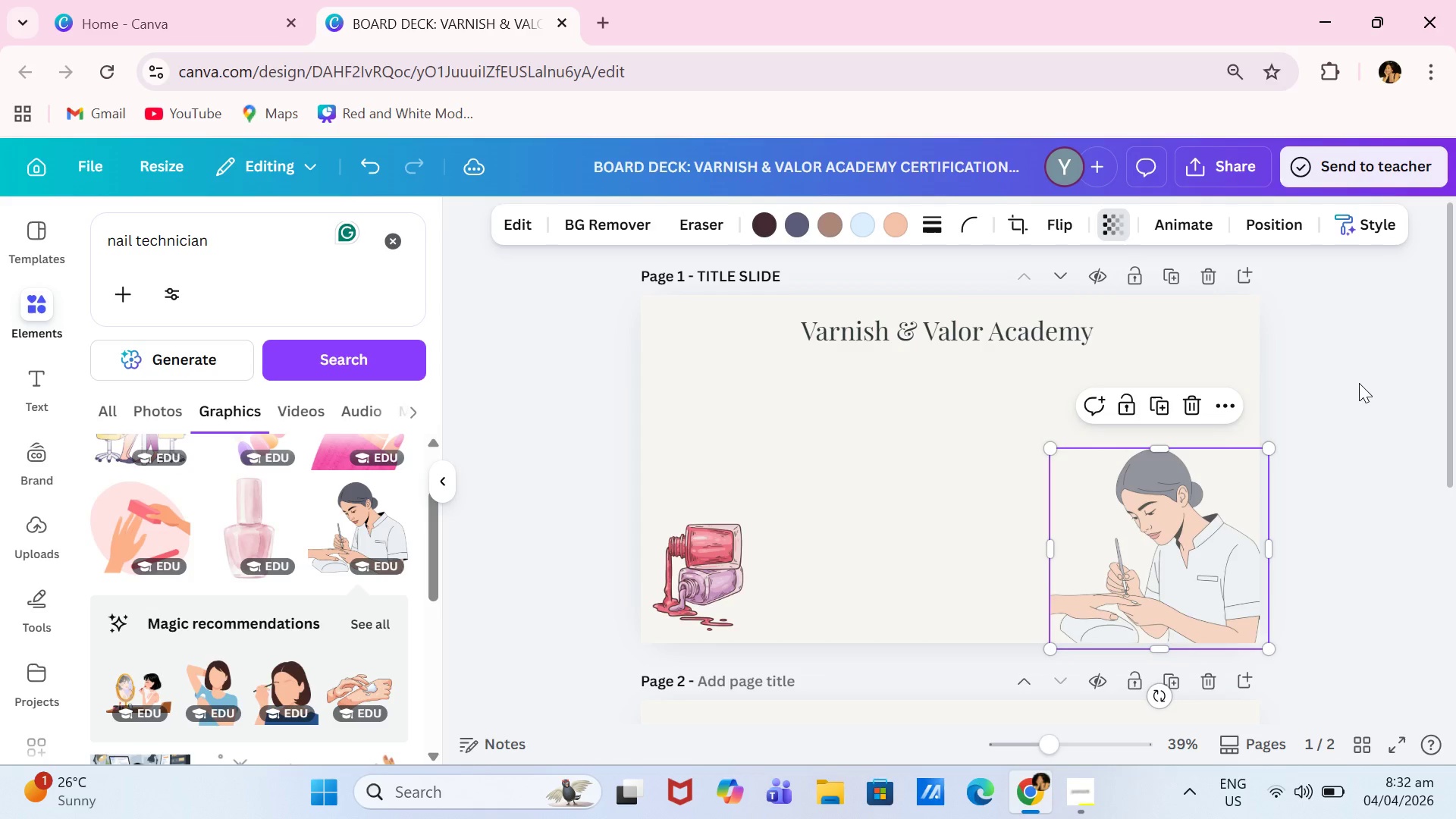 
left_click([1359, 383])
 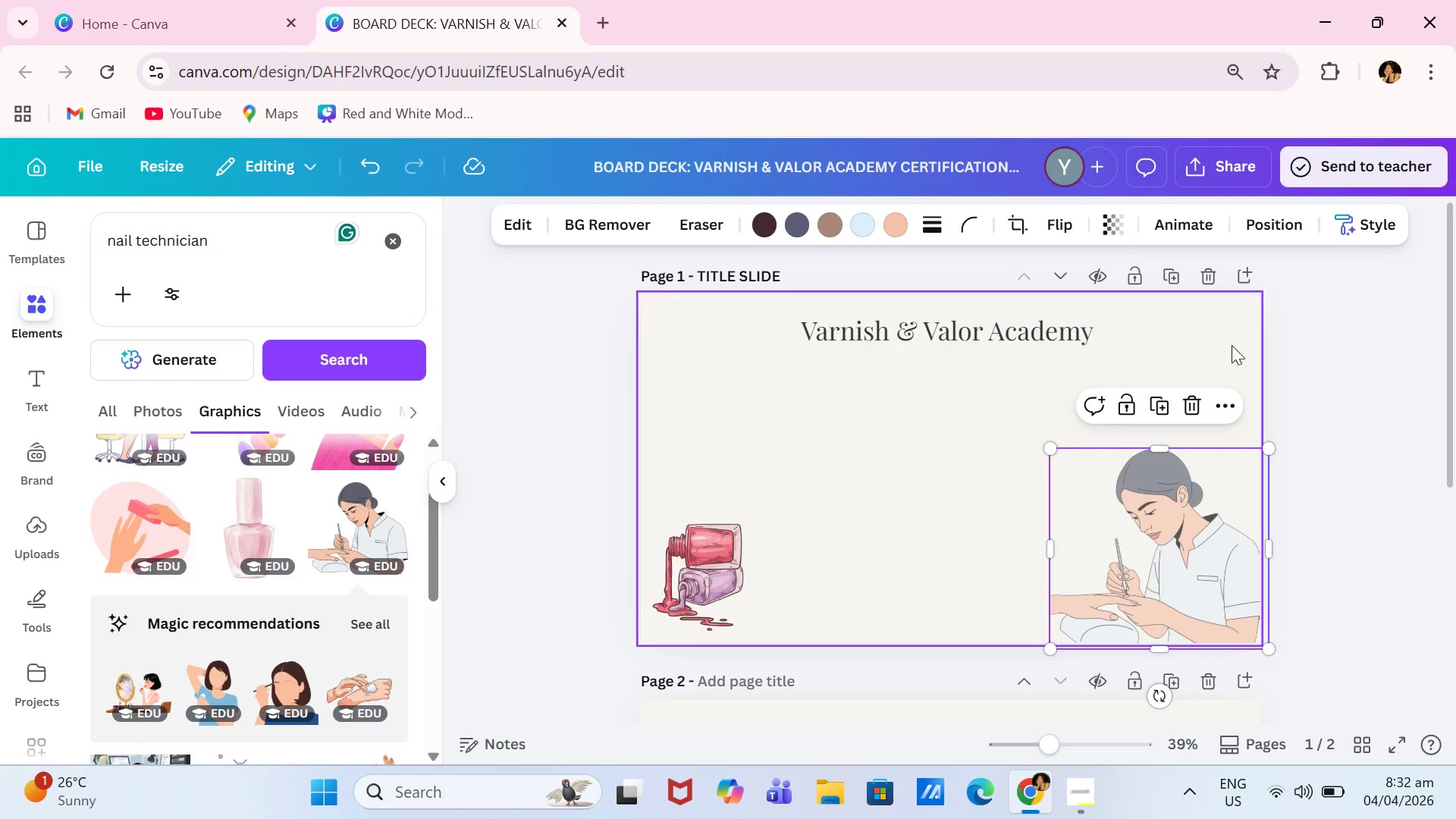 
left_click([1334, 345])
 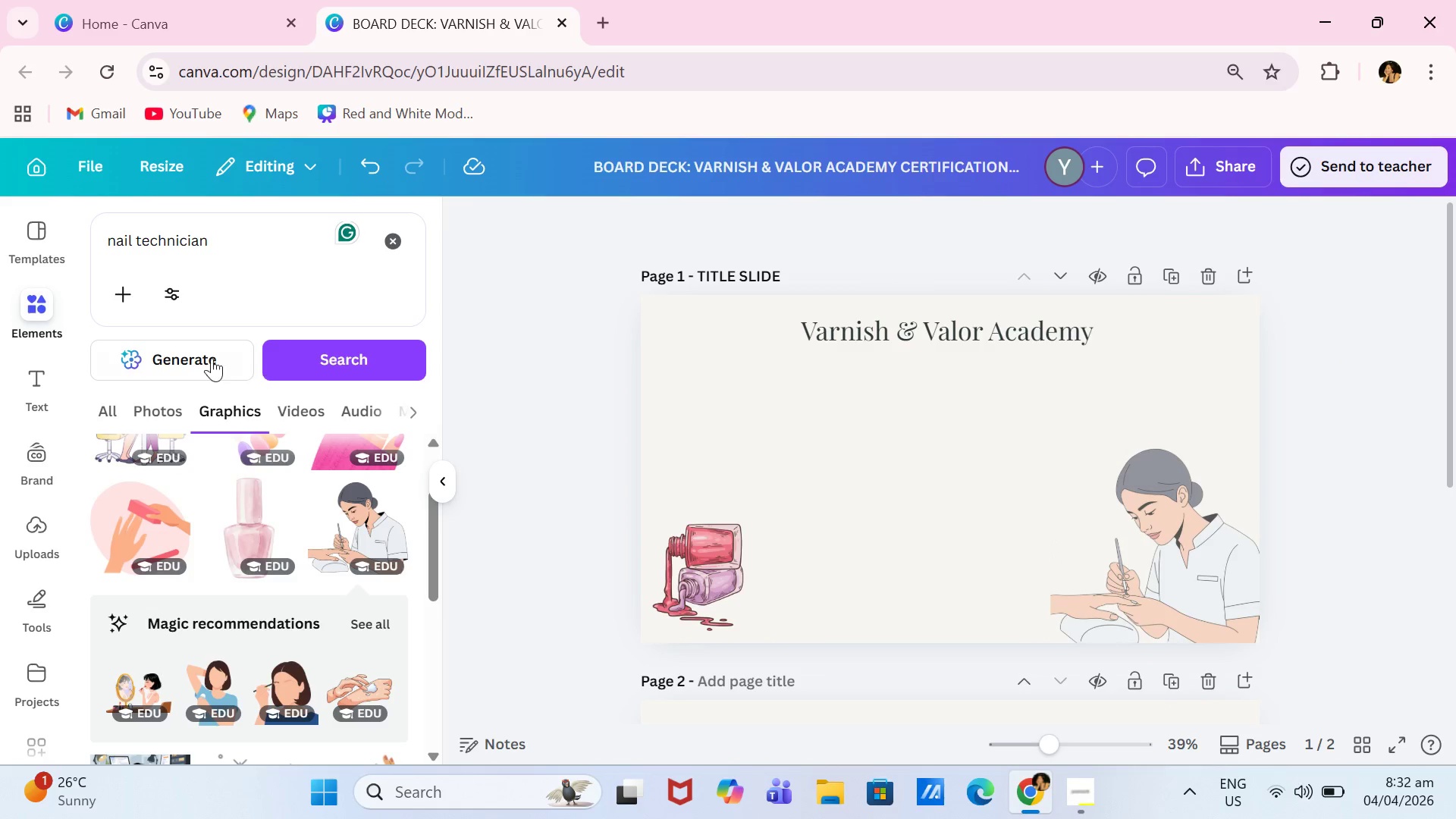 
scroll: coordinate [315, 496], scroll_direction: up, amount: 4.0
 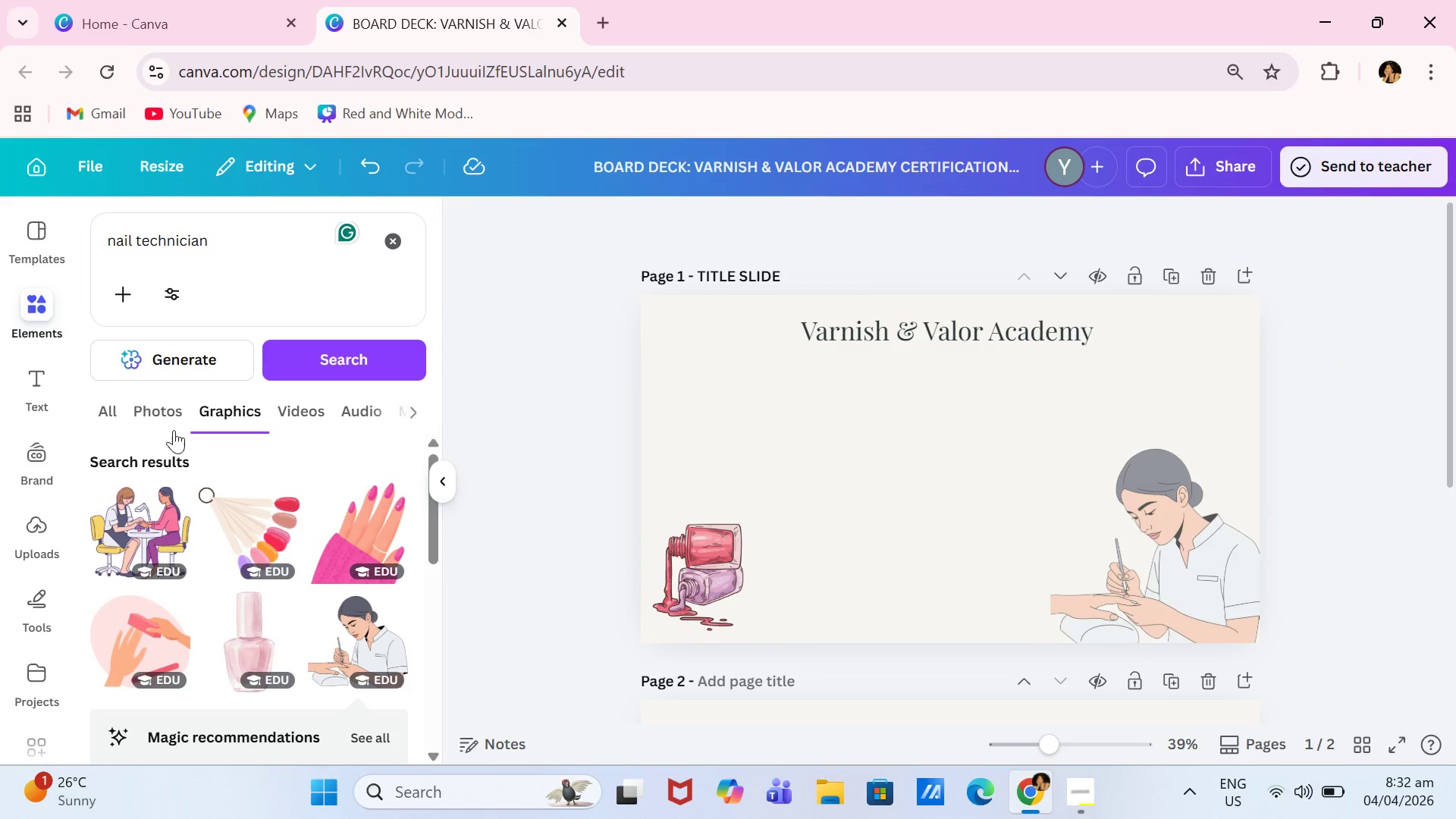 
left_click([264, 504])
 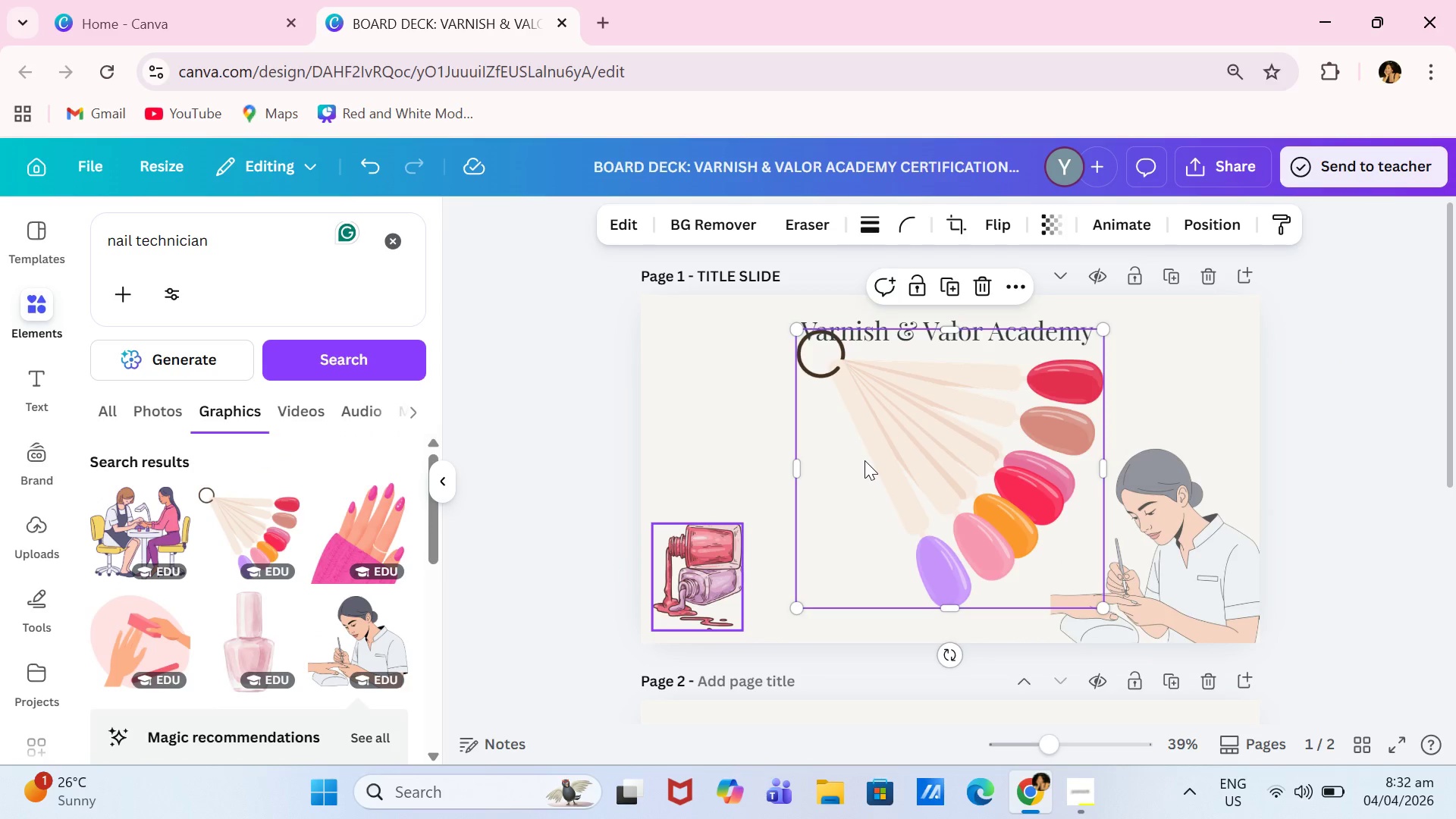 
left_click_drag(start_coordinate=[867, 459], to_coordinate=[699, 379])
 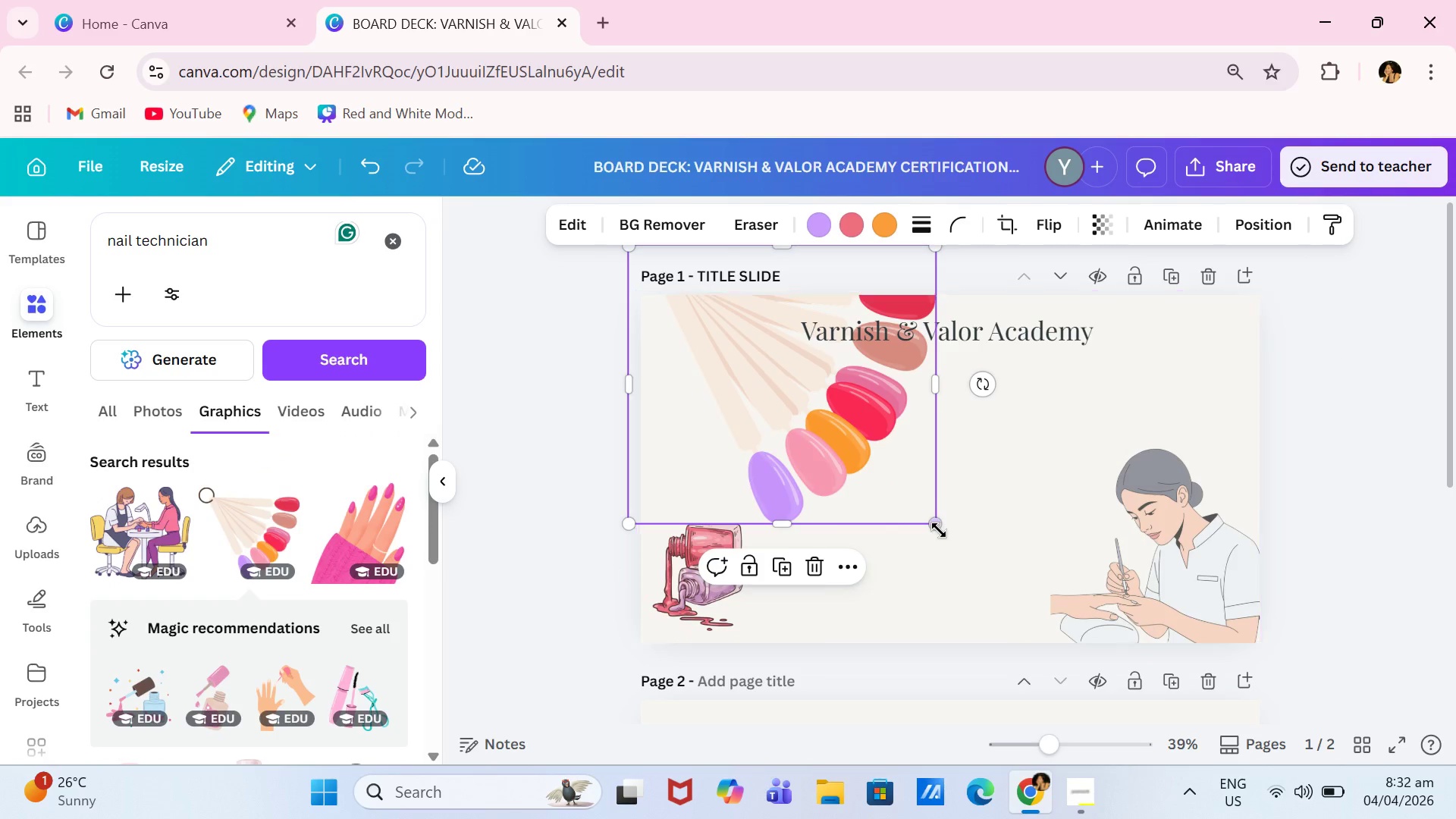 
left_click_drag(start_coordinate=[939, 530], to_coordinate=[766, 384])
 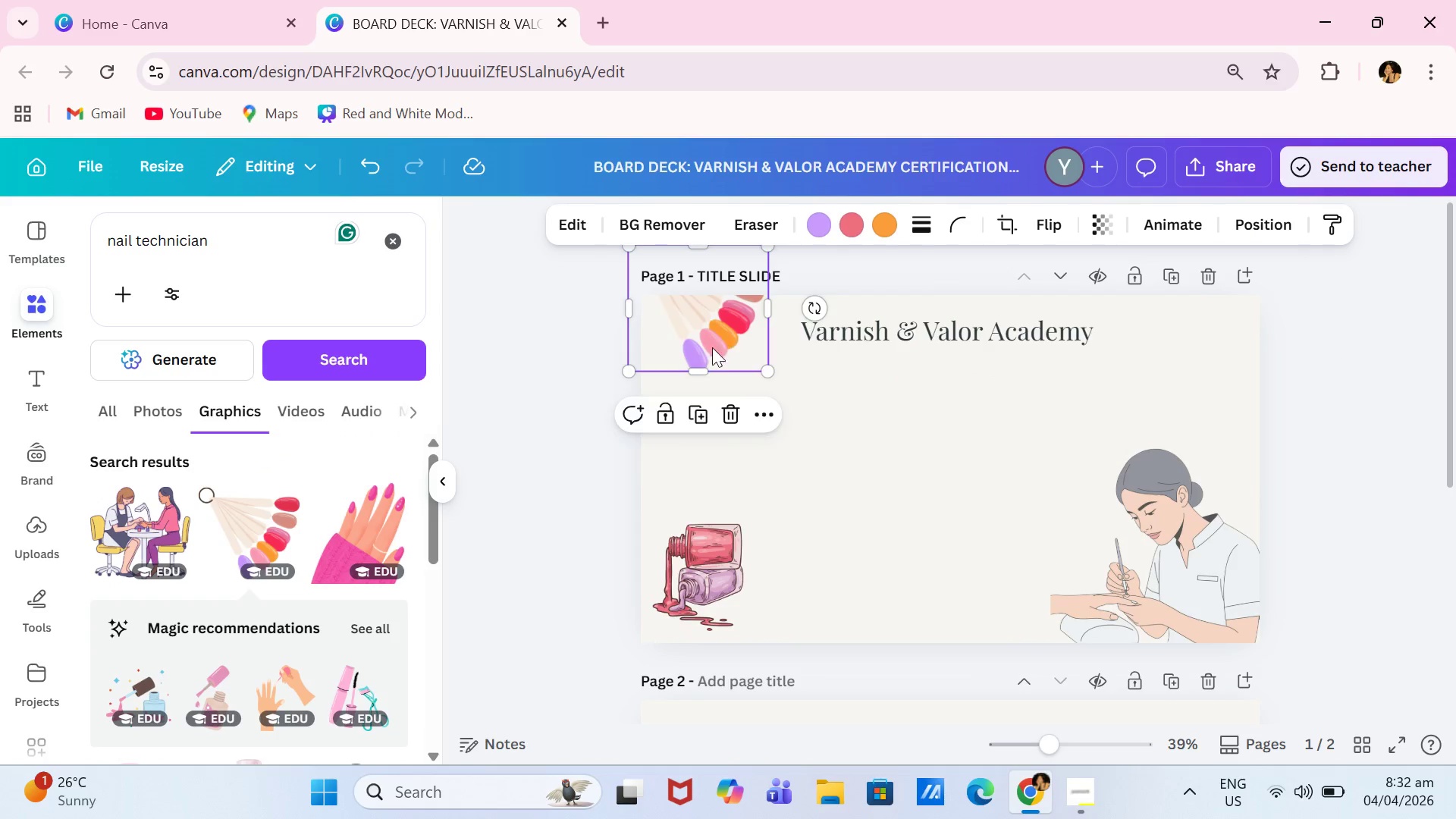 
left_click_drag(start_coordinate=[718, 334], to_coordinate=[704, 375])
 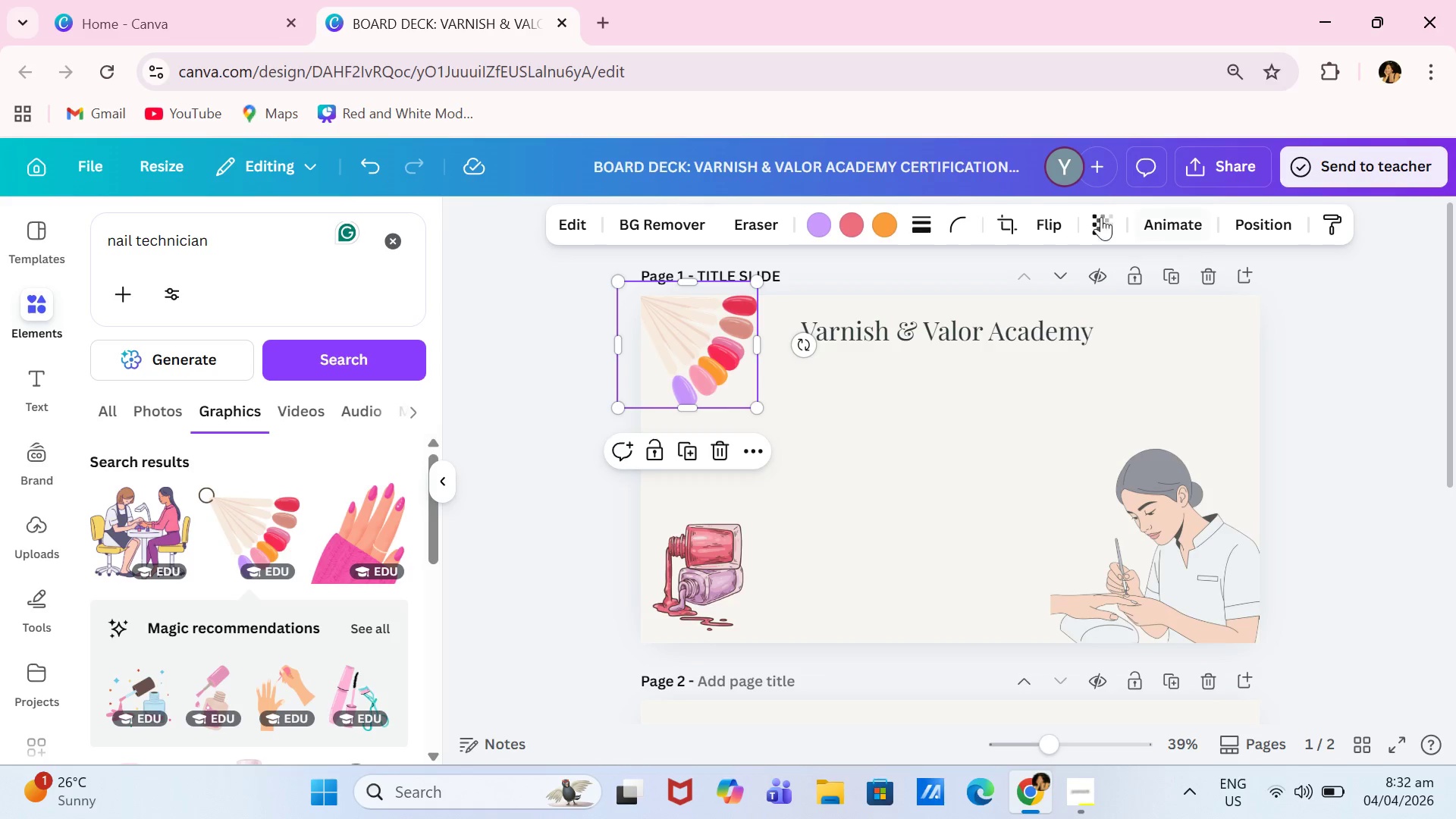 
left_click([1101, 217])
 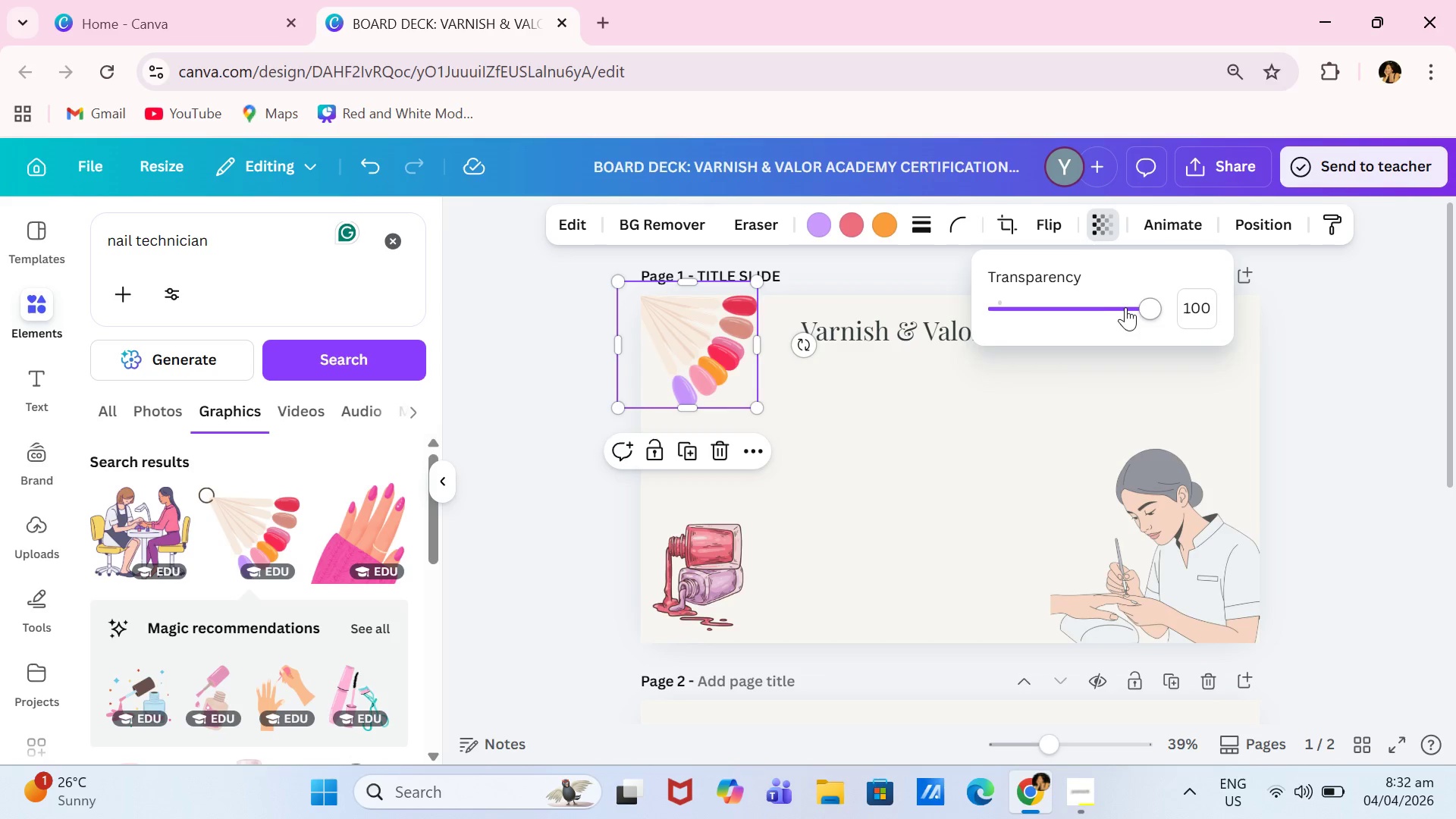 
left_click_drag(start_coordinate=[1126, 307], to_coordinate=[1084, 319])
 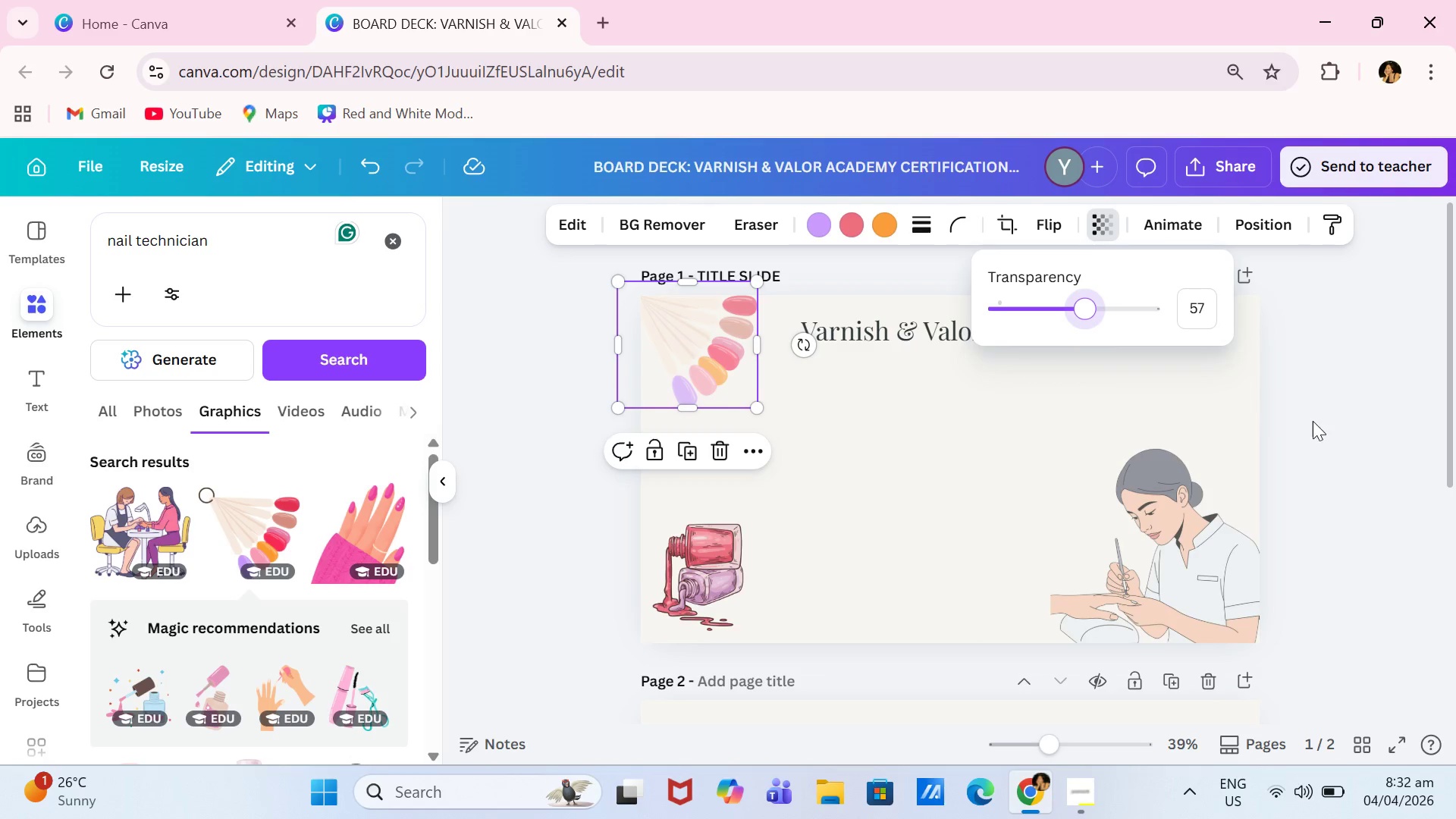 
left_click([1314, 422])
 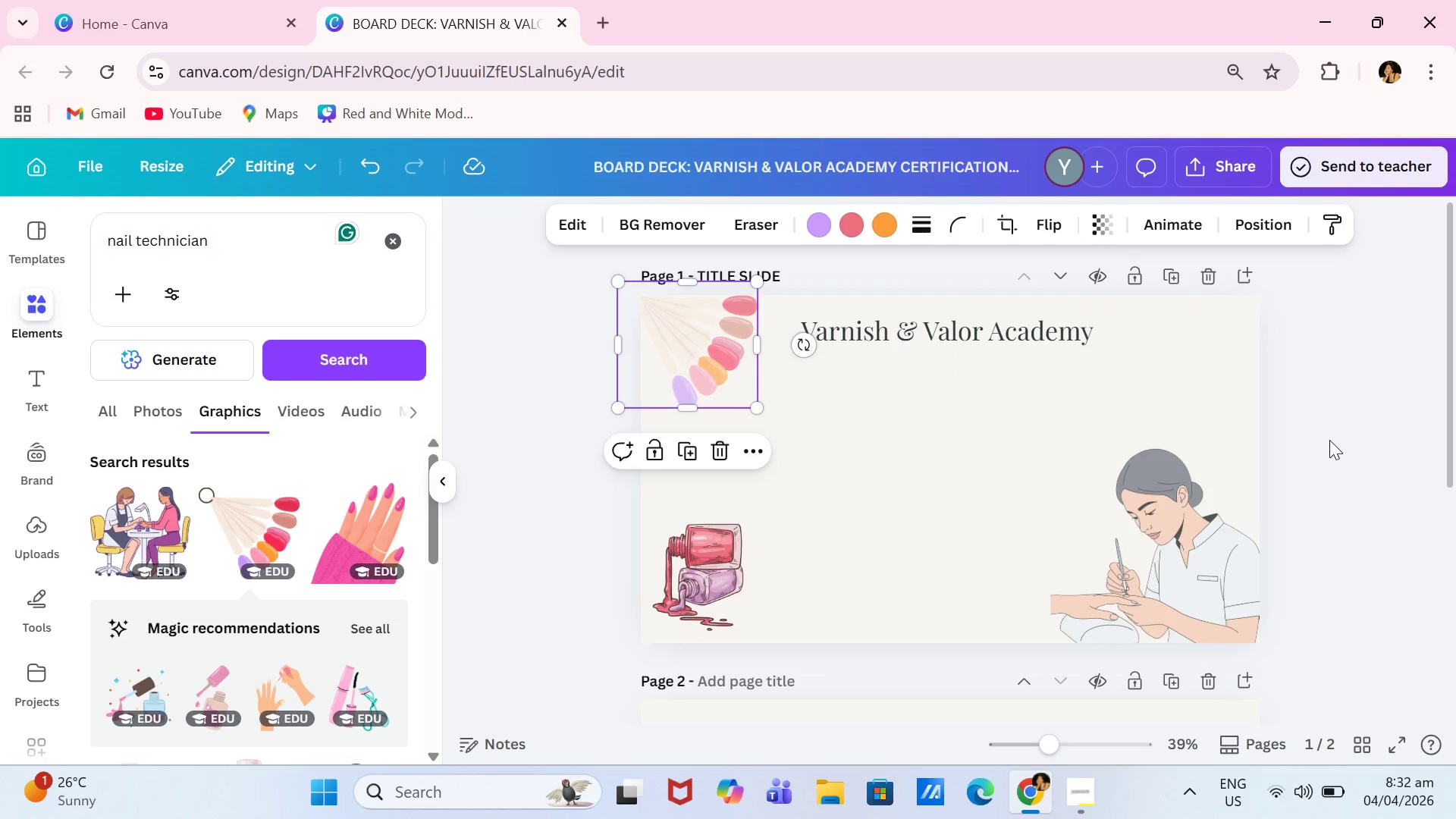 
left_click([1329, 440])
 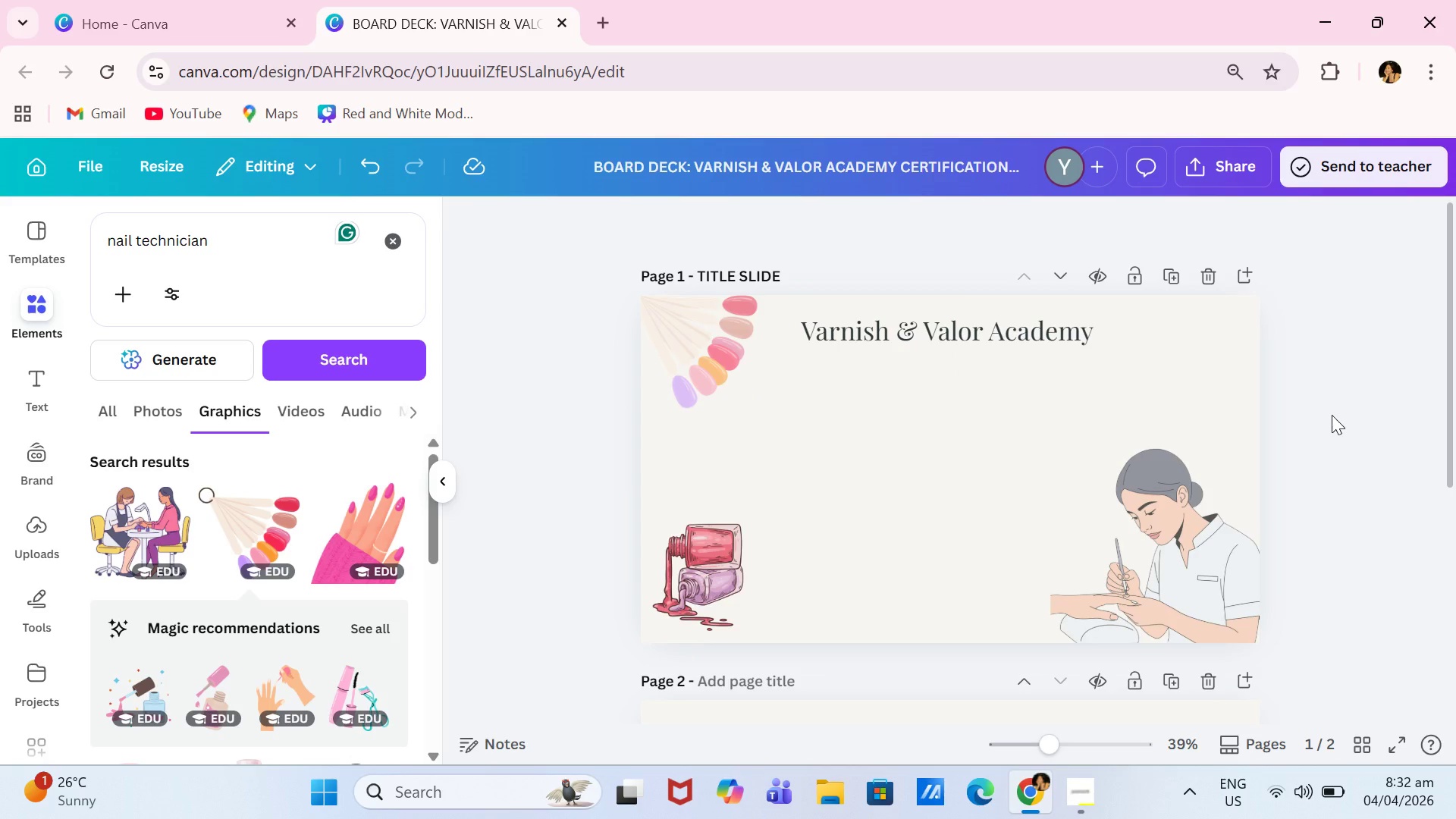 
wait(10.69)
 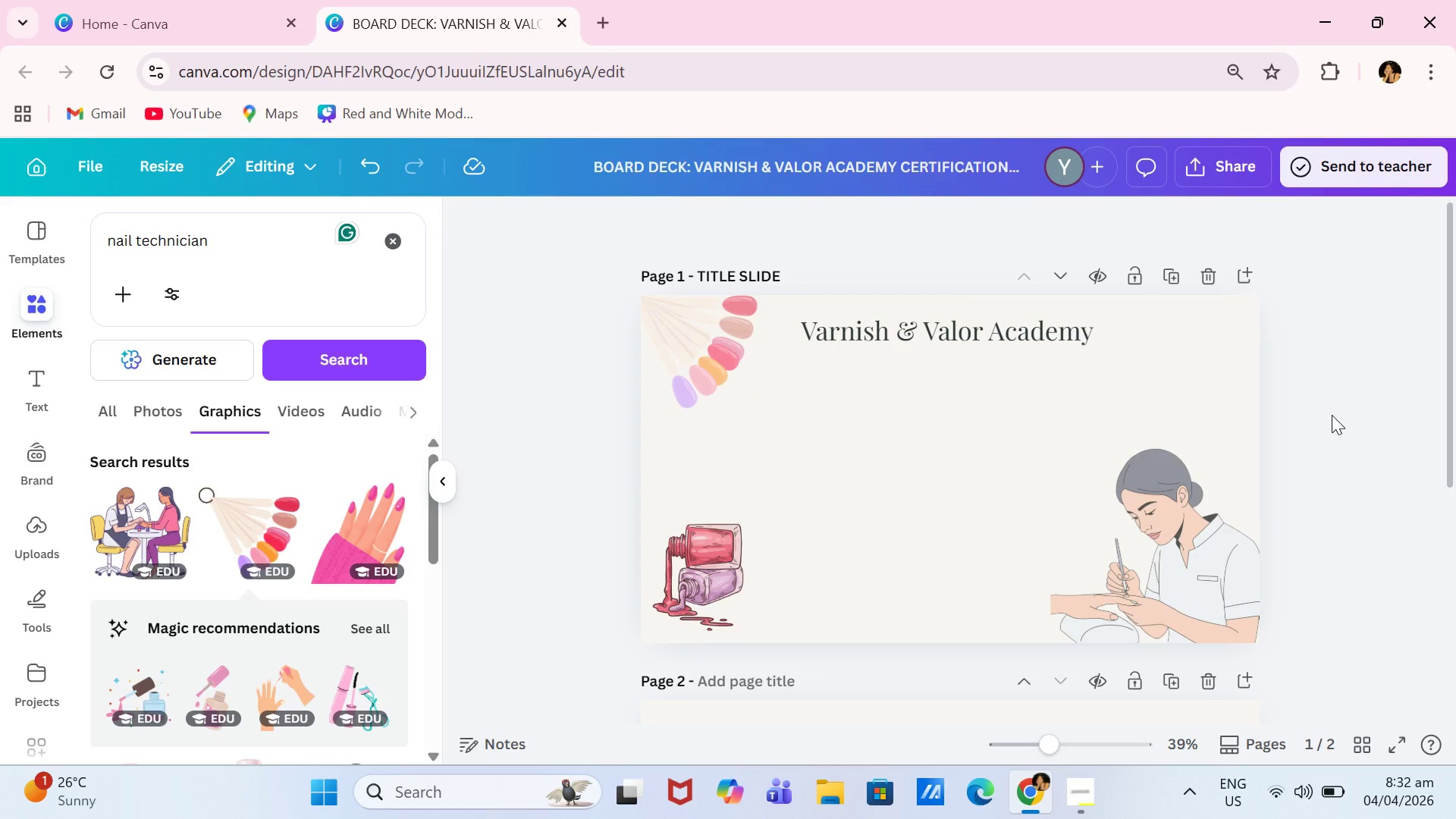 
left_click_drag(start_coordinate=[1008, 331], to_coordinate=[1008, 344])
 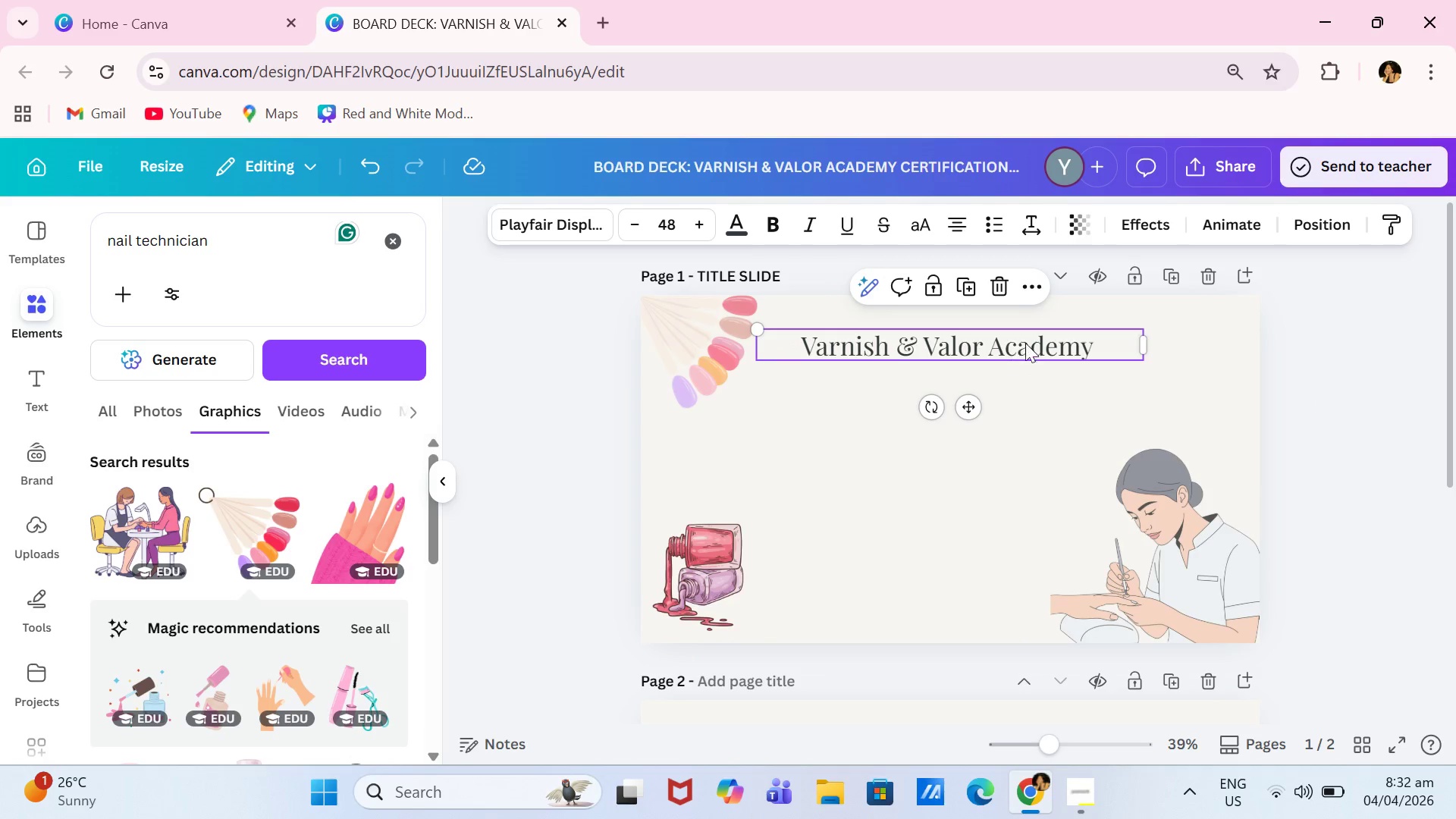 
left_click([1053, 341])
 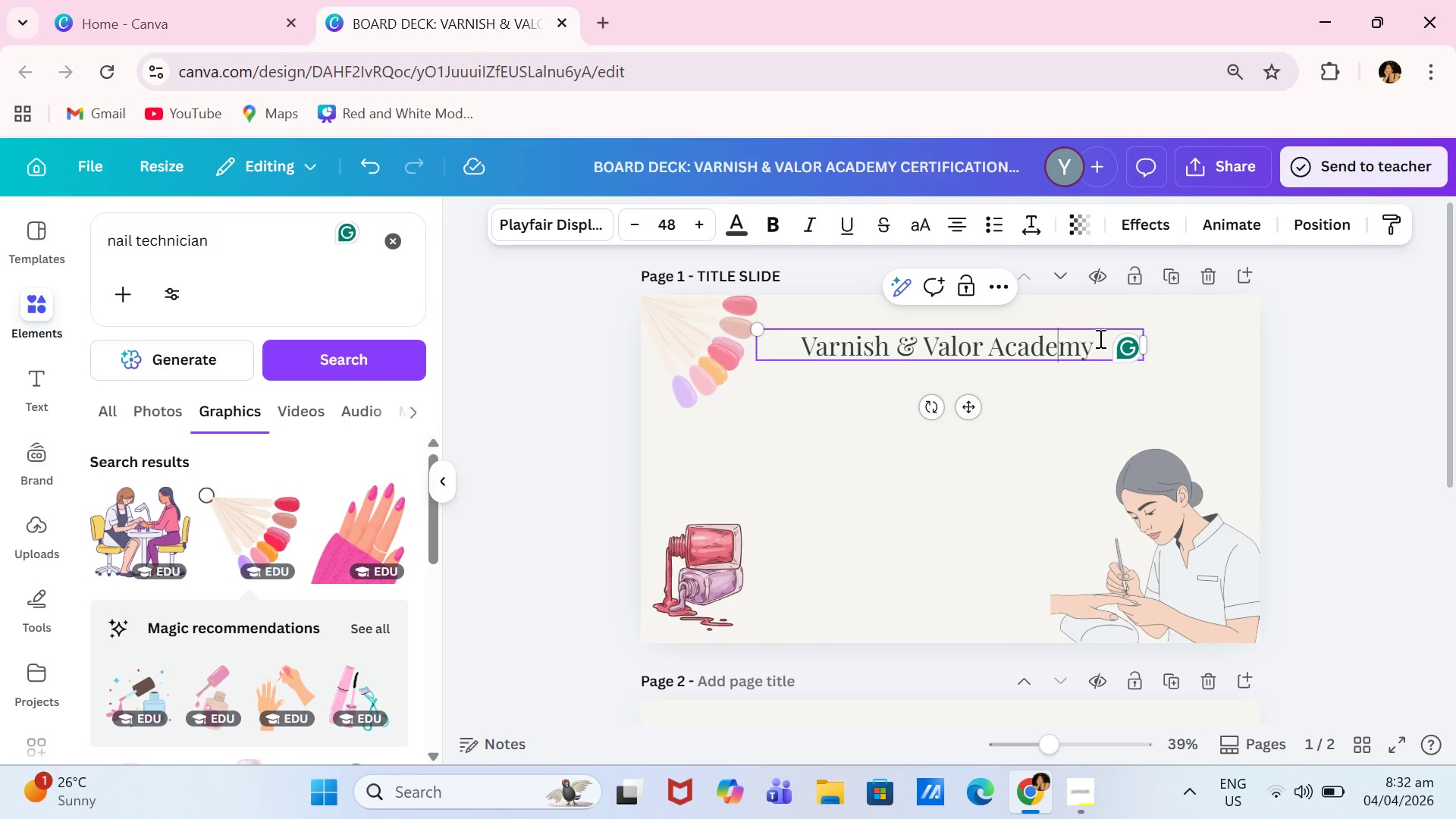 
left_click([1099, 338])
 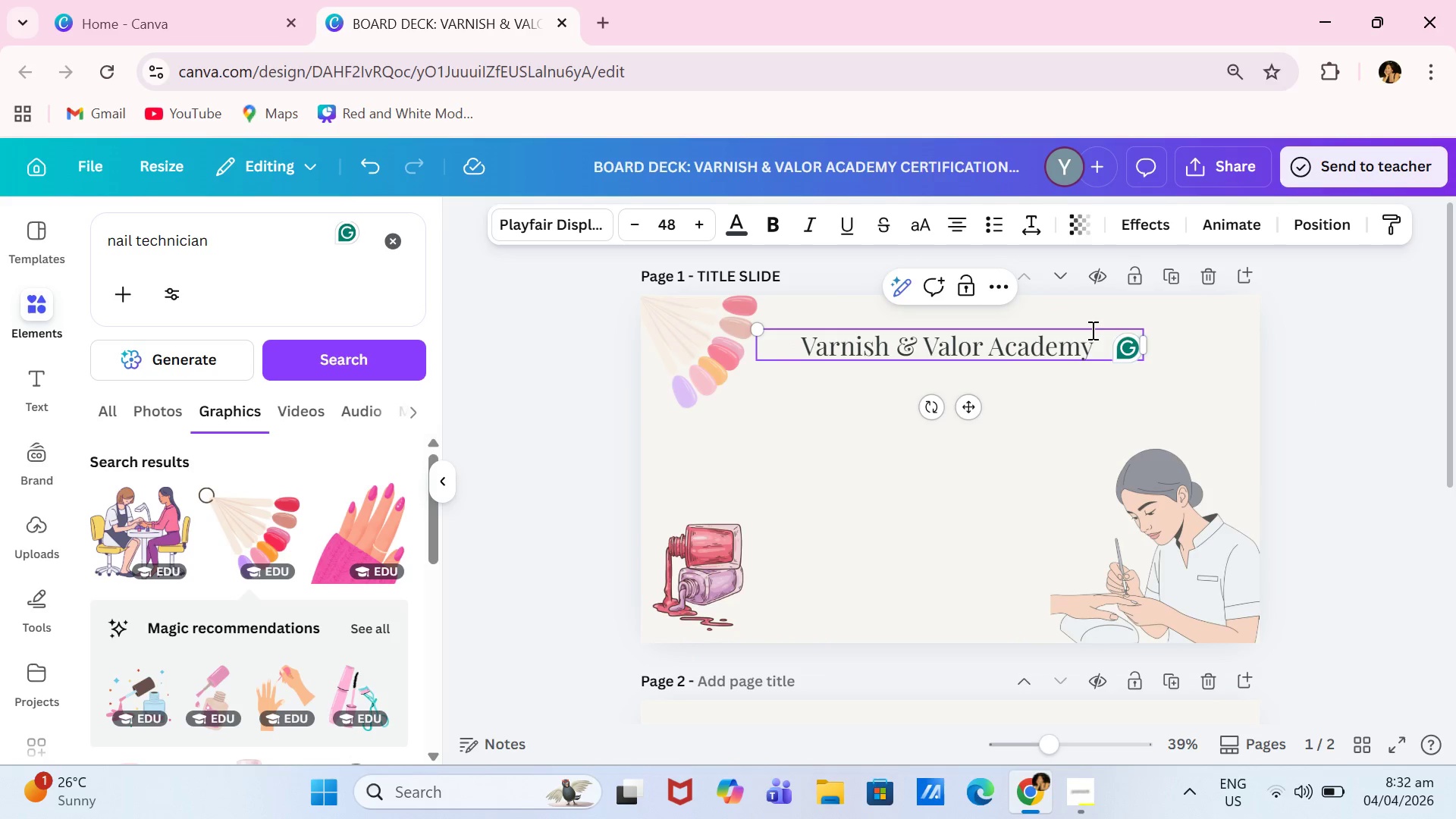 
key(Enter)
 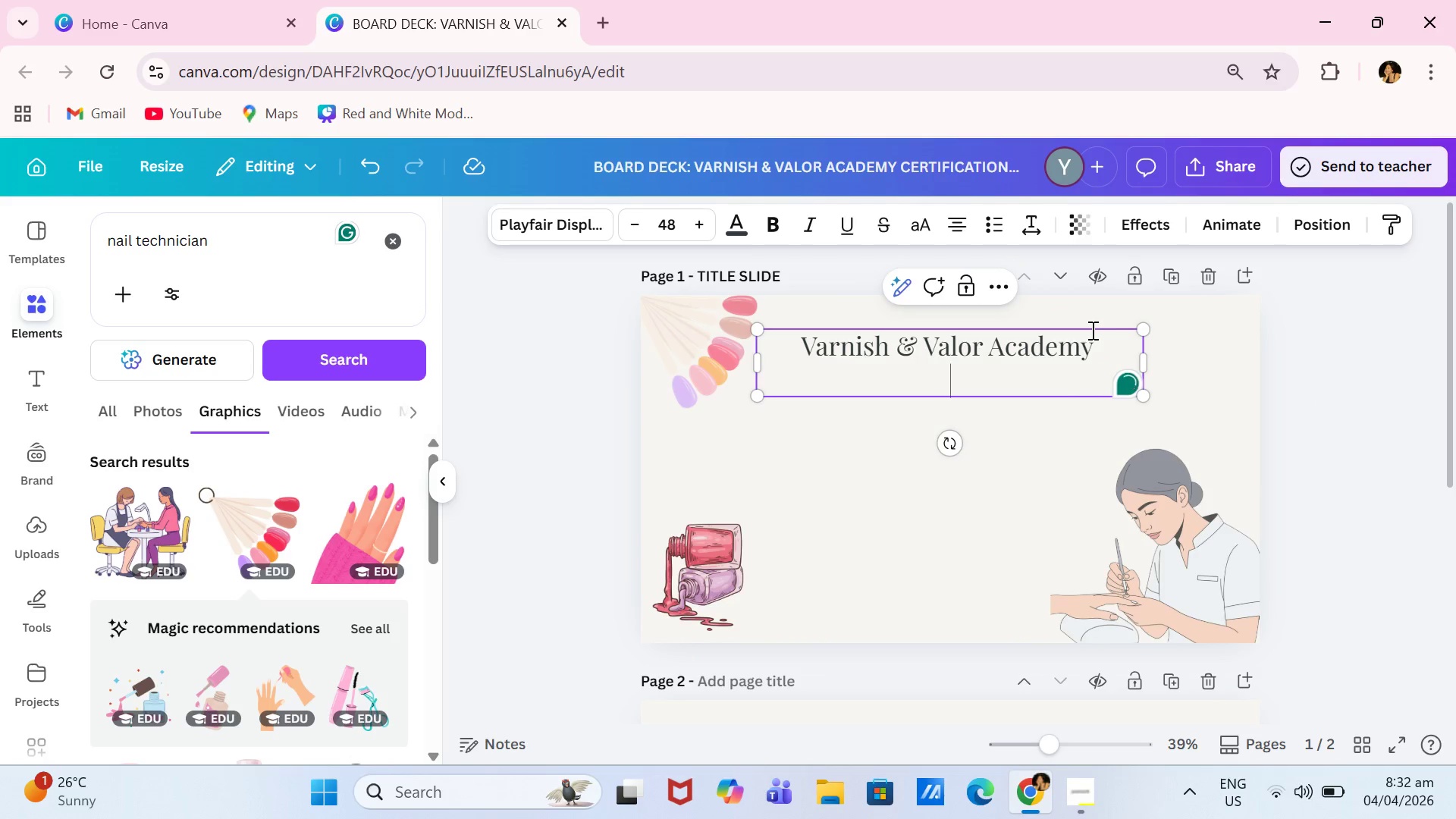 
type(Cdr)
key(Backspace)
key(Backspace)
type(ertified Hygiene Partner Program)
 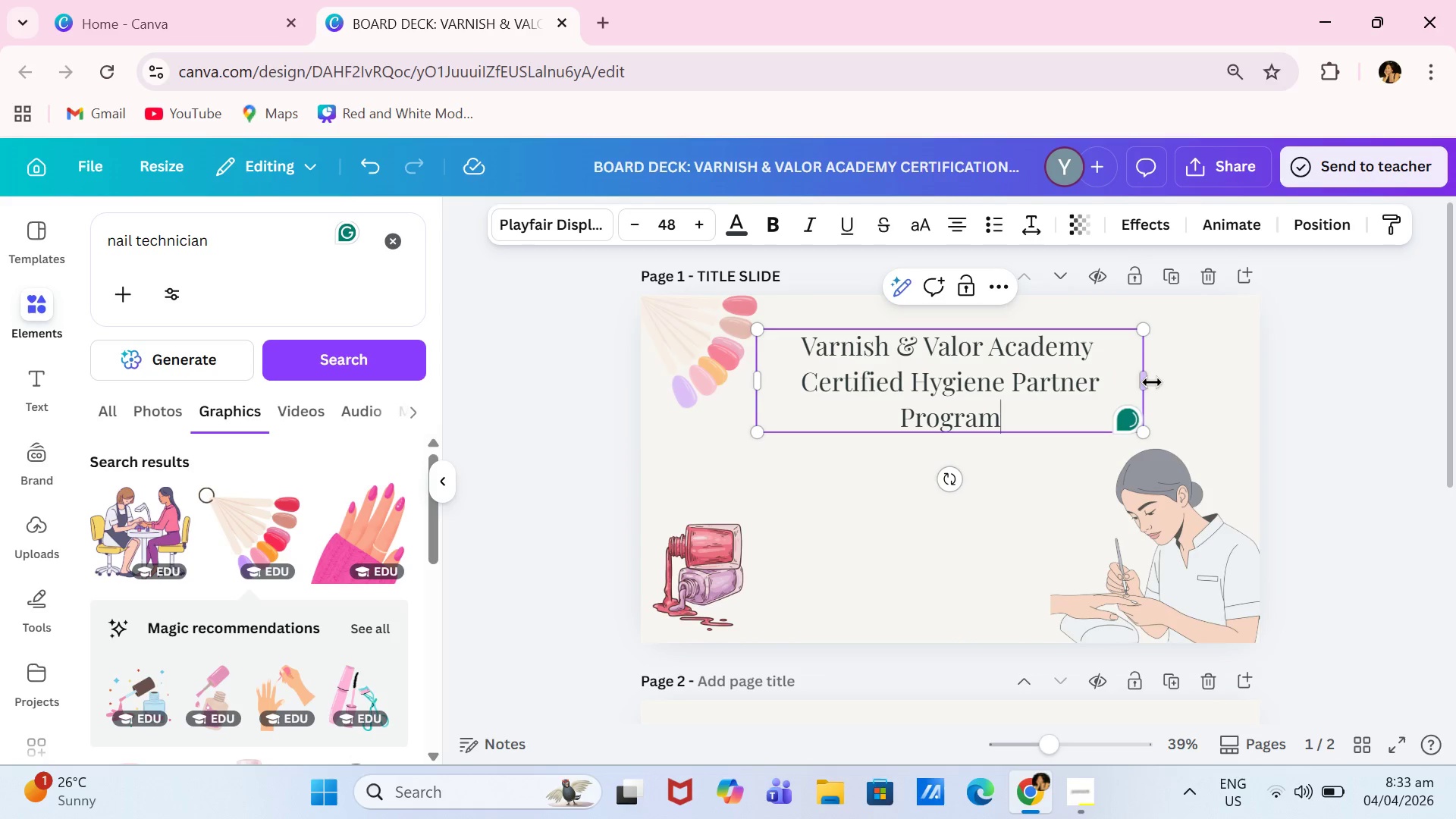 
left_click_drag(start_coordinate=[1159, 382], to_coordinate=[1186, 378])
 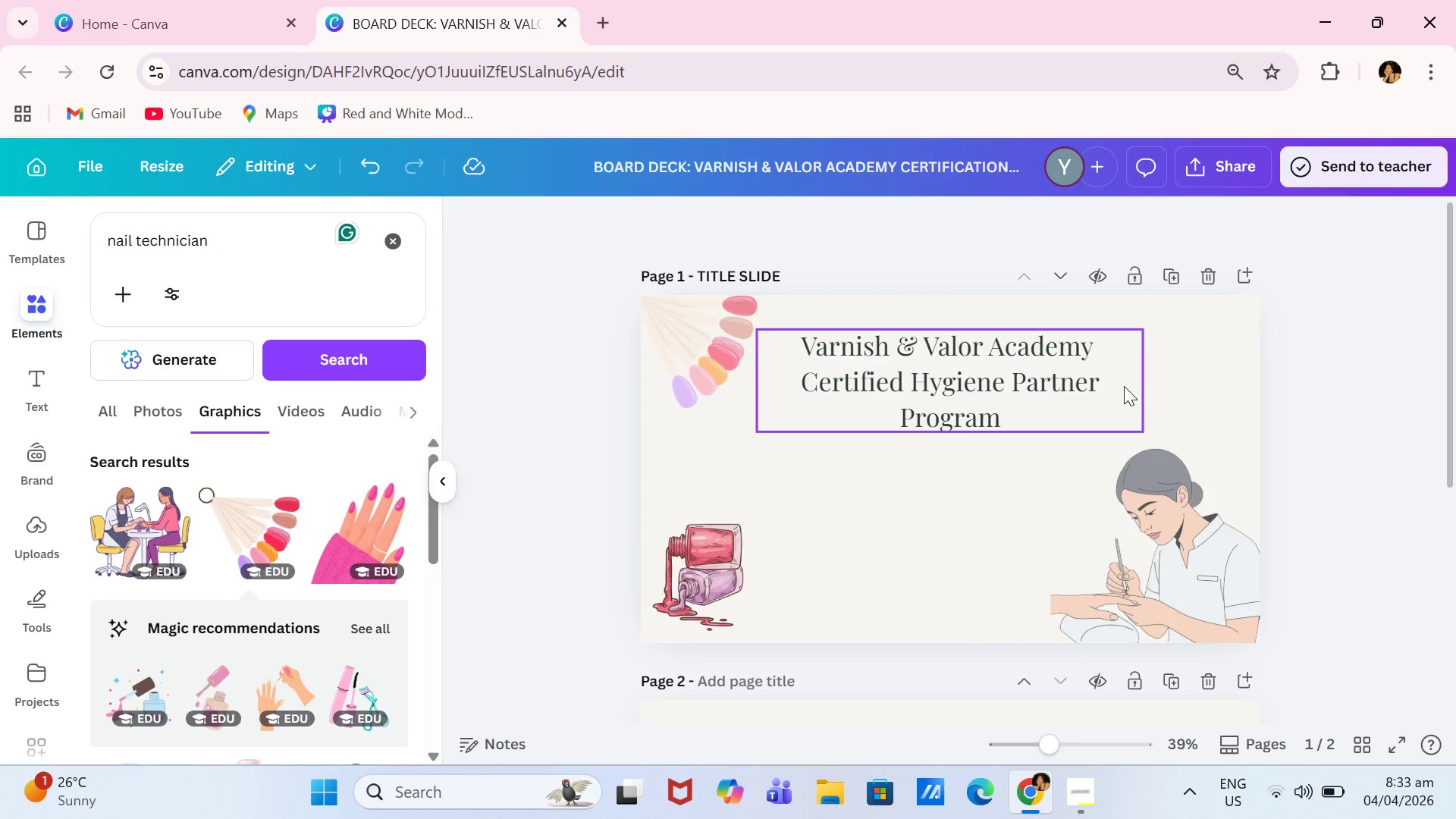 
left_click([1083, 387])
 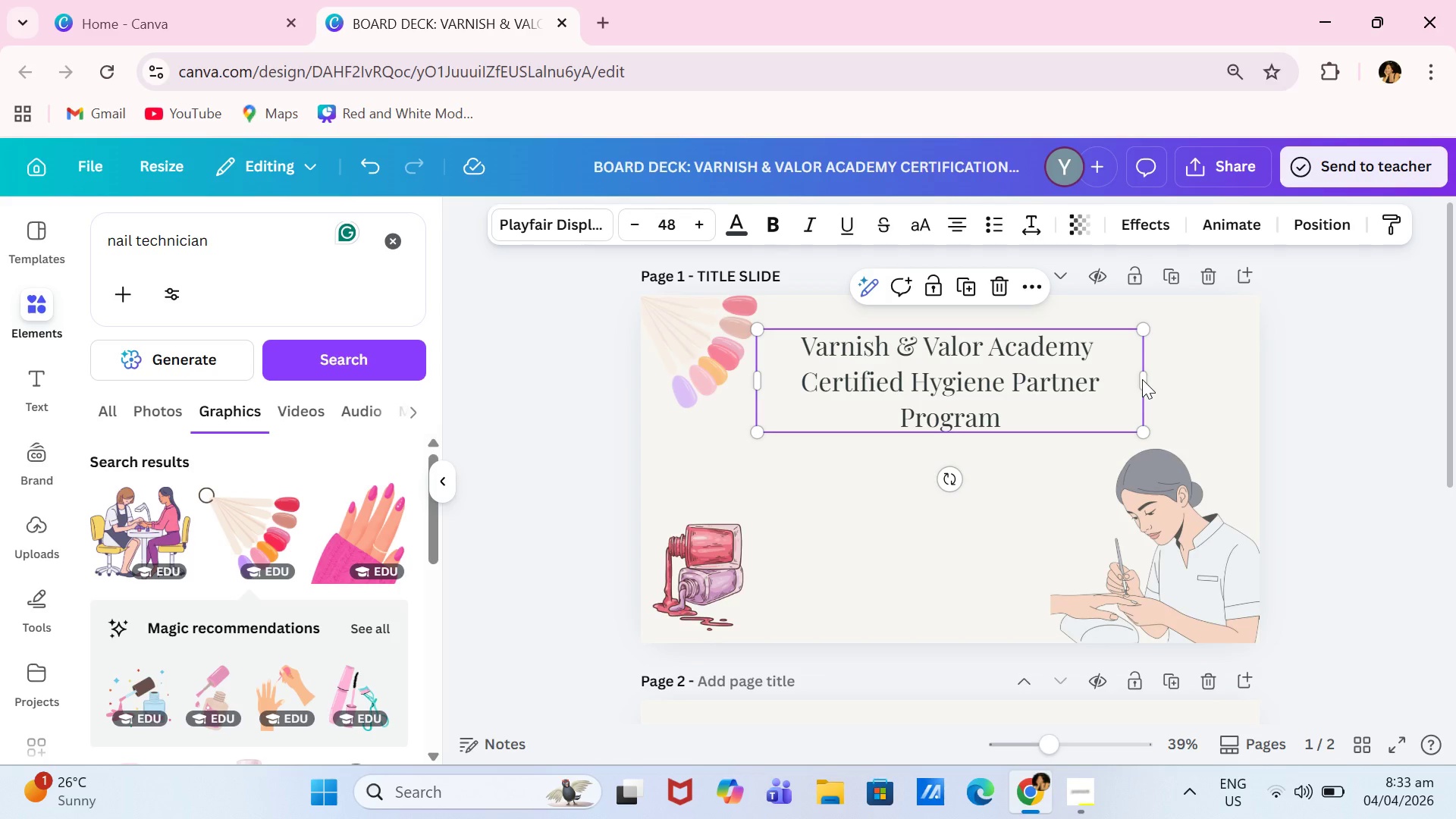 
left_click([1142, 379])
 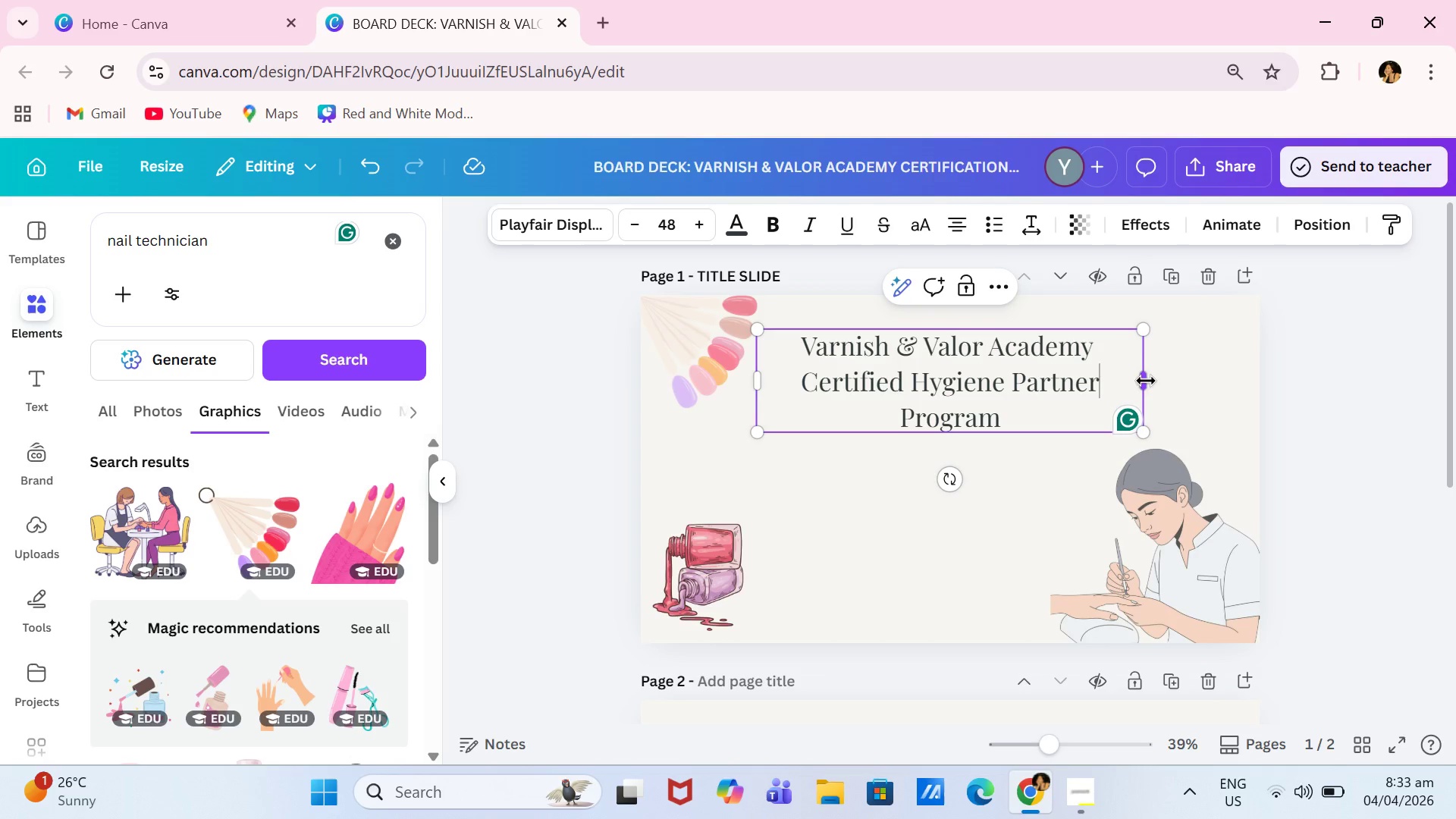 
left_click_drag(start_coordinate=[1146, 381], to_coordinate=[1223, 380])
 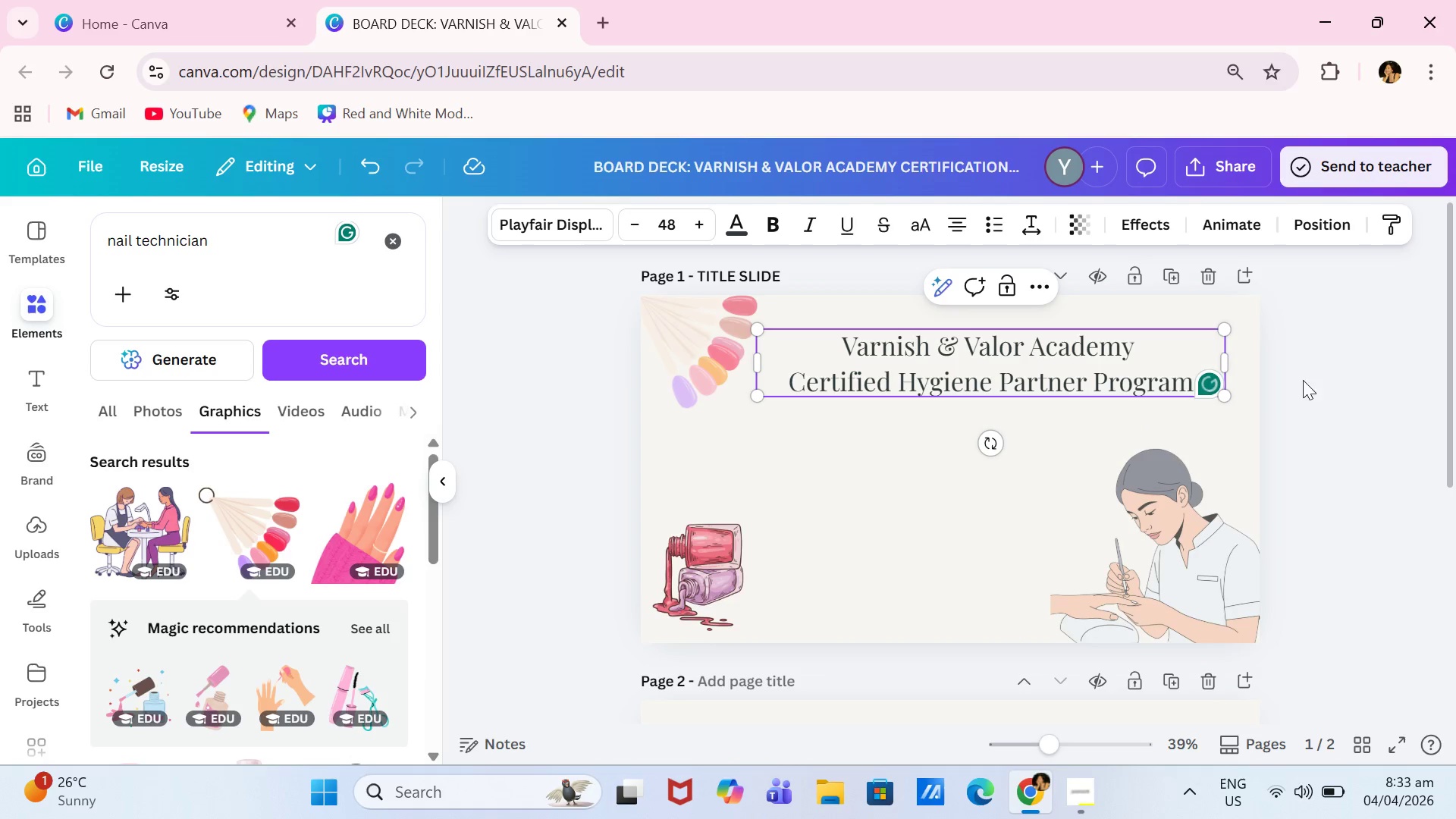 
double_click([1320, 381])
 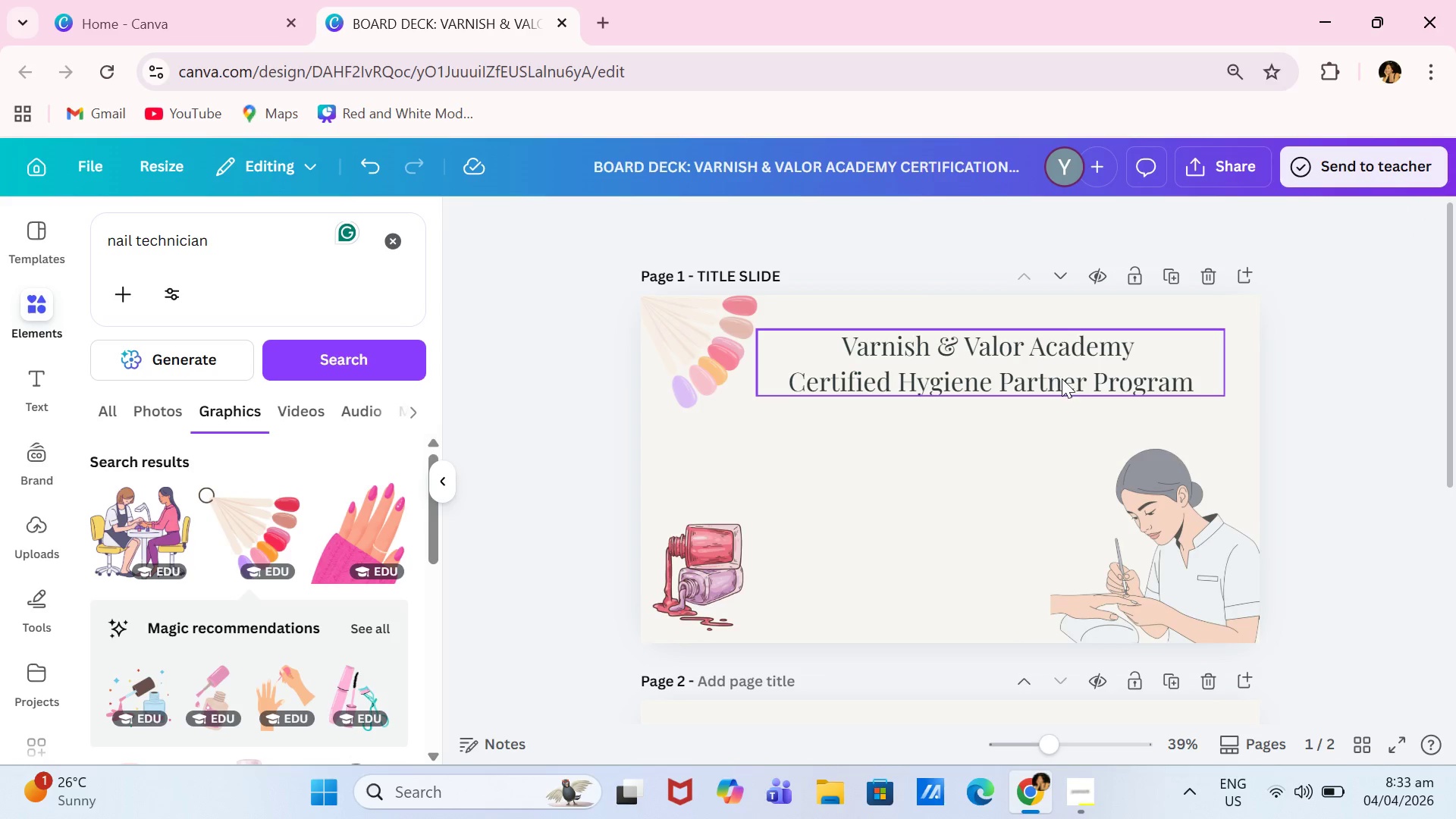 
left_click_drag(start_coordinate=[1069, 381], to_coordinate=[1061, 363])
 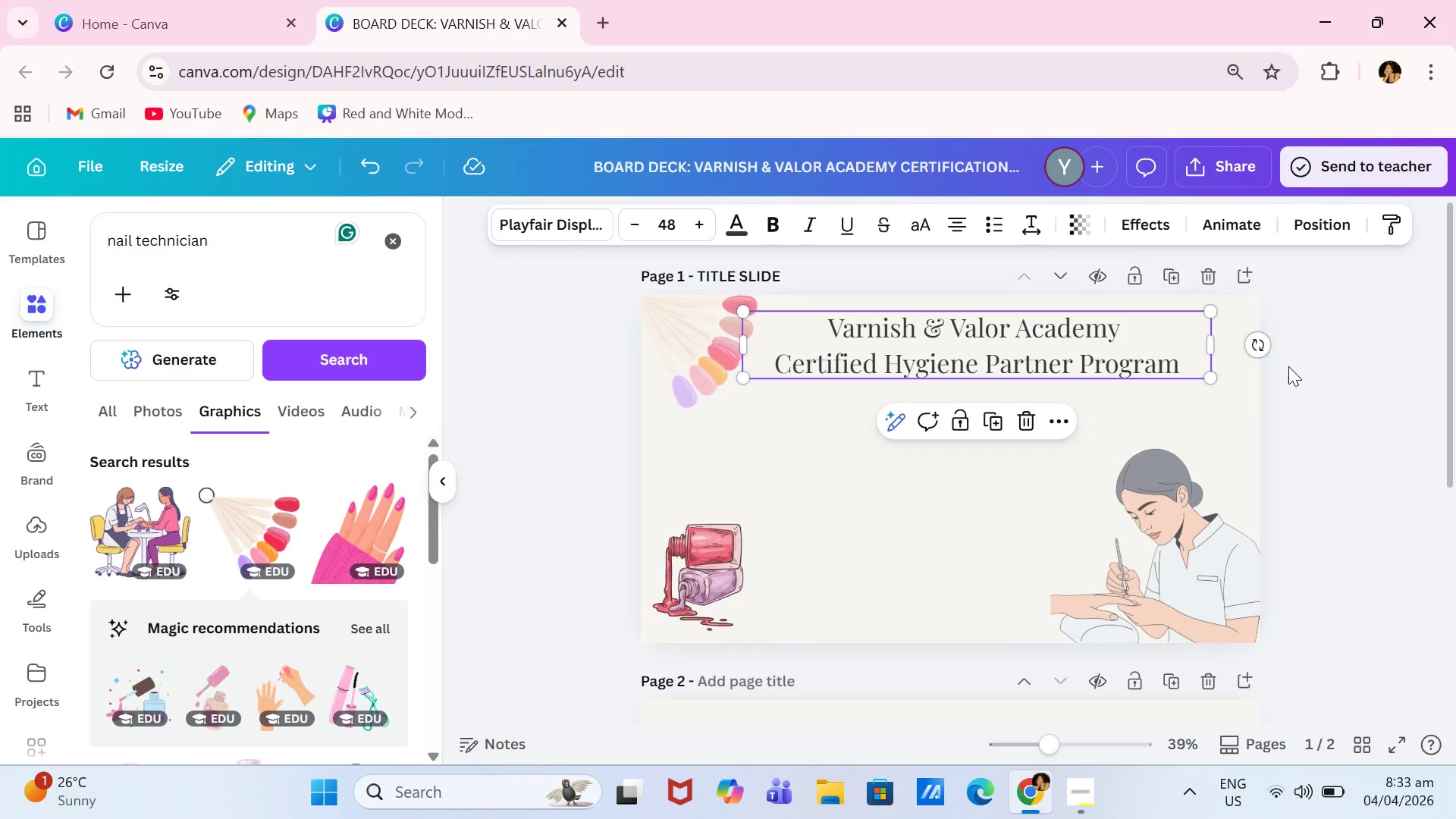 
left_click([1288, 366])
 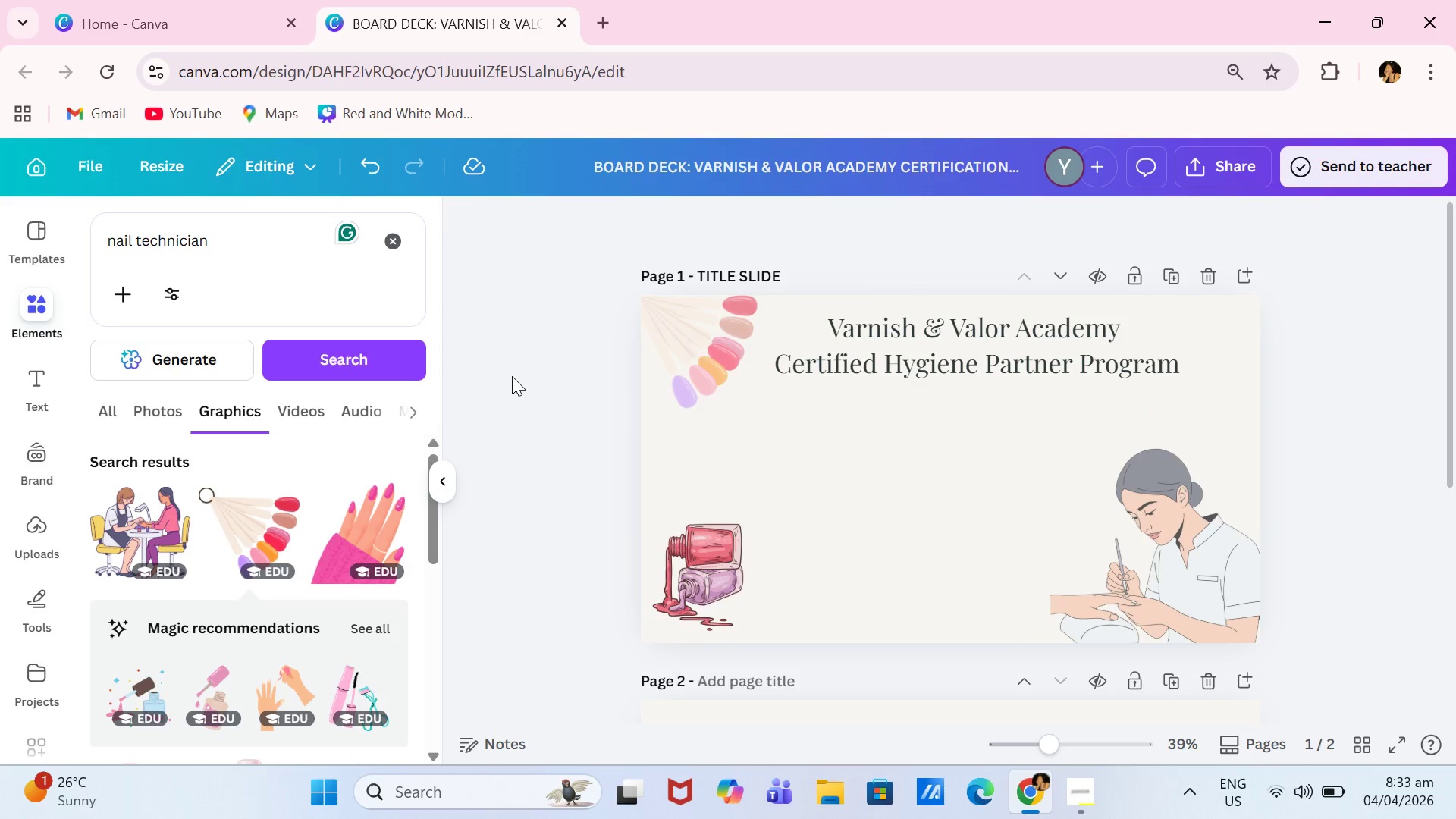 
wait(7.45)
 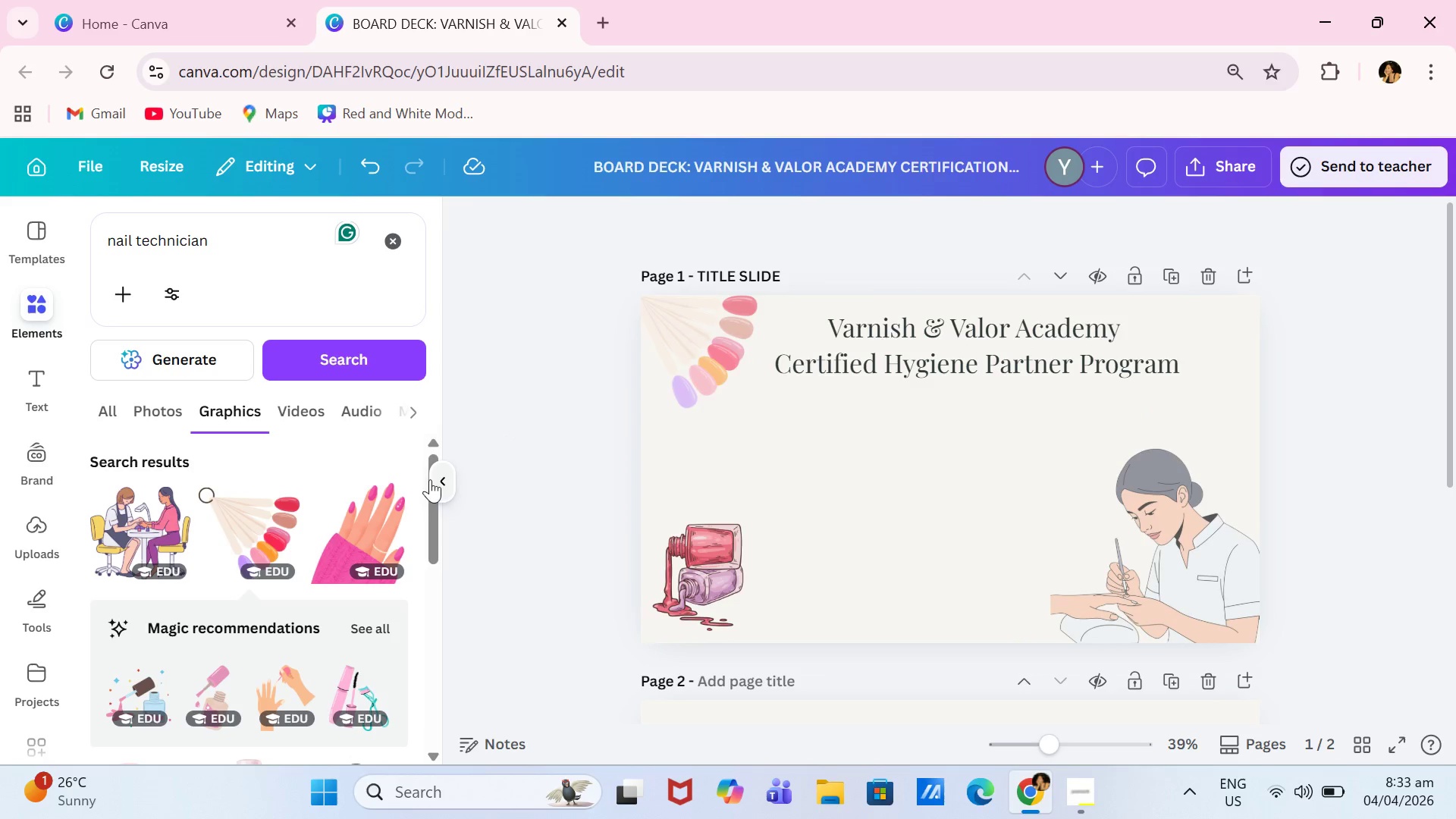 
left_click([26, 391])
 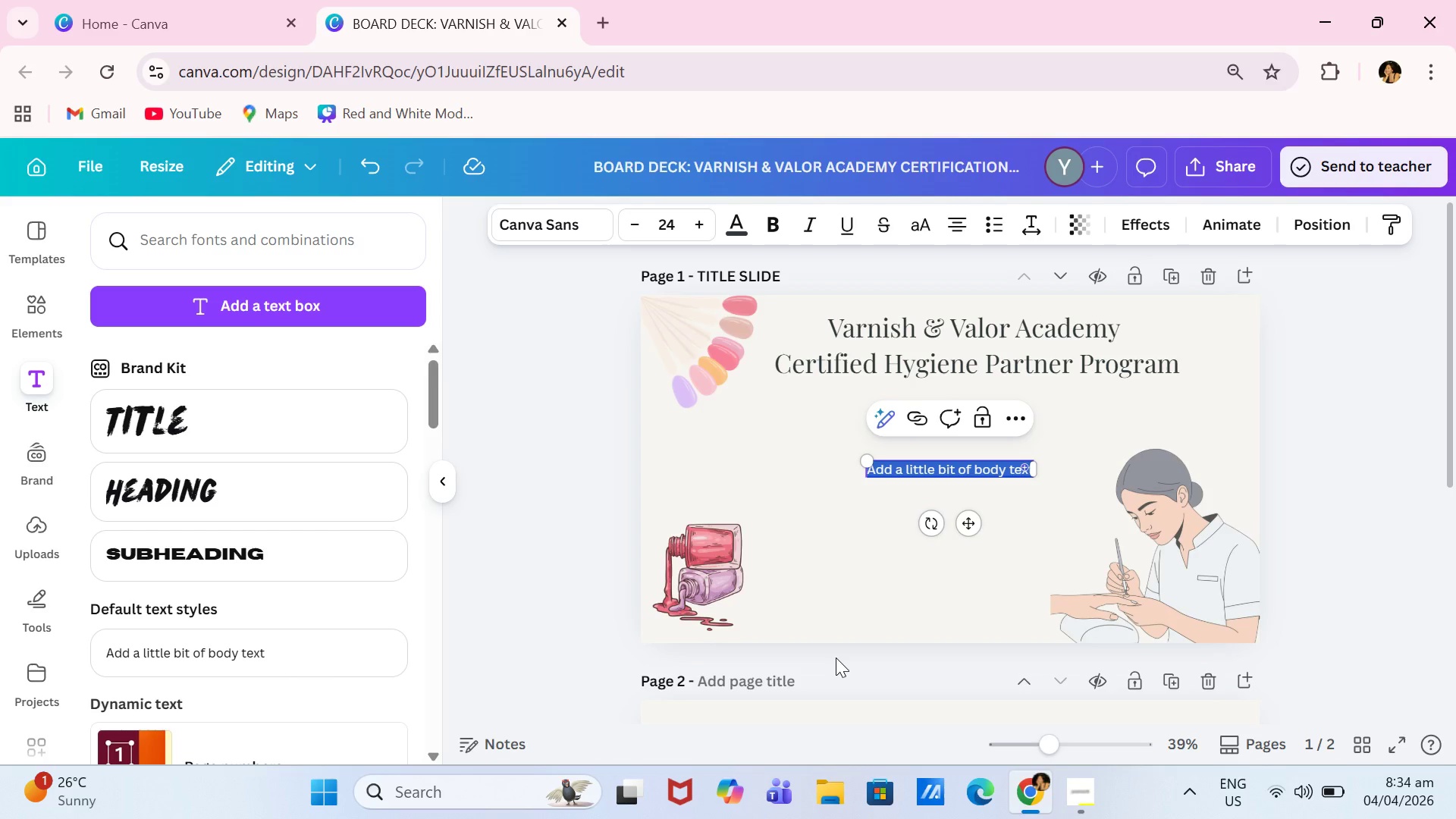 
wait(55.01)
 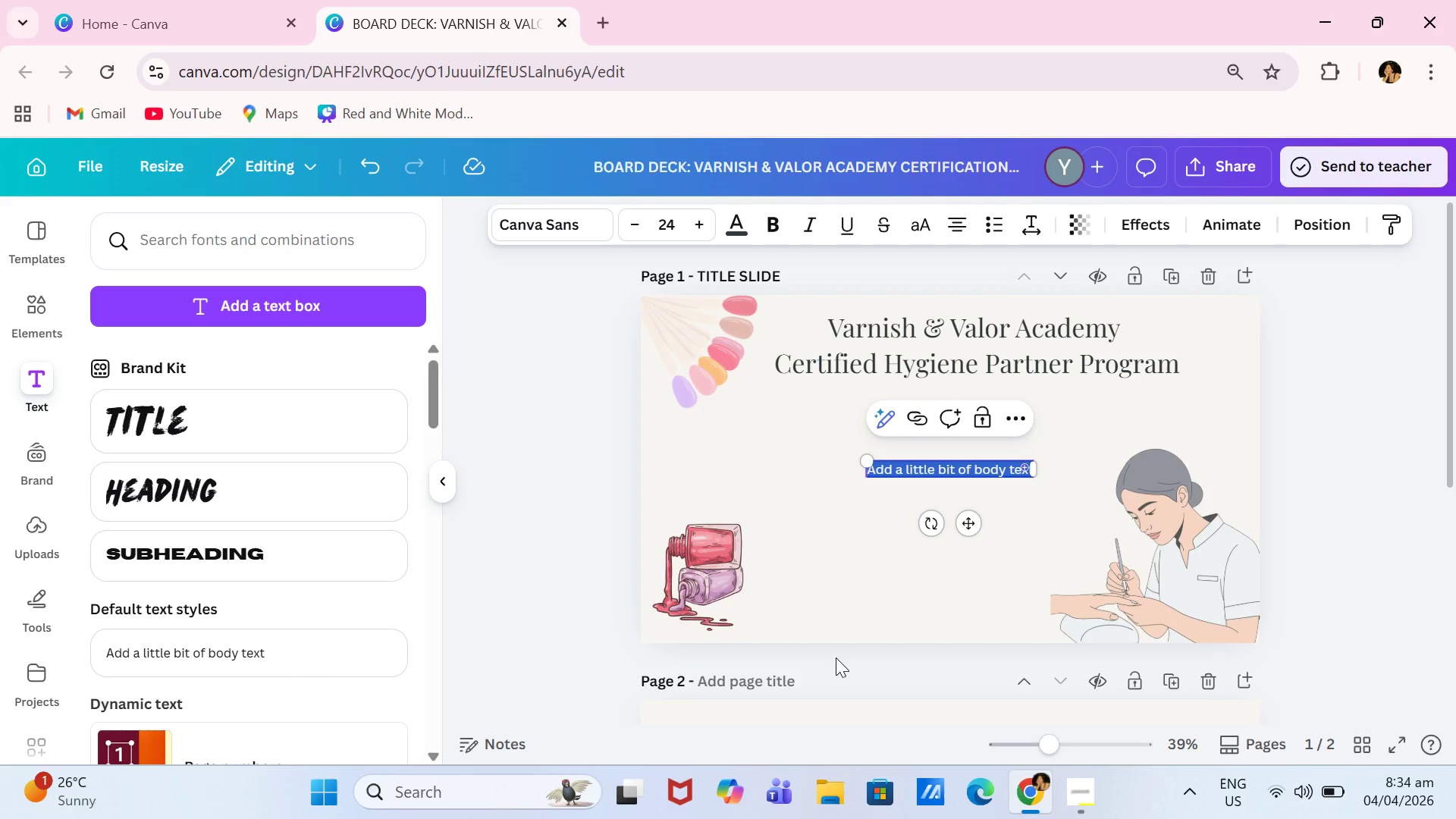 
type(Elwvw)
key(Backspace)
key(Backspace)
key(Backspace)
type(evating SAfety Standards in Luxury Nail Care)
 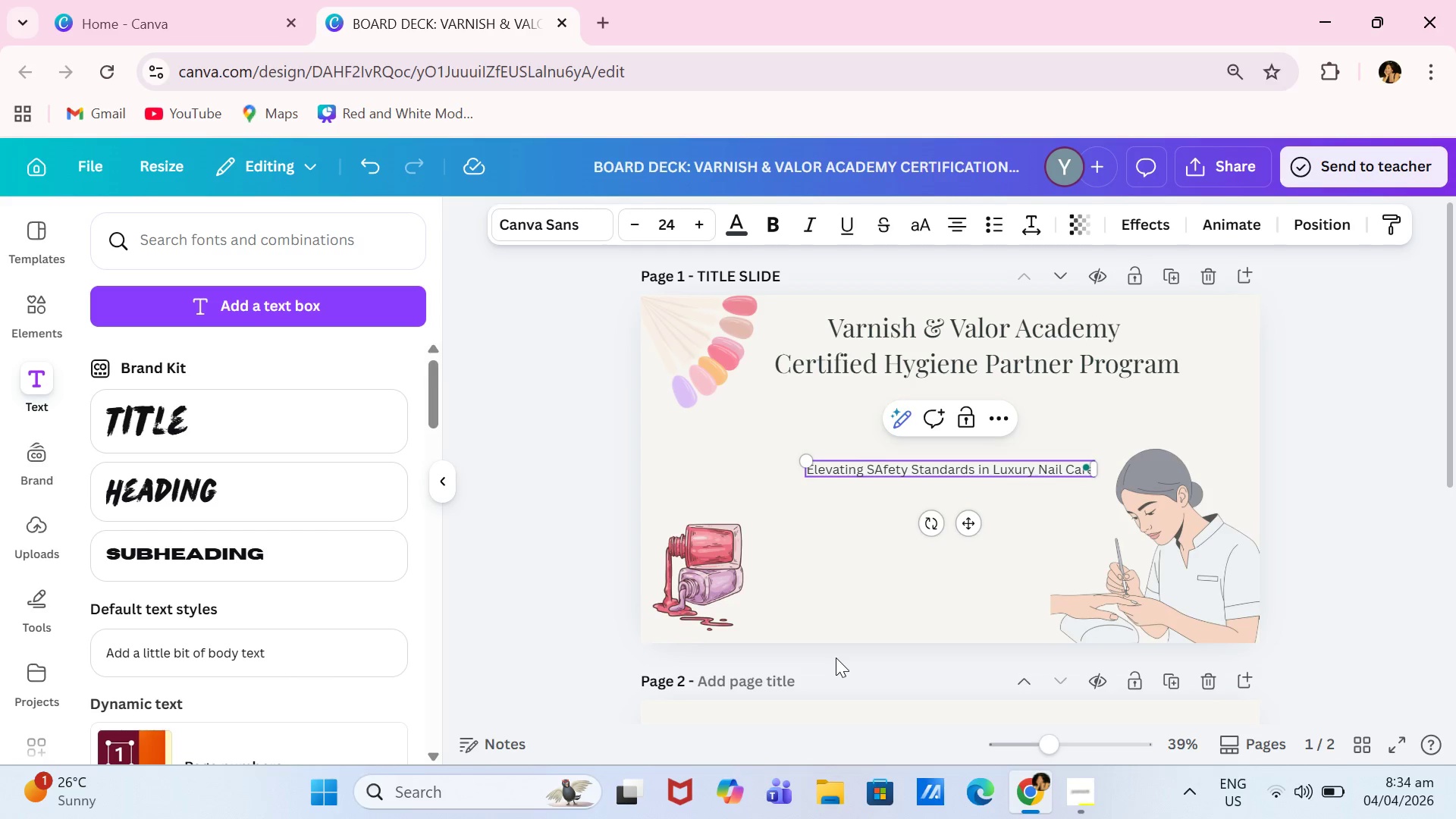 
wait(6.08)
 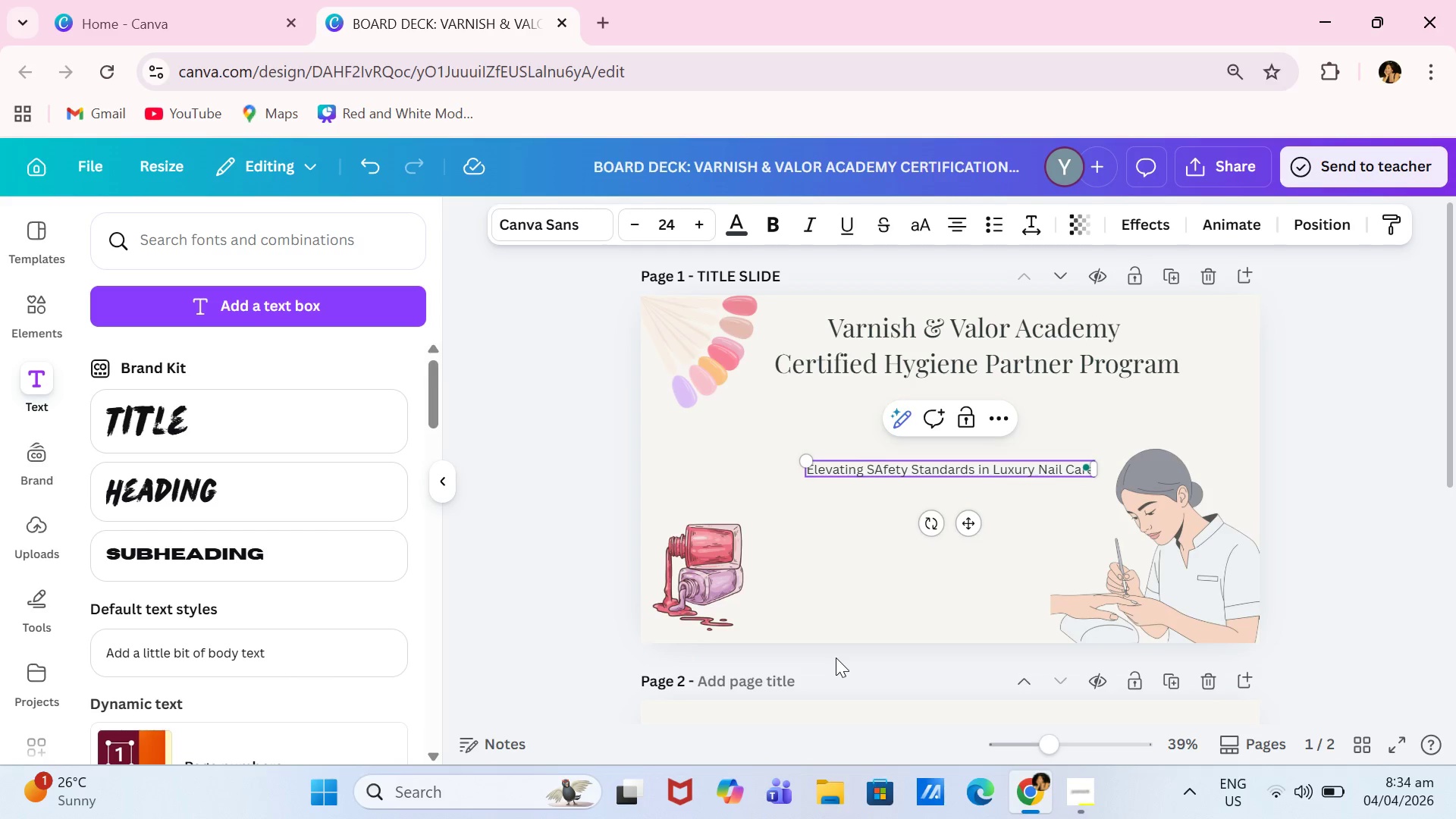 
left_click([890, 470])
 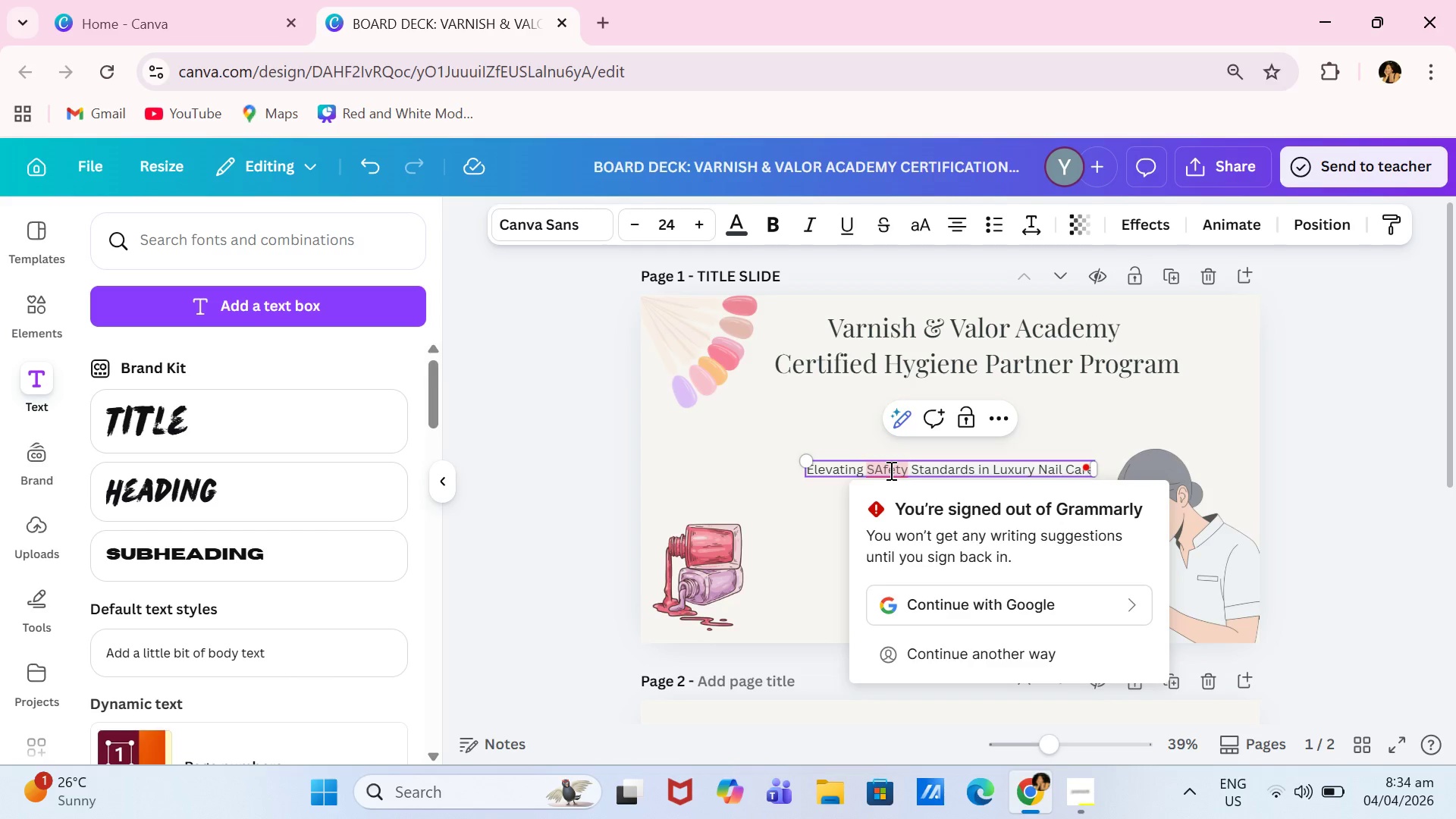 
key(Backspace)
key(Backspace)
type(afe)
key(Backspace)
 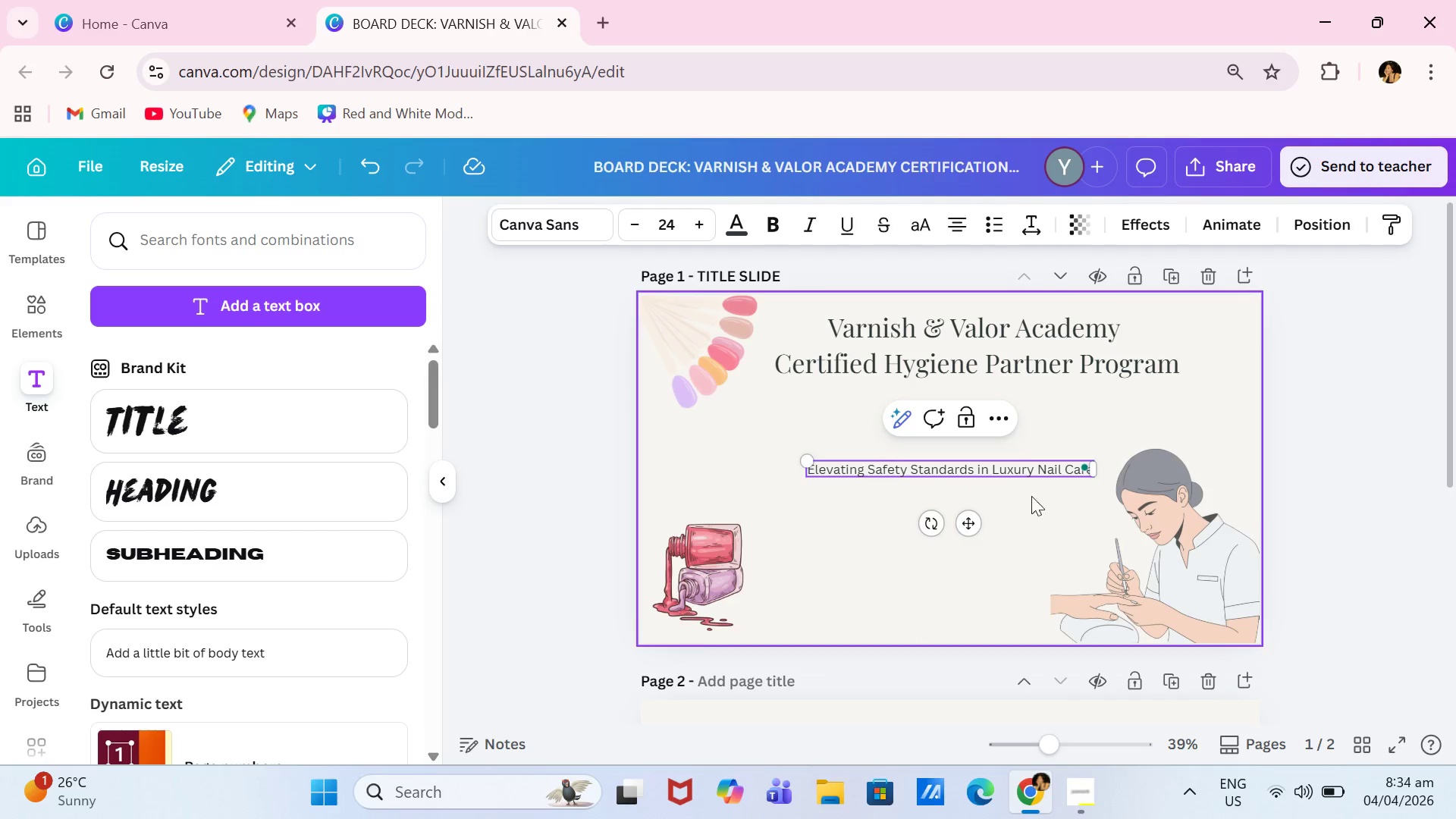 
left_click([1013, 468])
 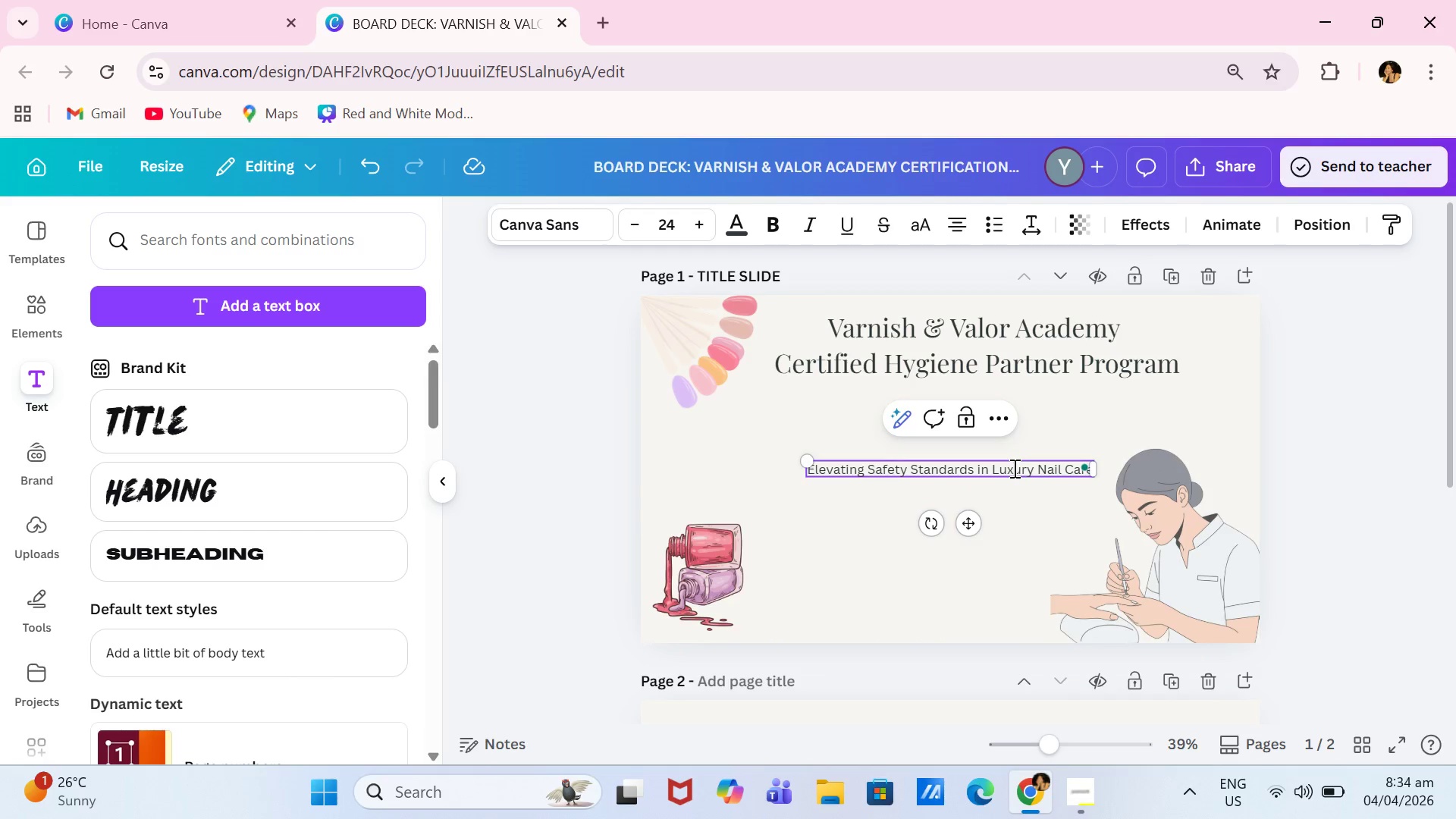 
key(Control+ControlLeft)
 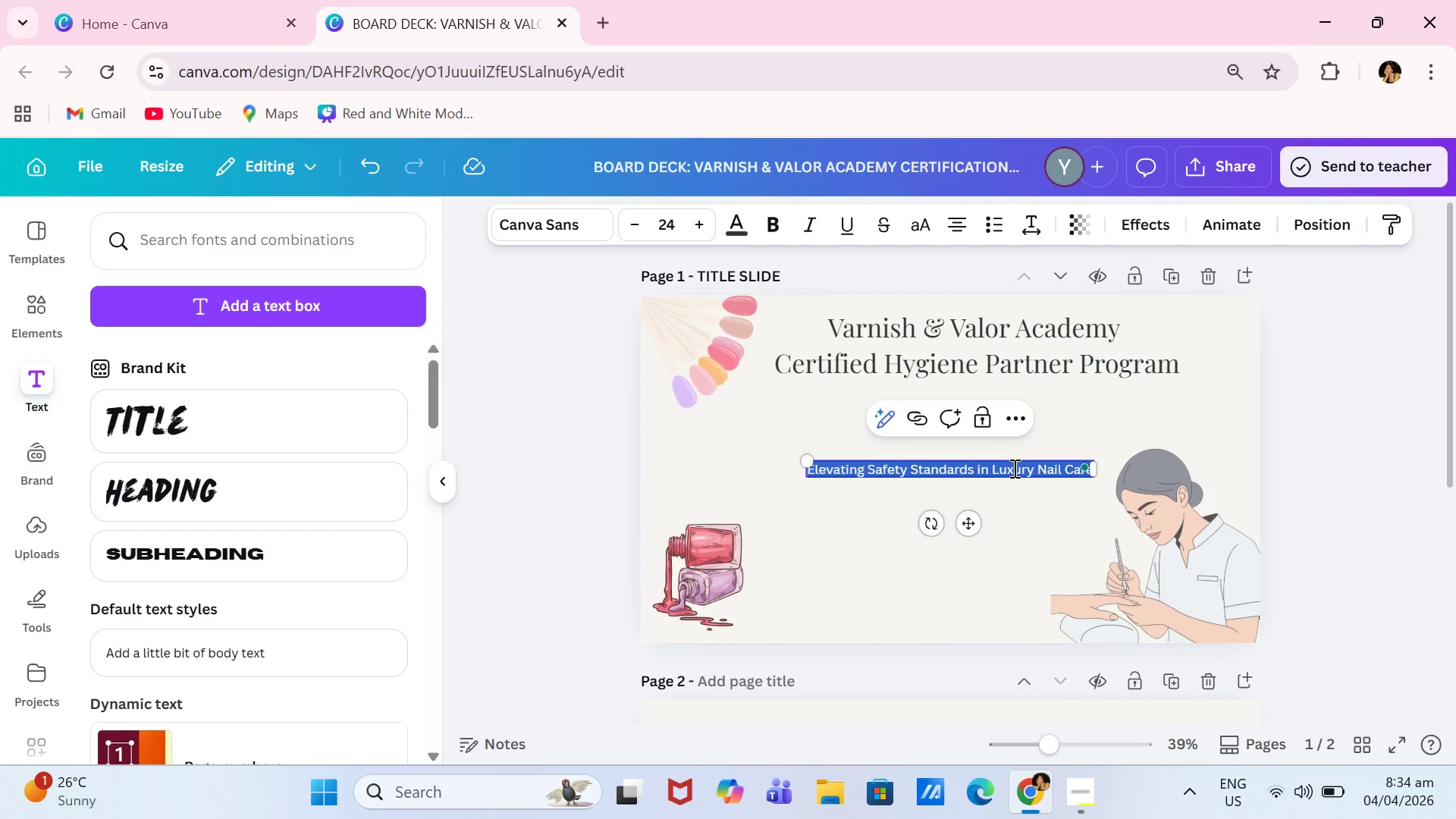 
key(Control+A)
 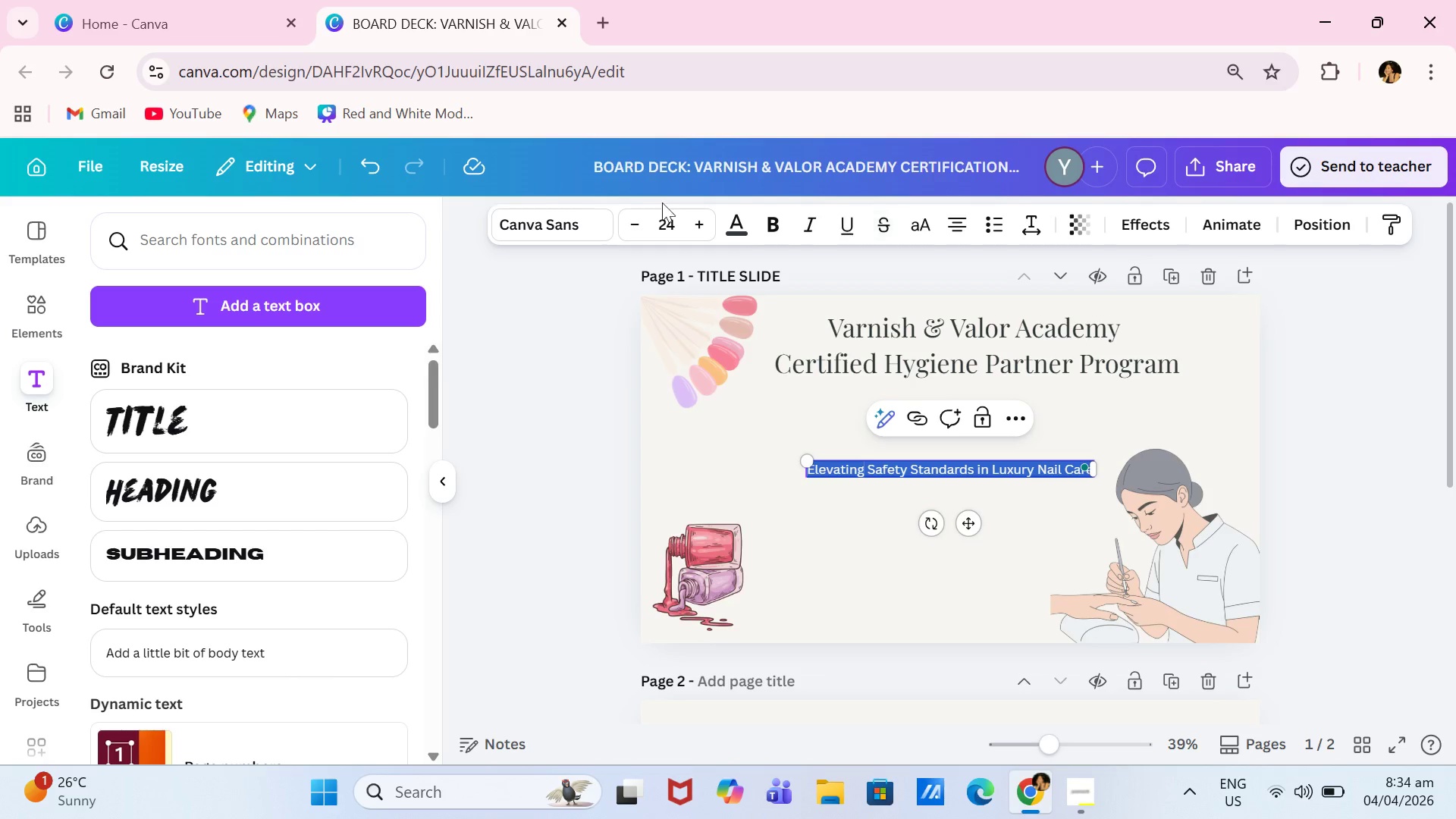 
wait(7.16)
 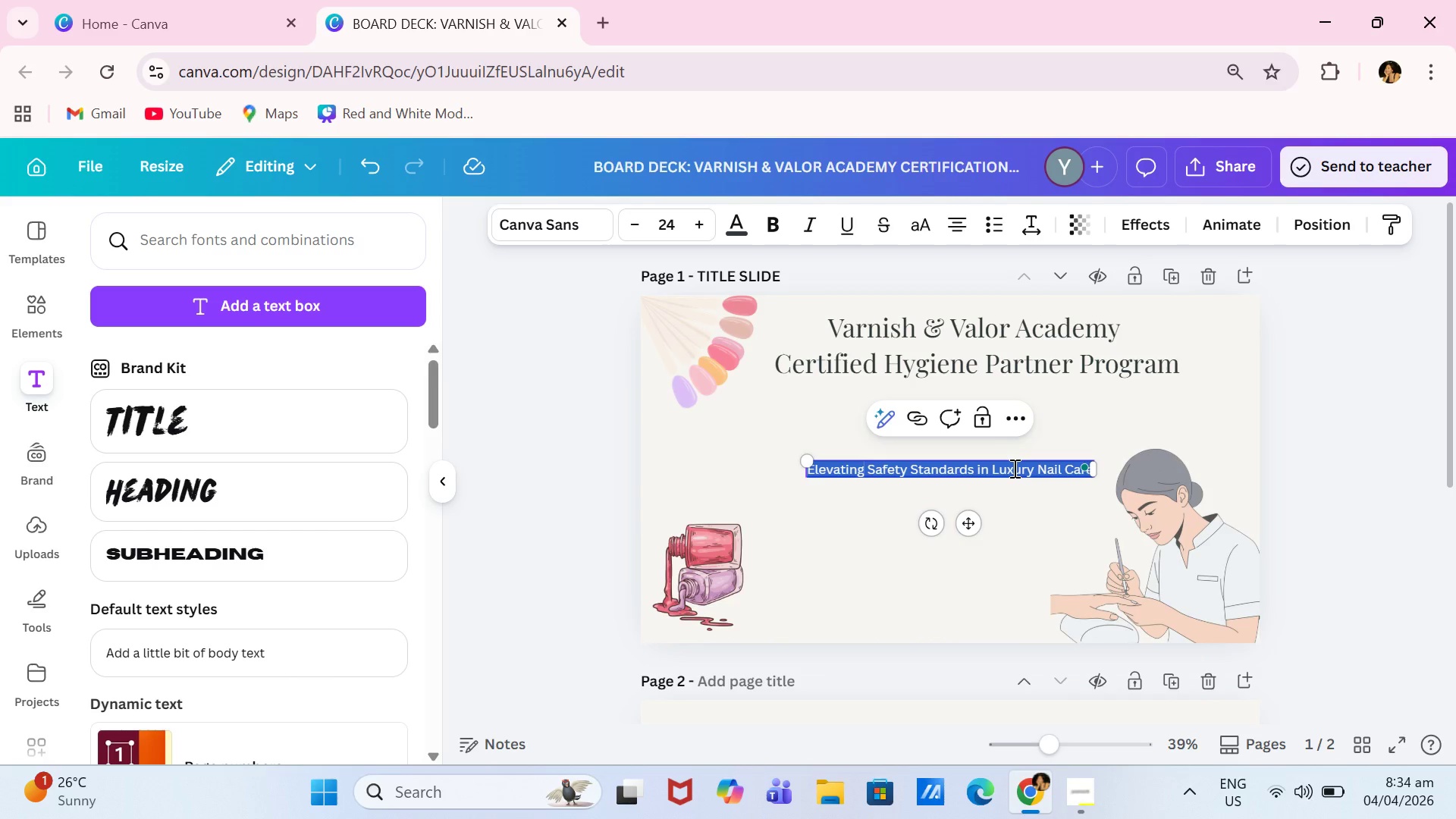 
left_click([582, 221])
 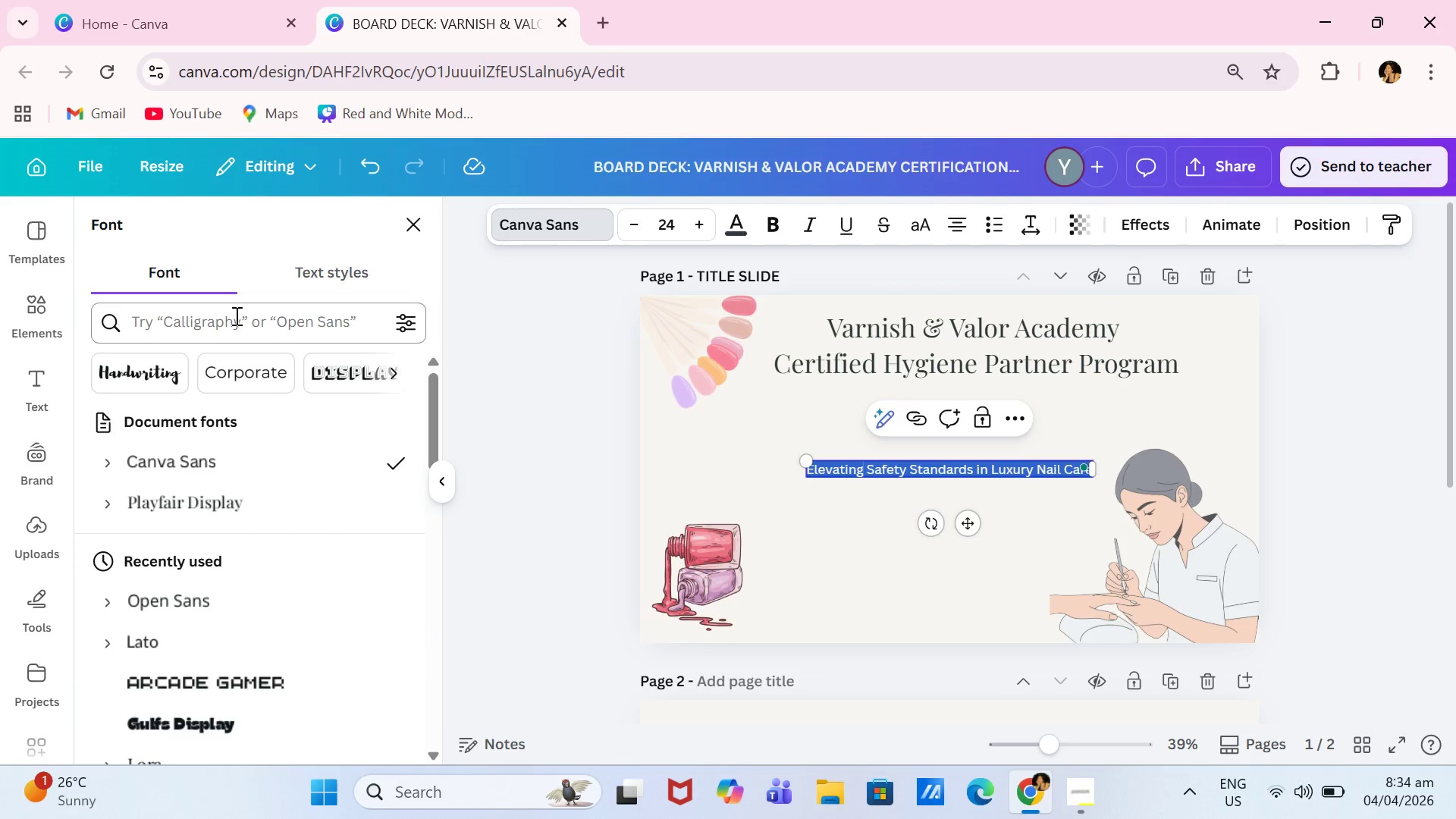 
left_click([235, 315])
 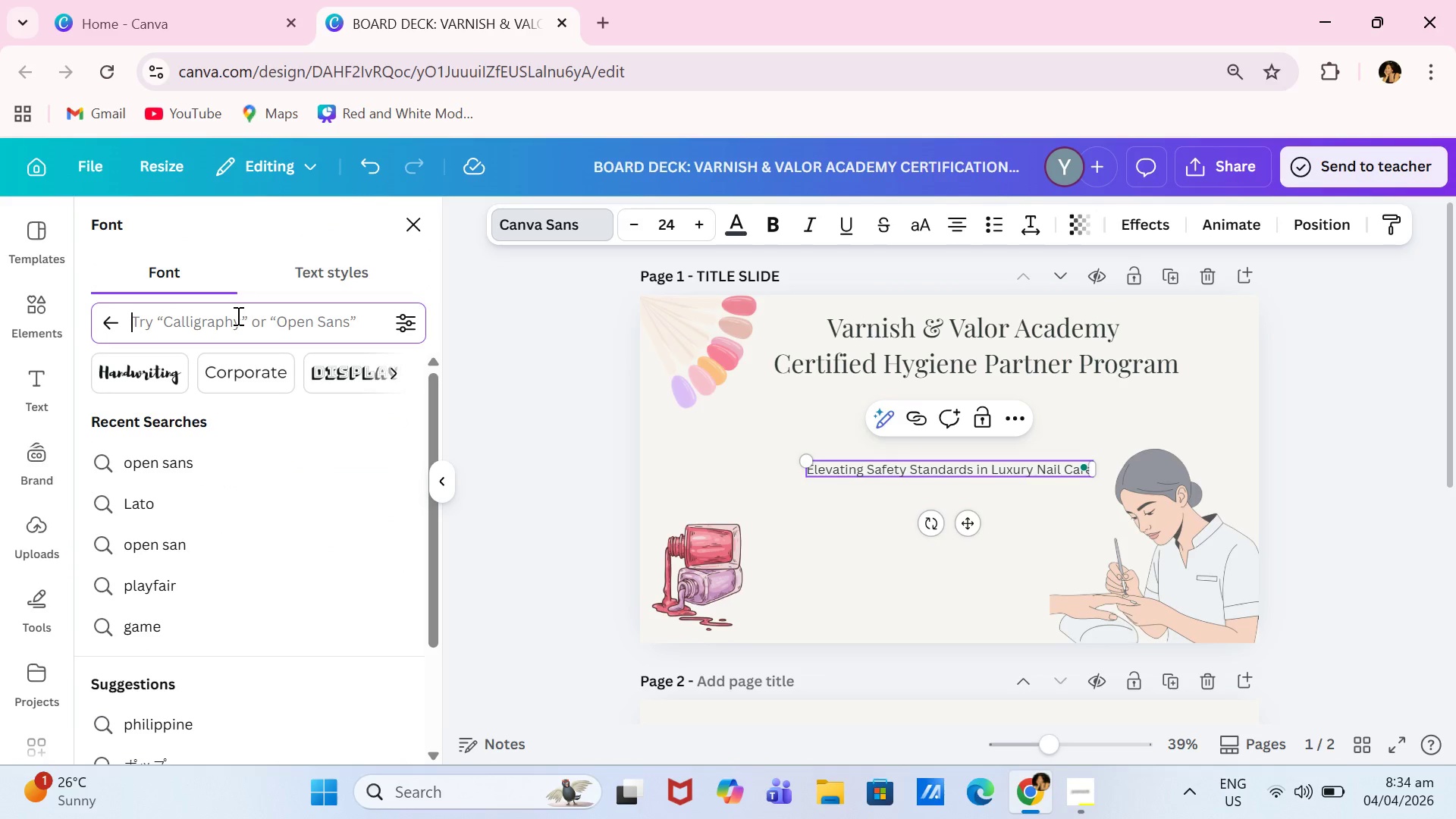 
type(mons)
 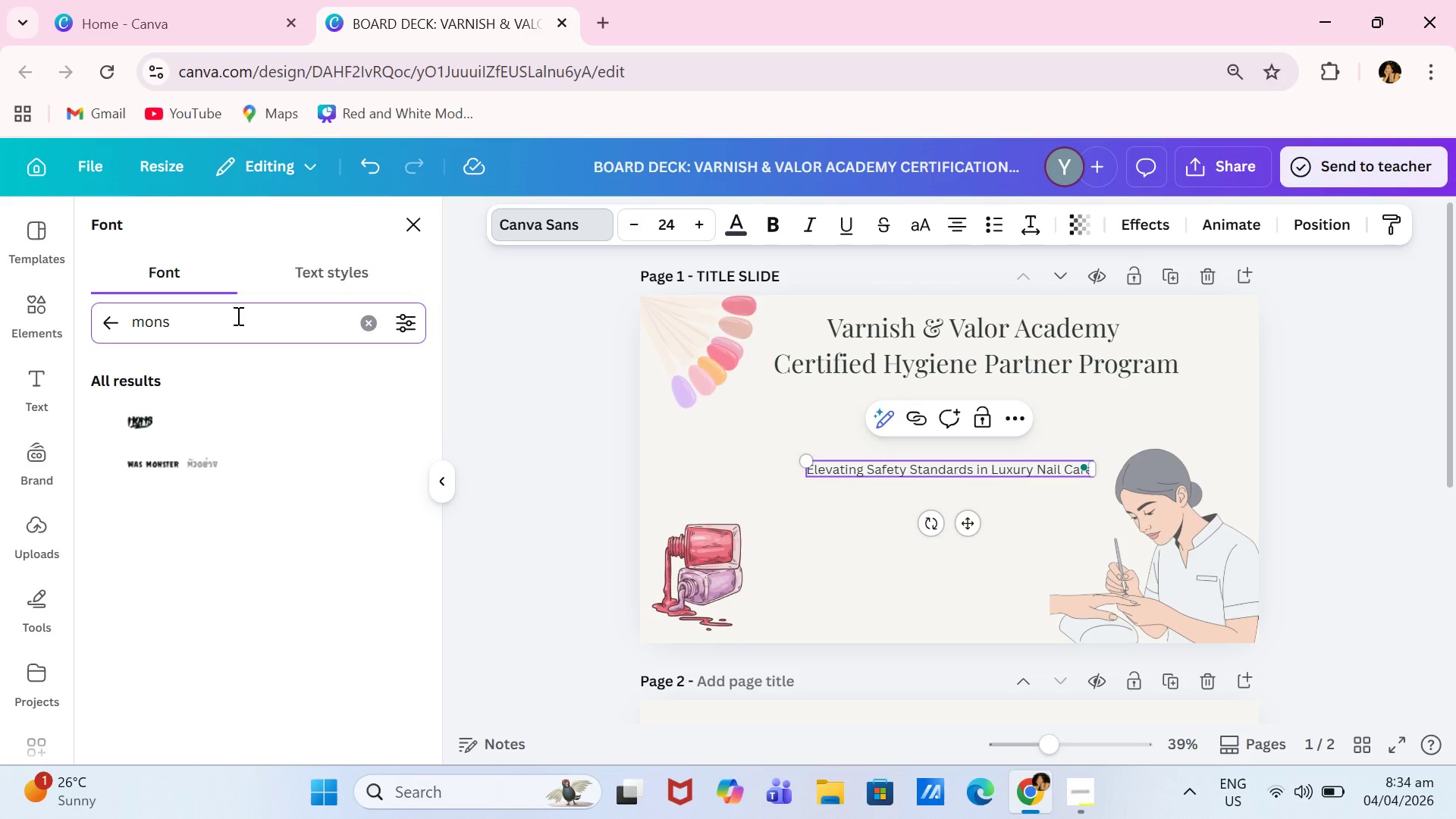 
key(Backspace)
type(tse)
 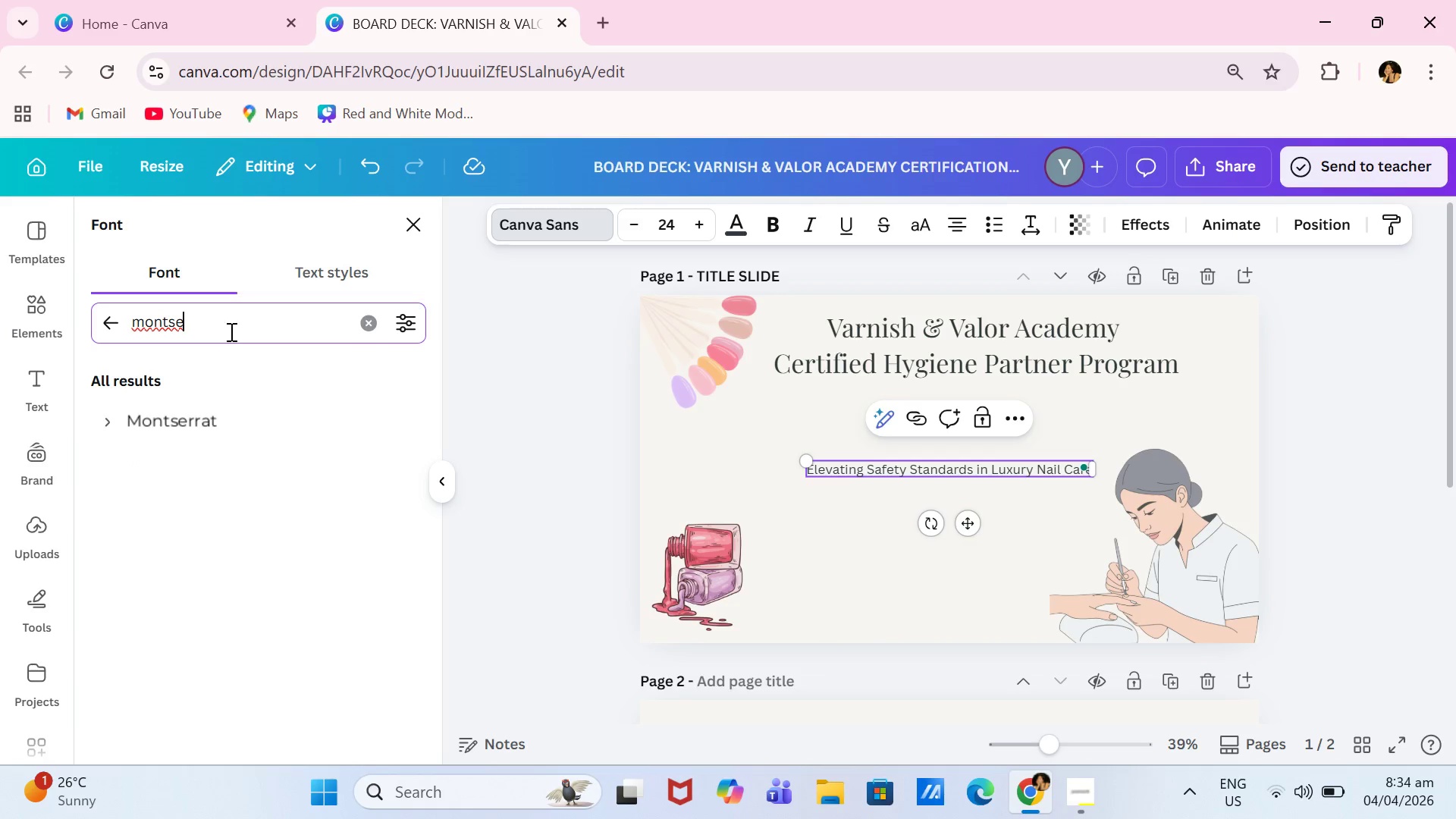 
left_click([237, 414])
 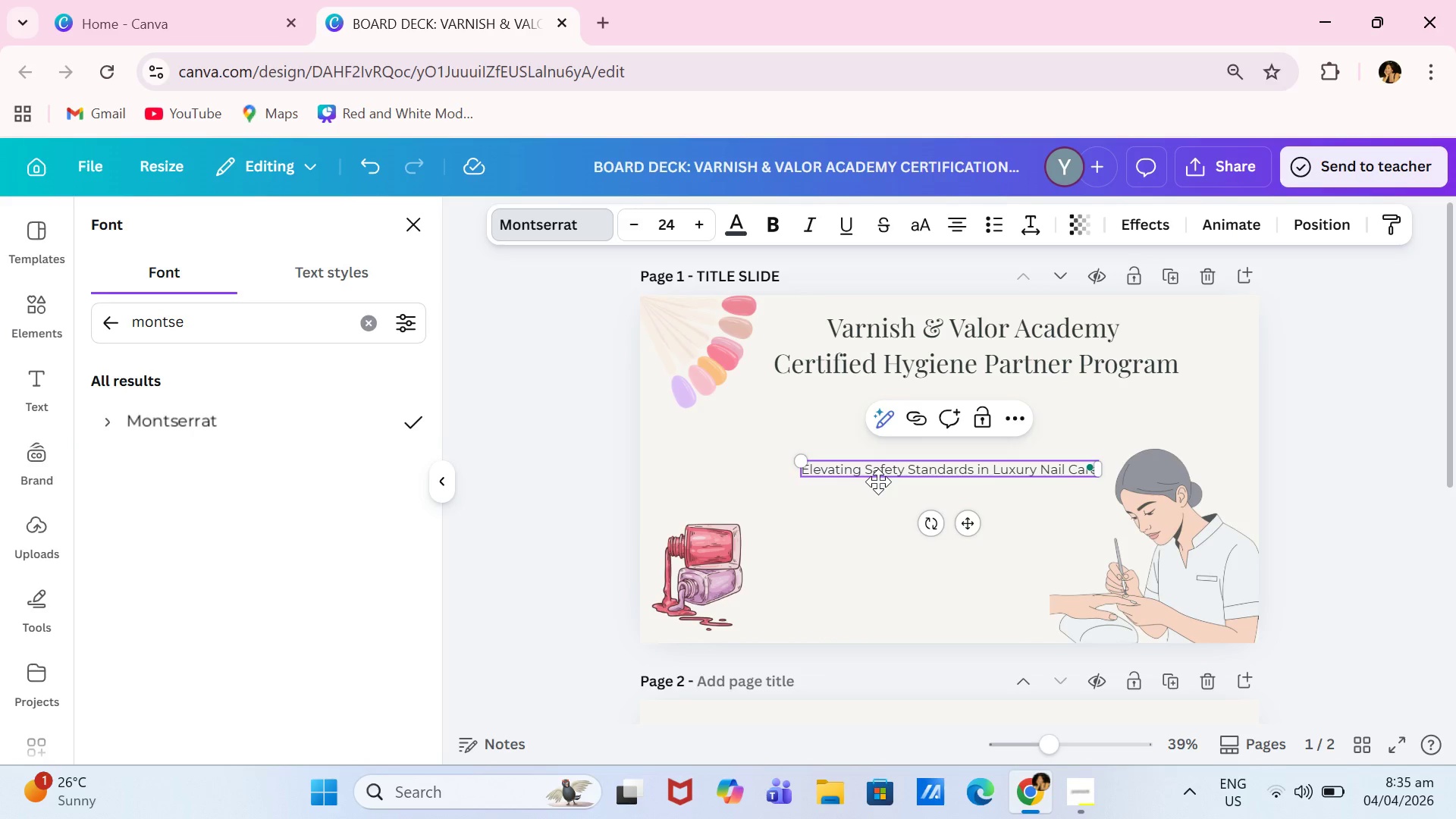 
left_click([878, 466])
 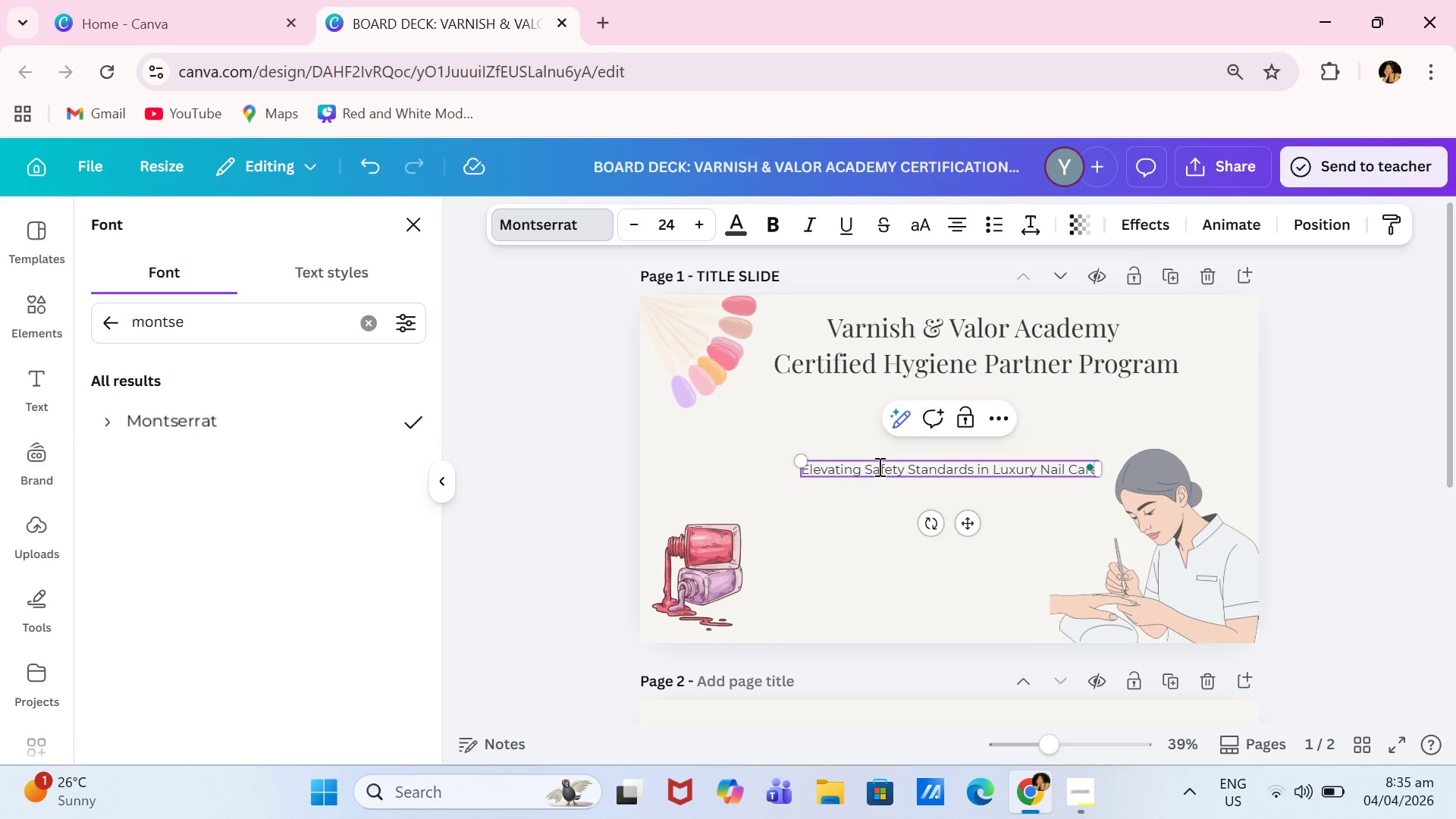 
key(Control+A)
 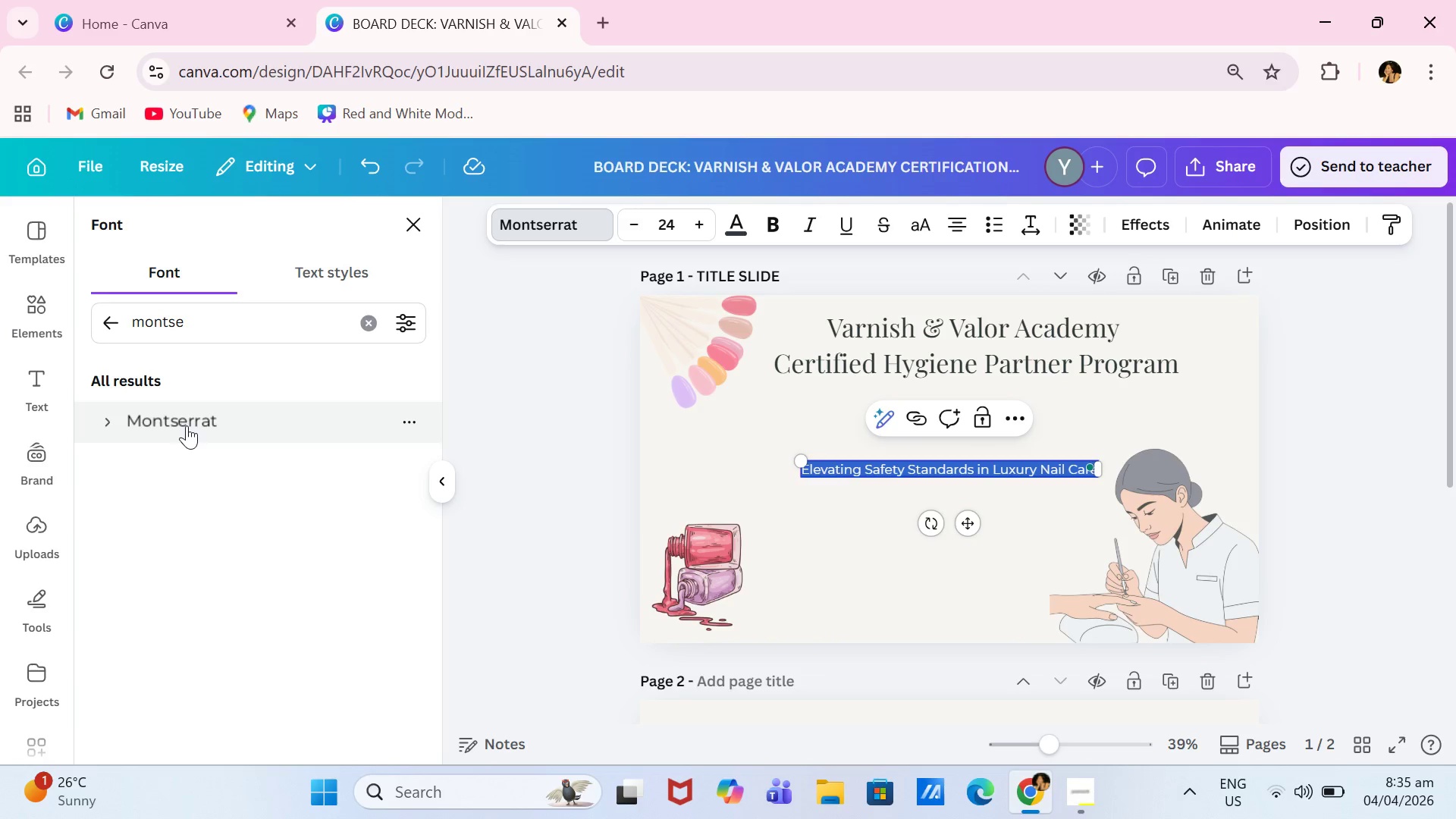 
left_click([187, 425])
 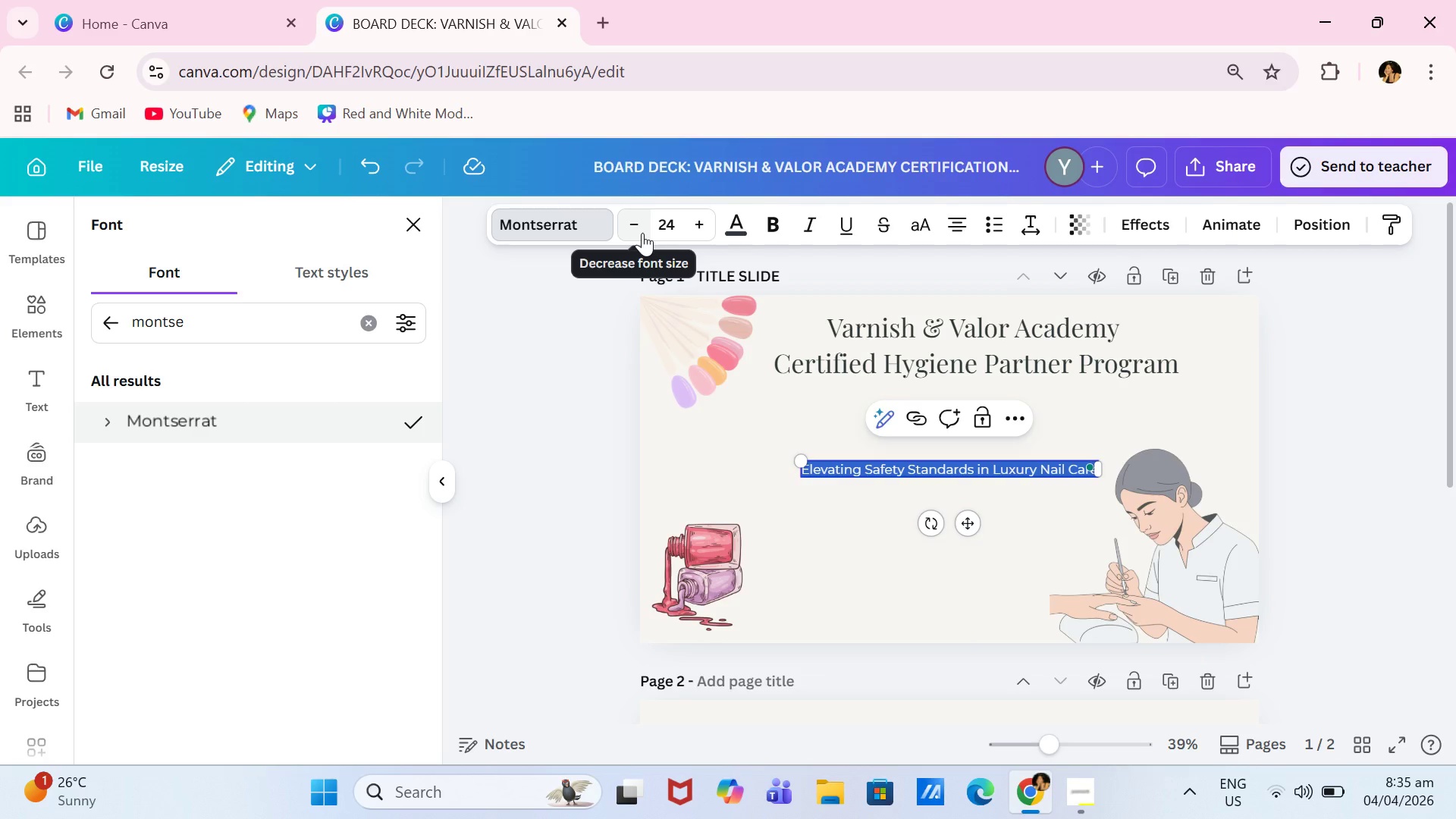 
wait(7.89)
 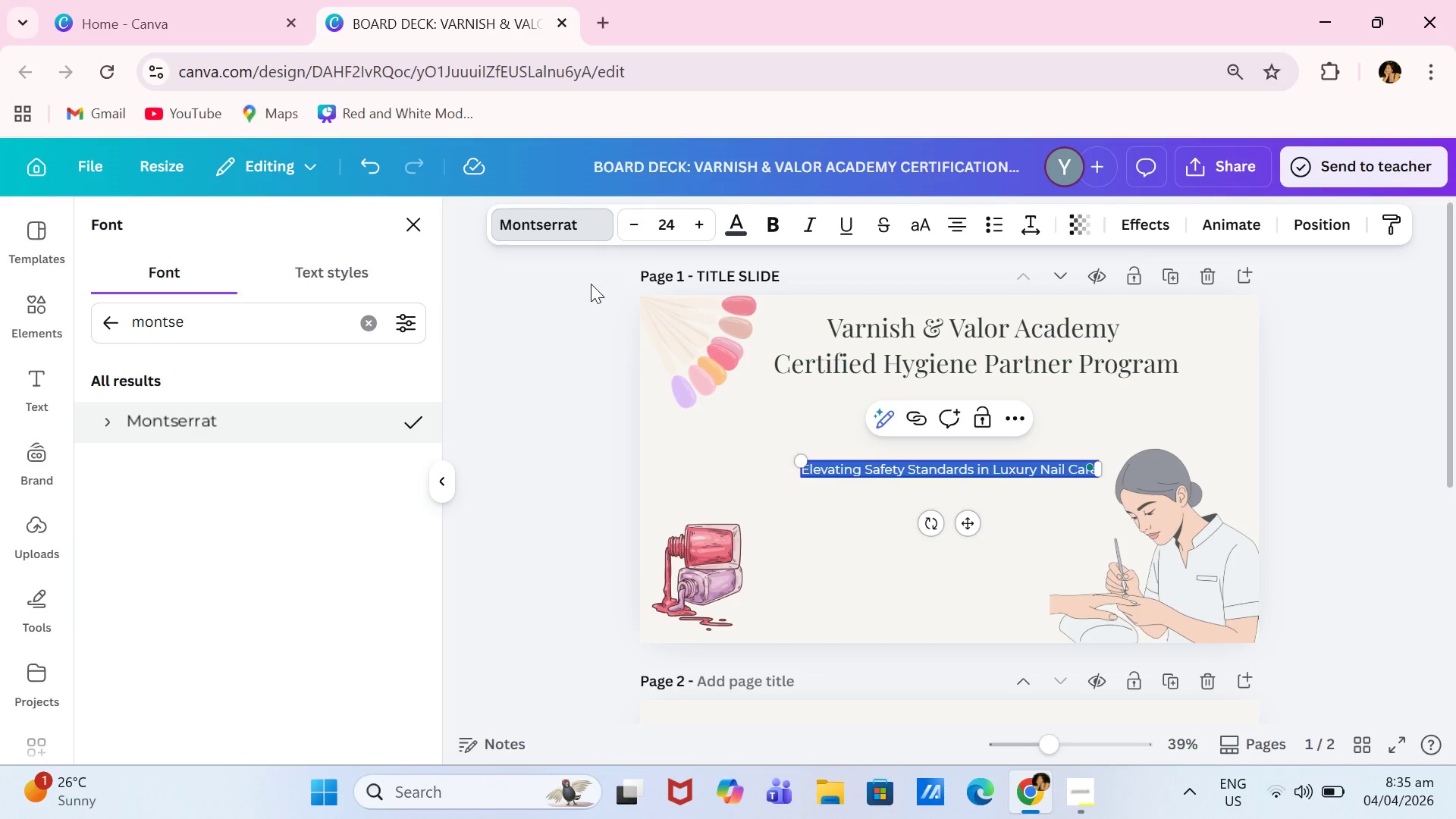 
left_click([641, 224])
 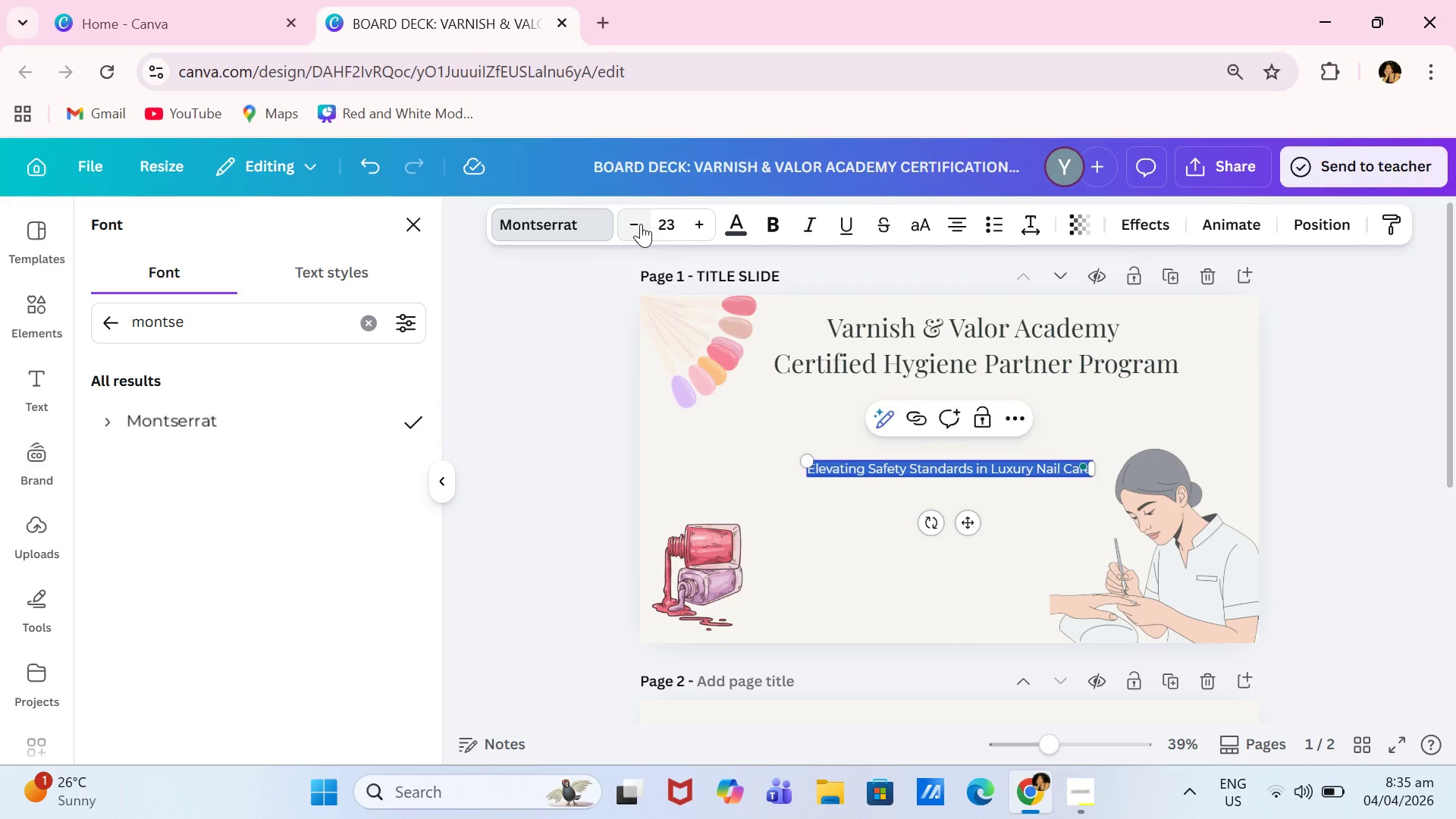 
left_click([641, 224])
 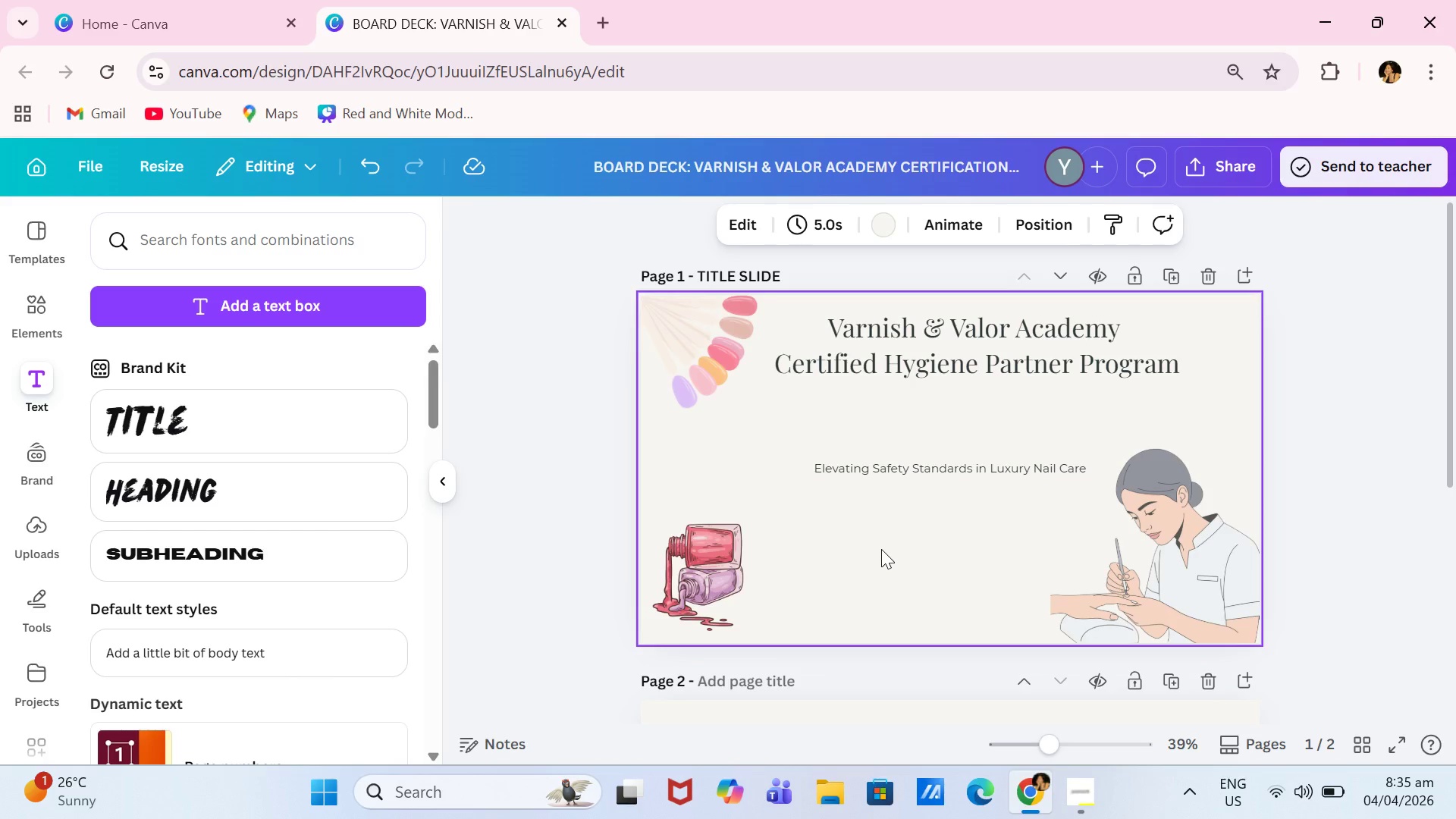 
wait(5.47)
 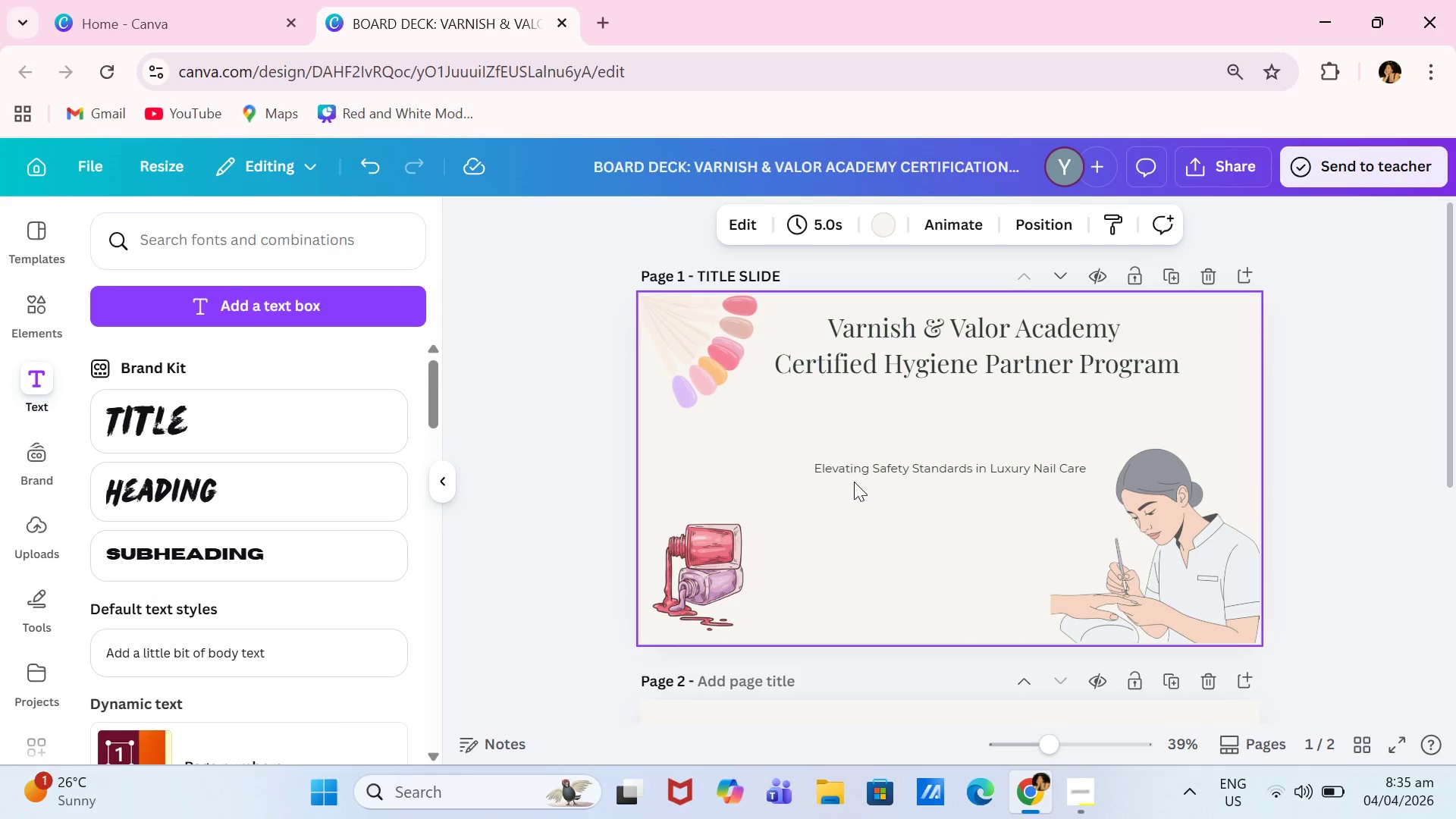 
left_click_drag(start_coordinate=[946, 472], to_coordinate=[963, 428])
 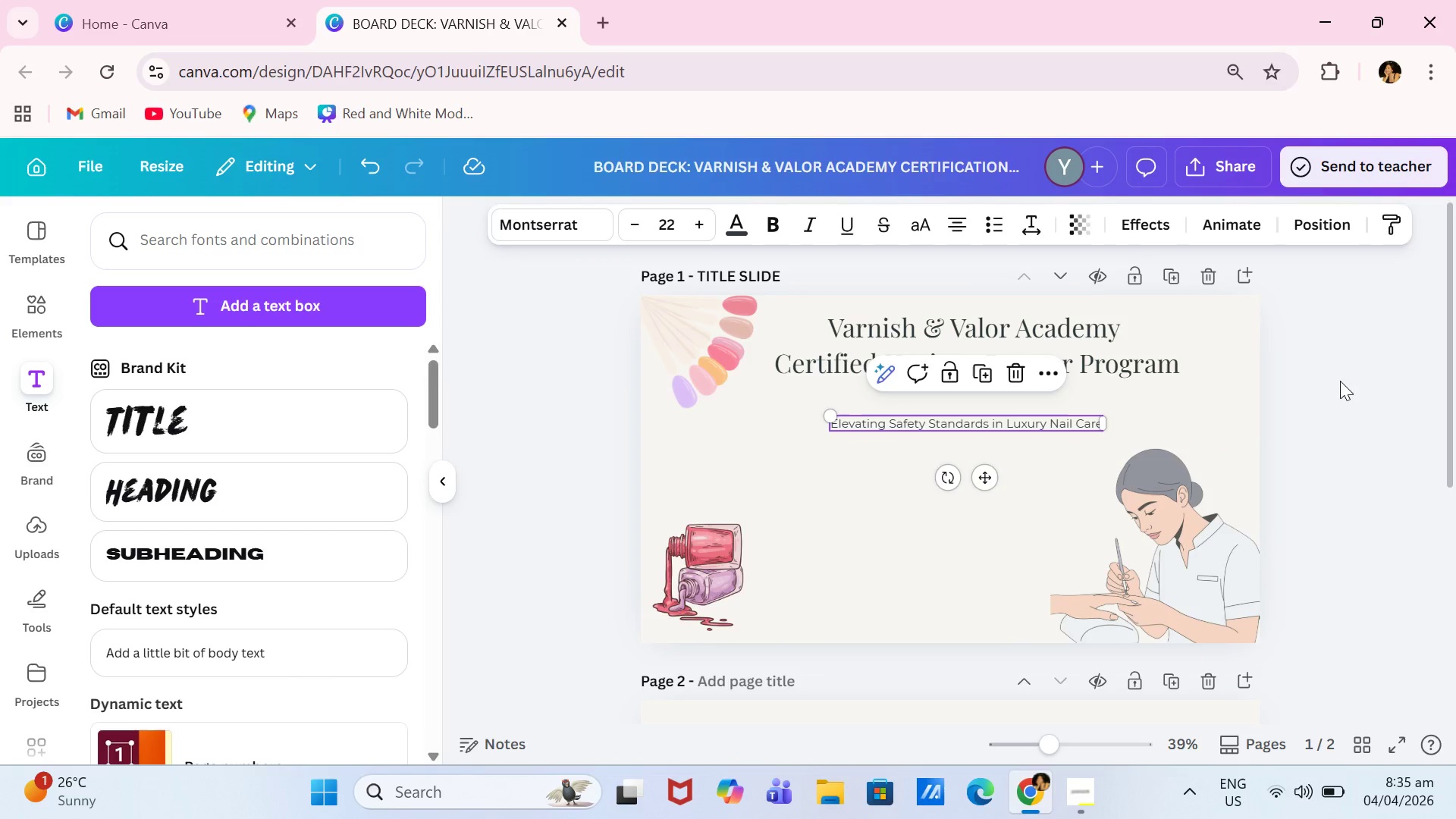 
left_click([1348, 377])
 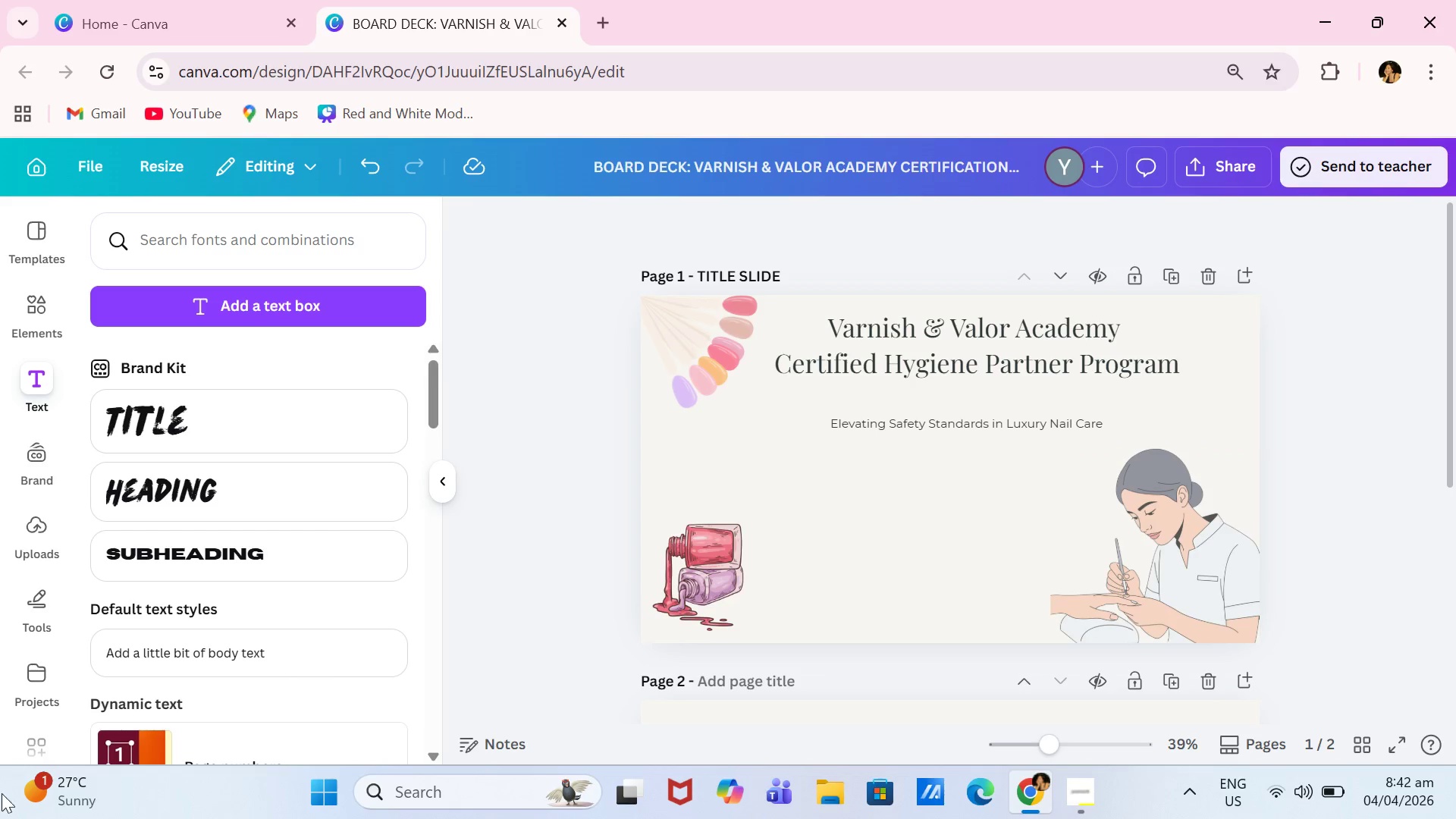 
wait(453.39)
 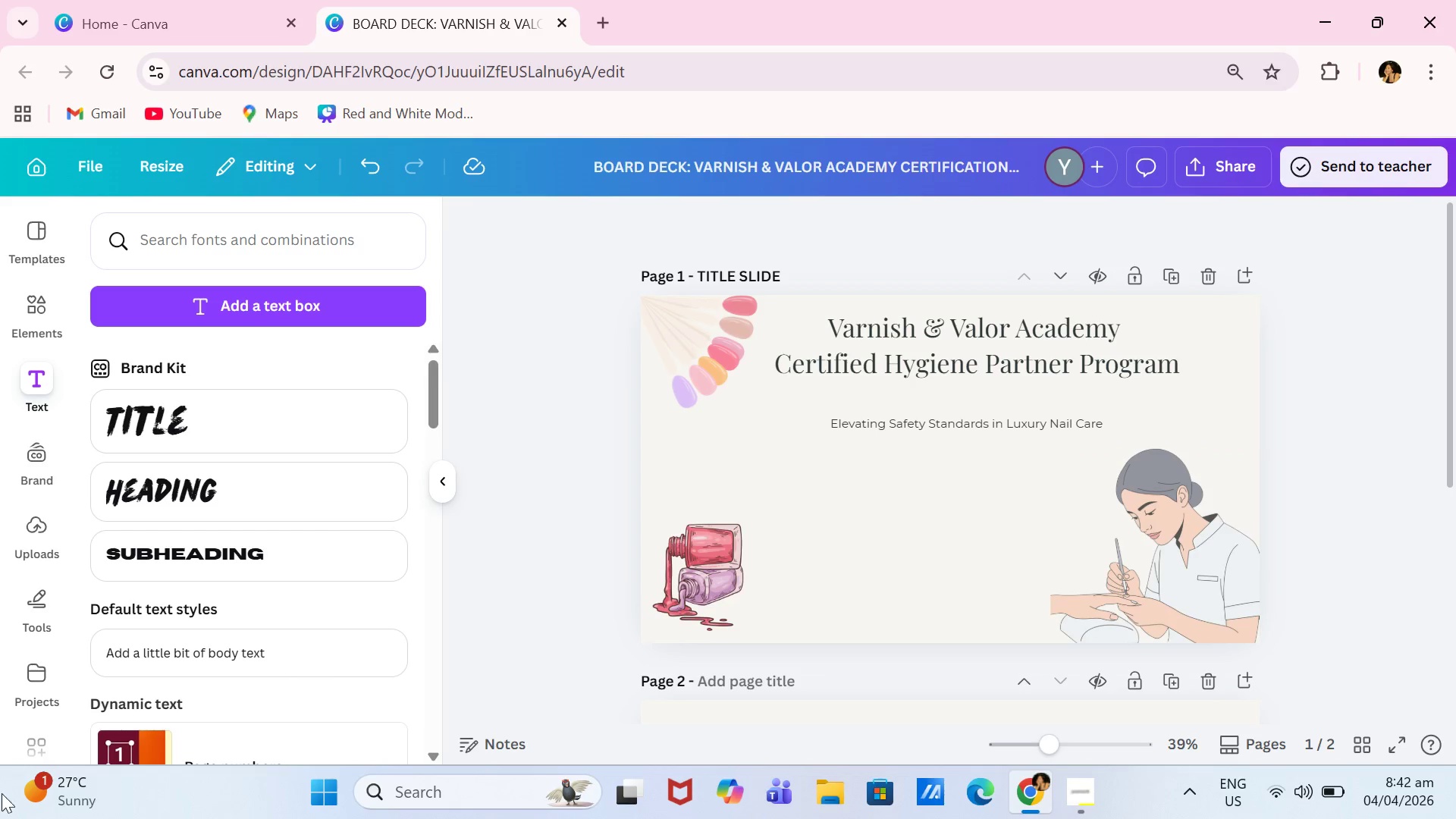 
scroll: coordinate [567, 366], scroll_direction: down, amount: 1.0
 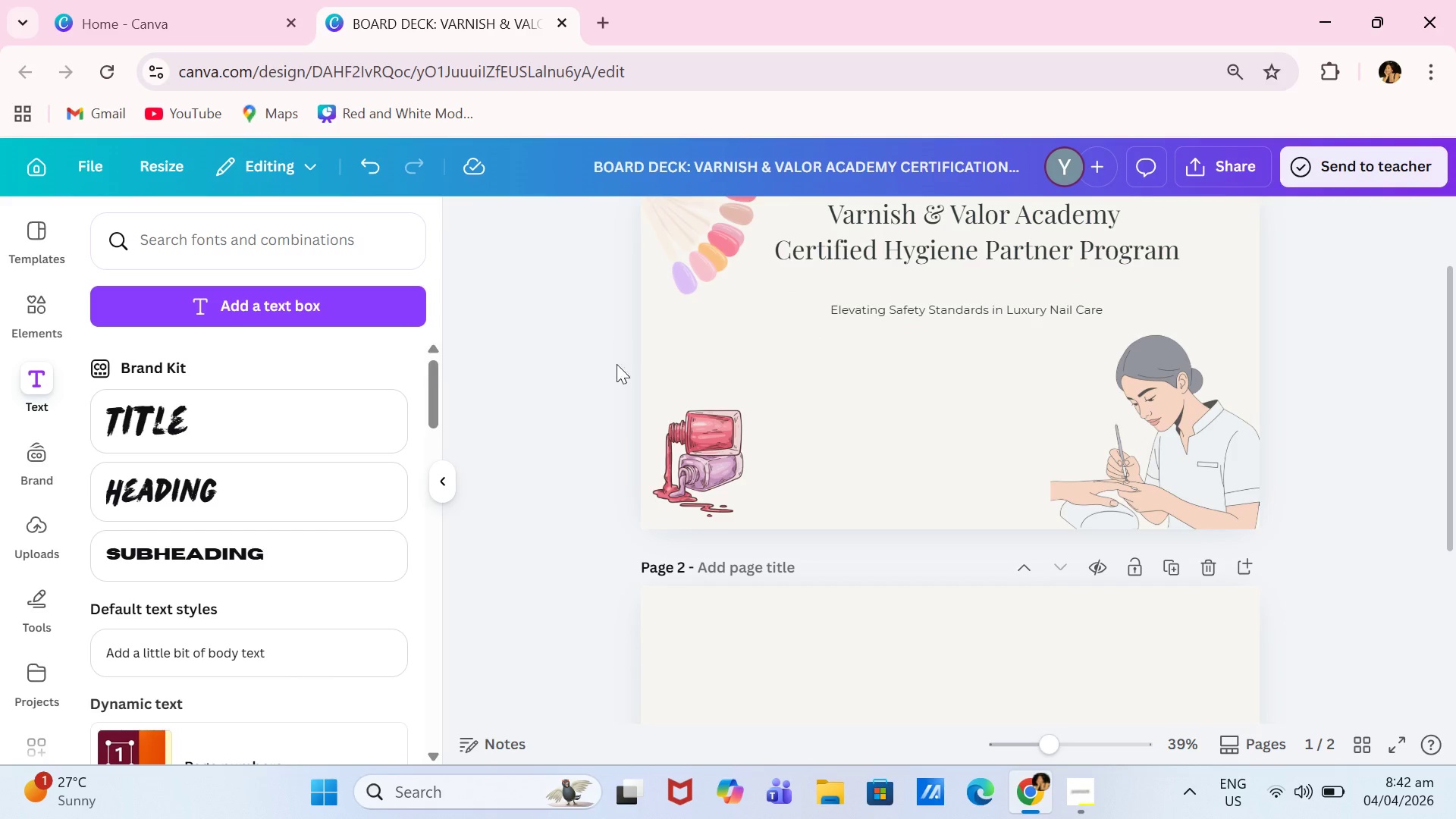 
left_click([754, 562])
 